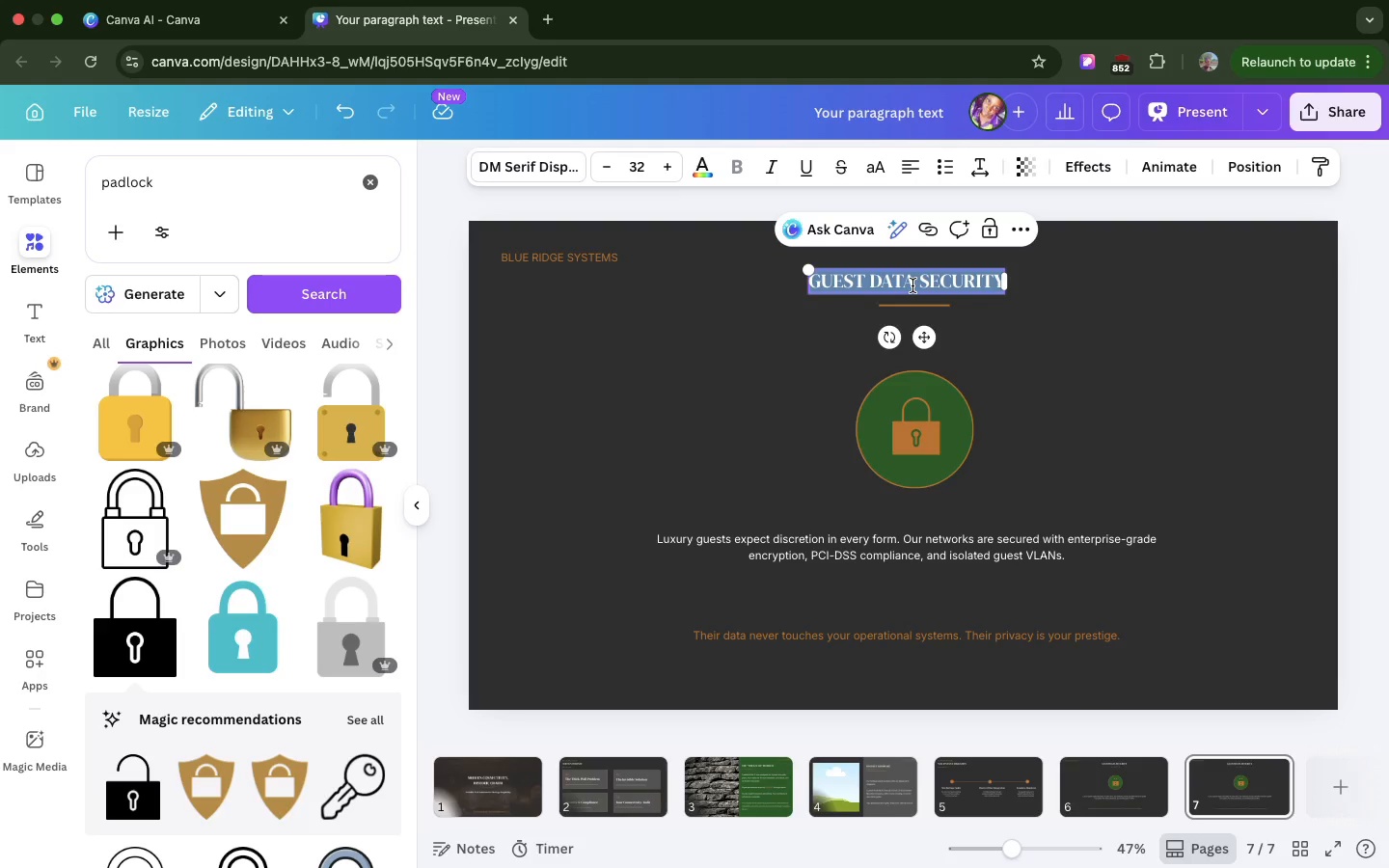 
hold_key(key=CommandLeft, duration=0.45)
 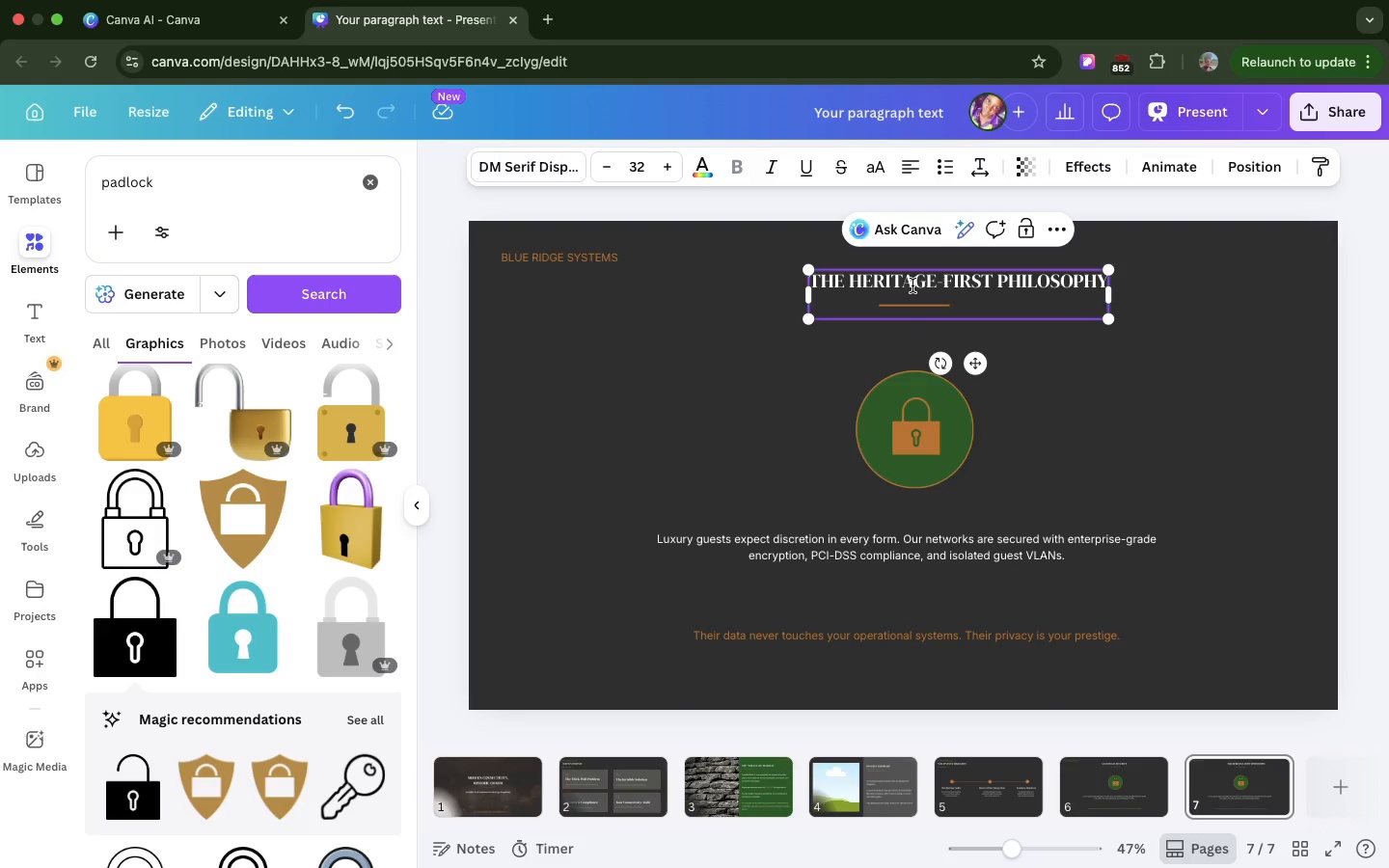 
hold_key(key=V, duration=0.37)
 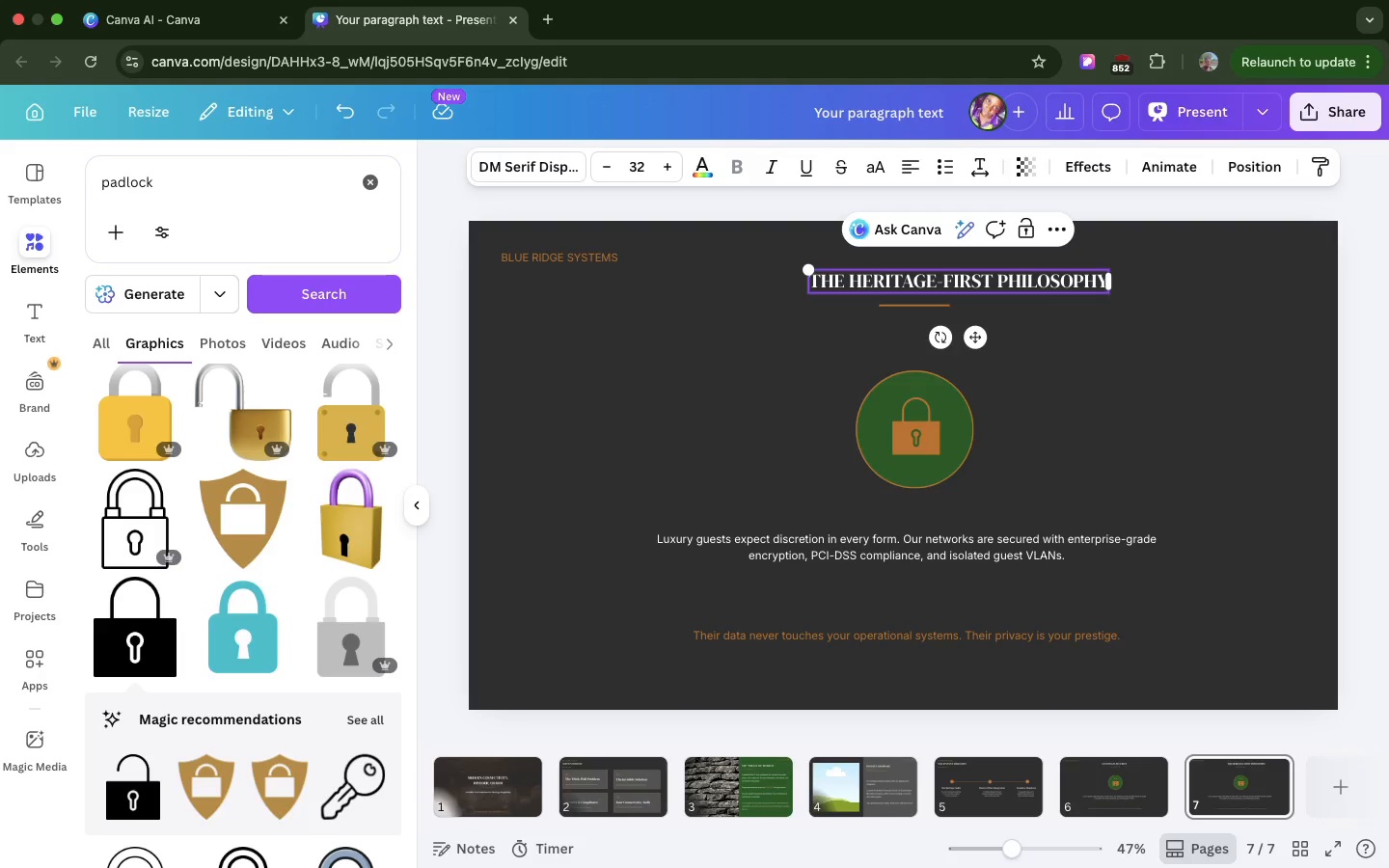 
key(Backspace)
 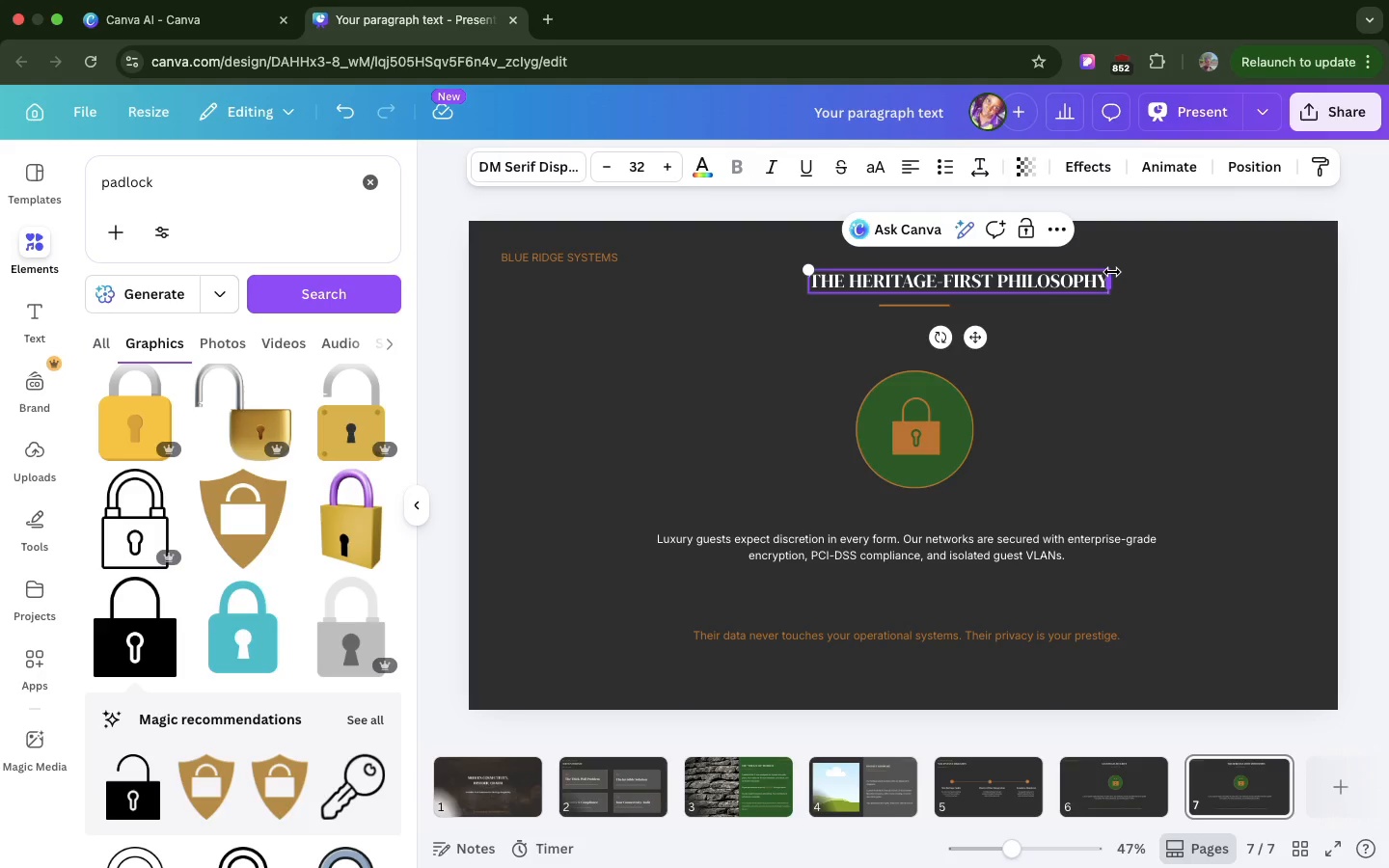 
left_click([1113, 273])
 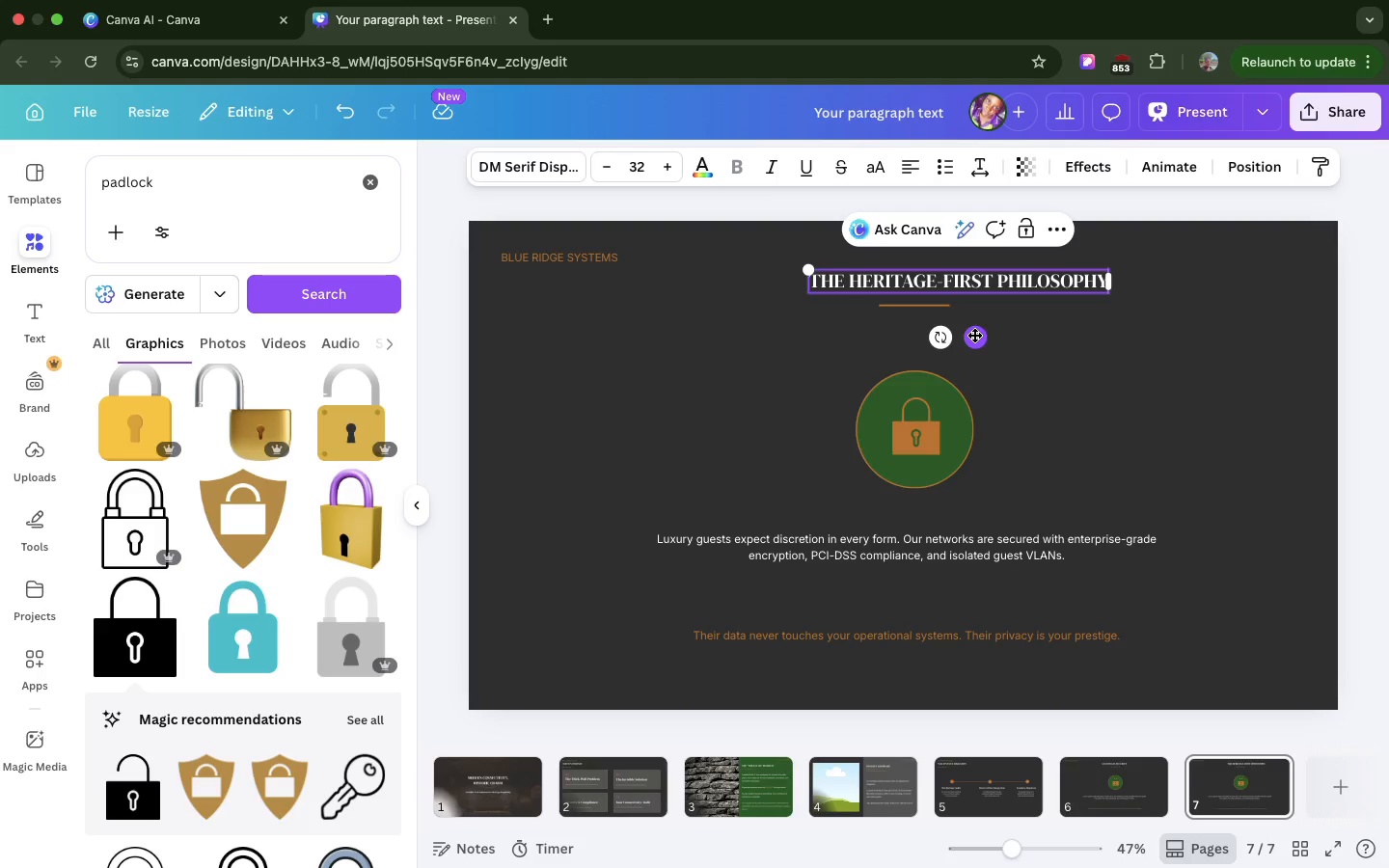 
left_click_drag(start_coordinate=[974, 335], to_coordinate=[966, 338])
 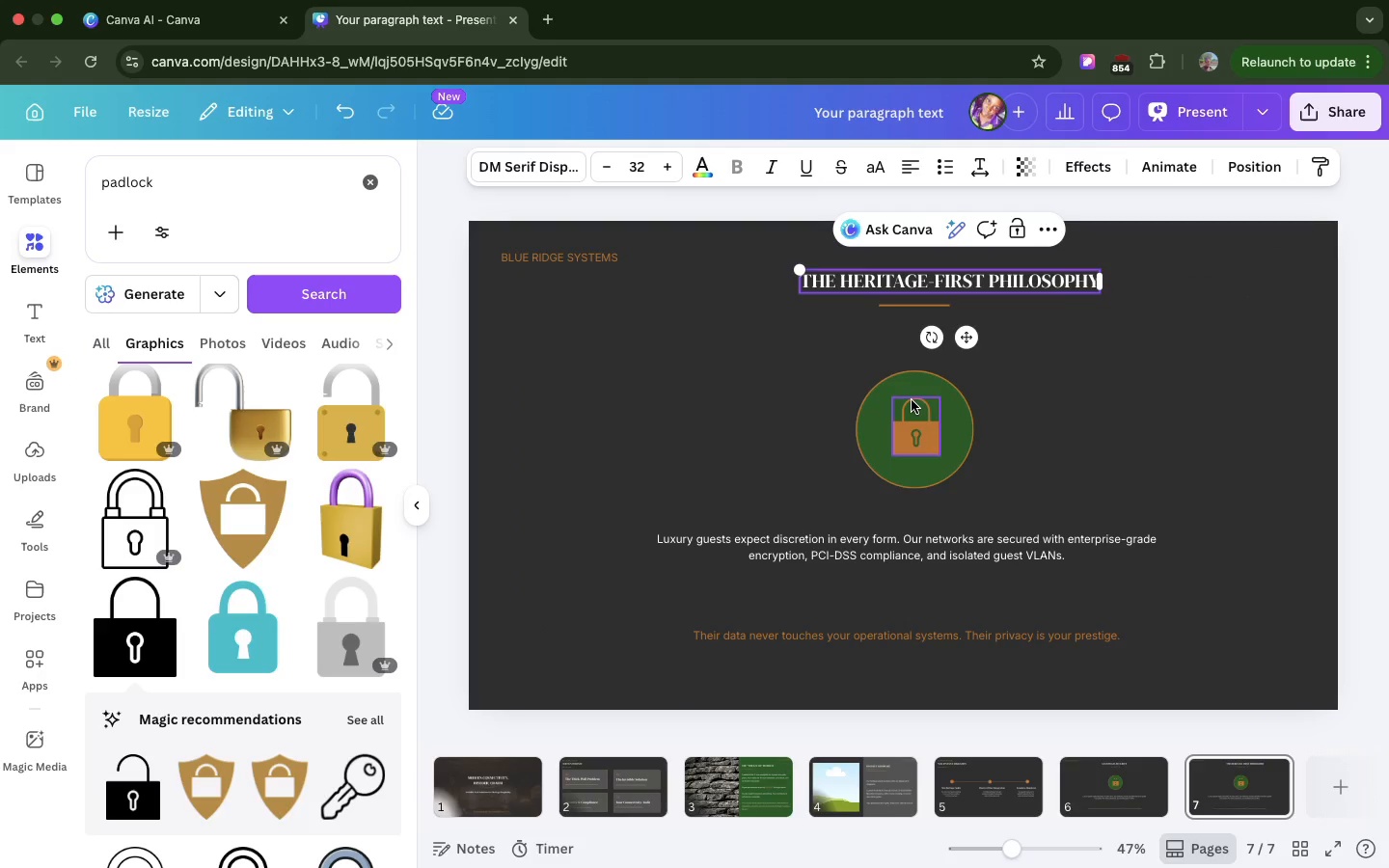 
wait(6.23)
 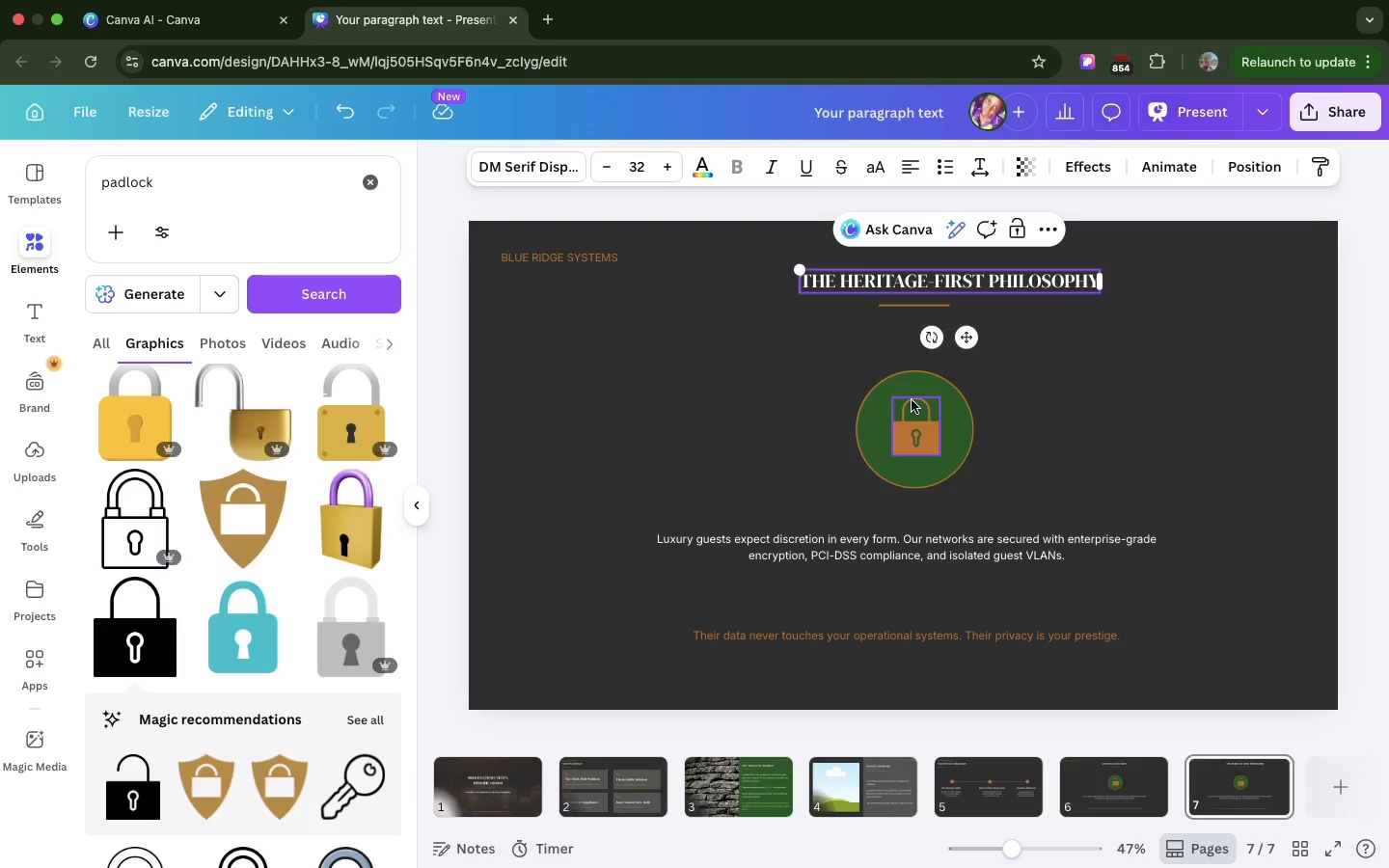 
left_click([821, 339])
 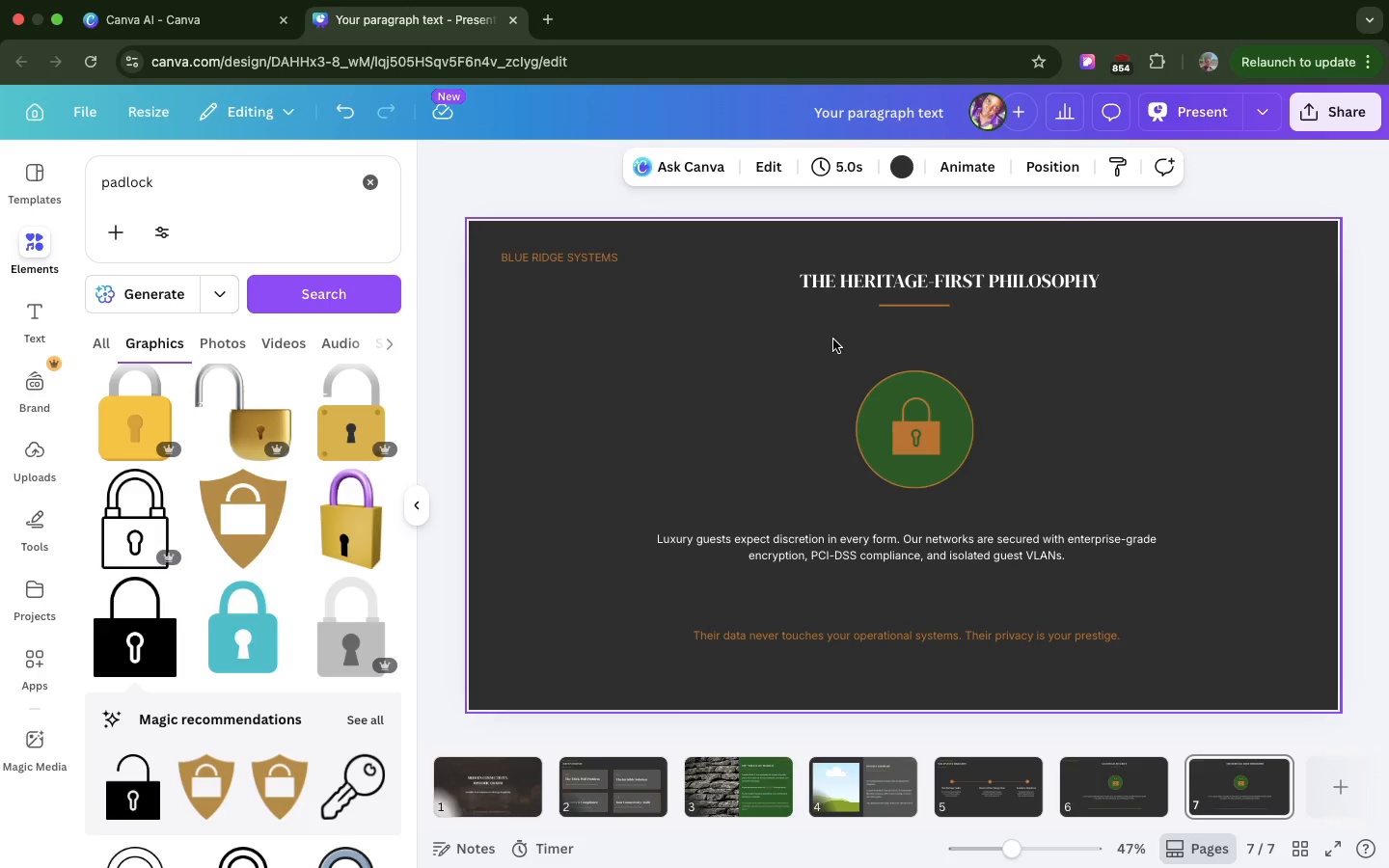 
left_click_drag(start_coordinate=[834, 339], to_coordinate=[920, 402])
 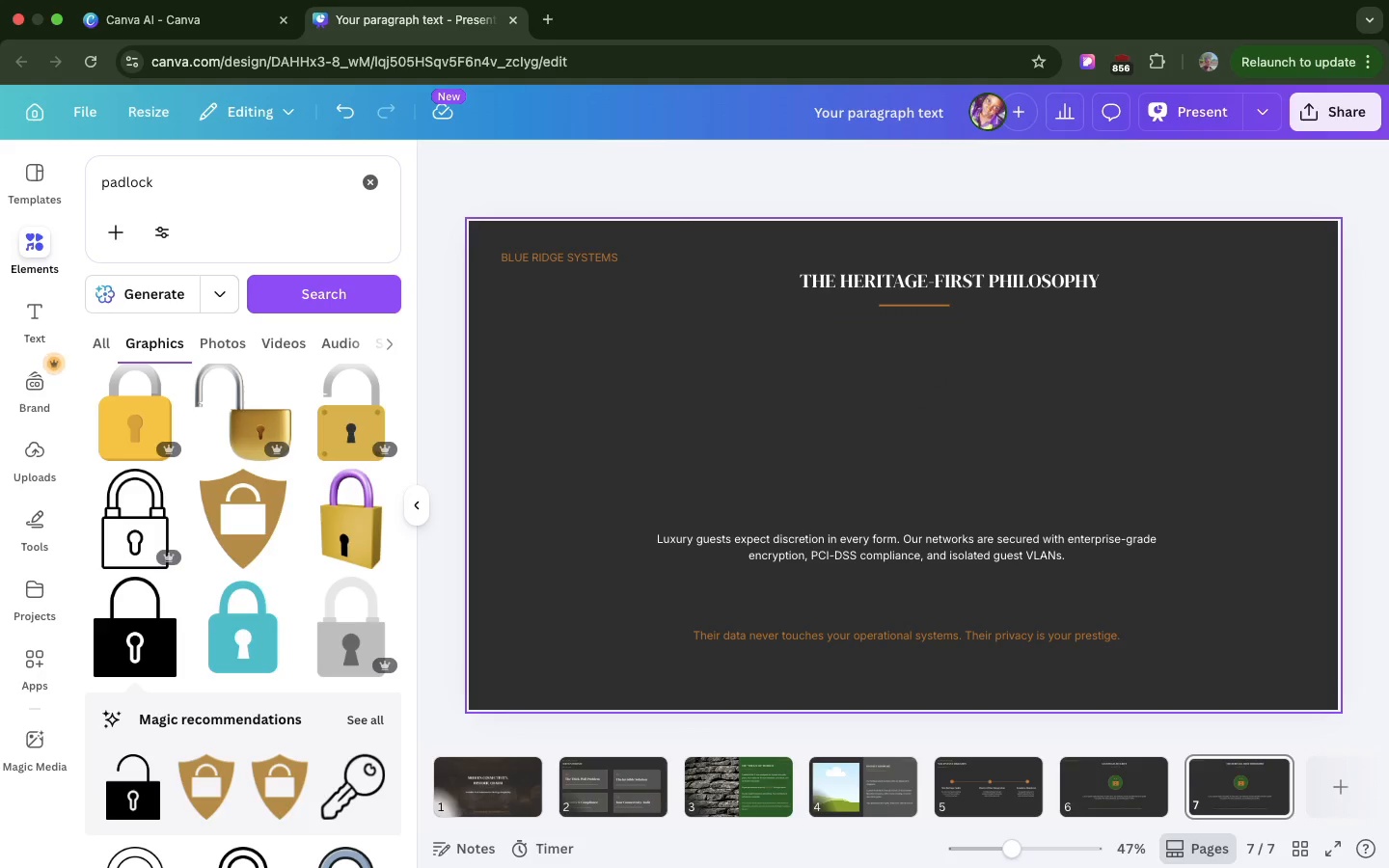 
key(Backspace)
 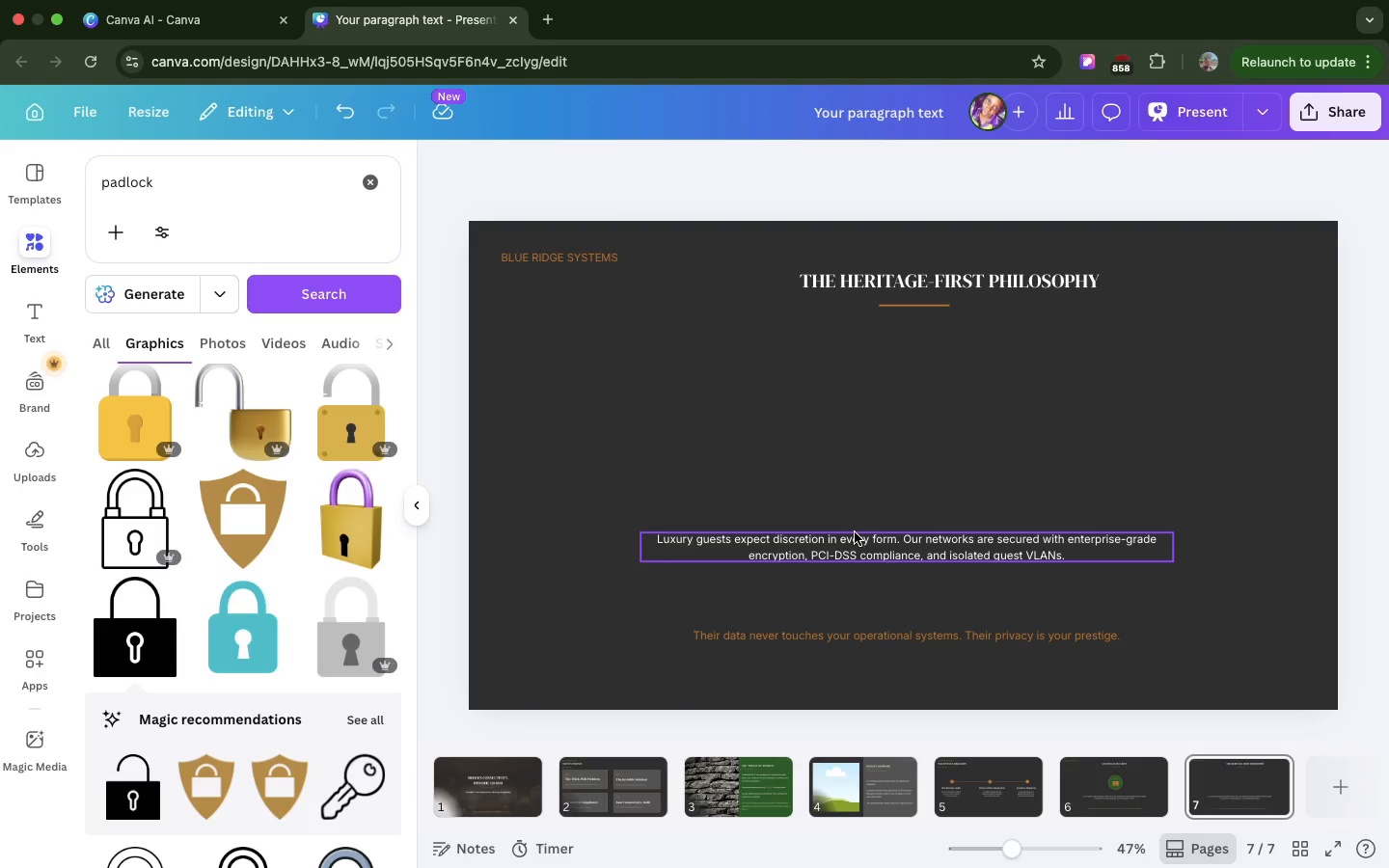 
left_click([855, 532])
 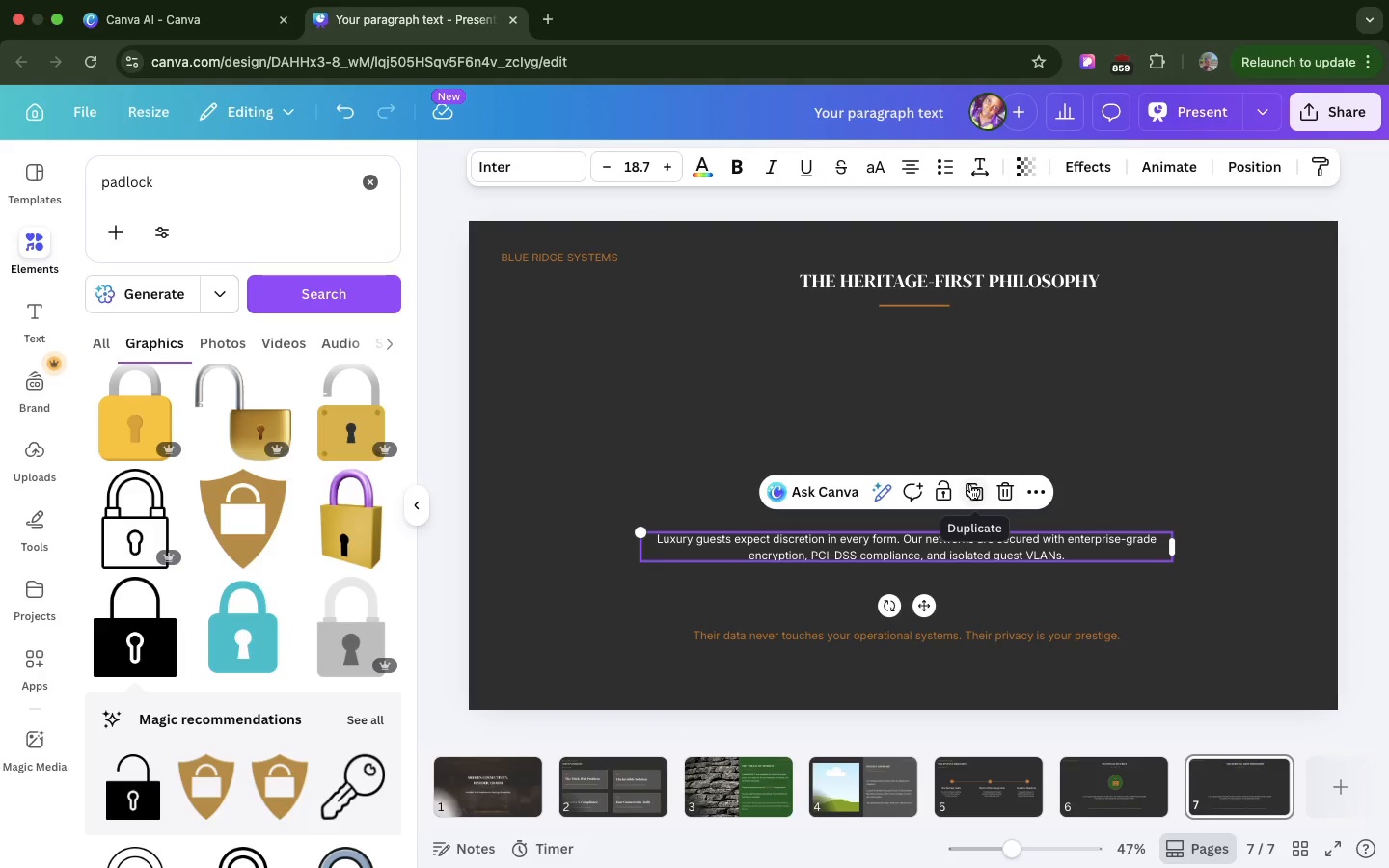 
left_click([970, 484])
 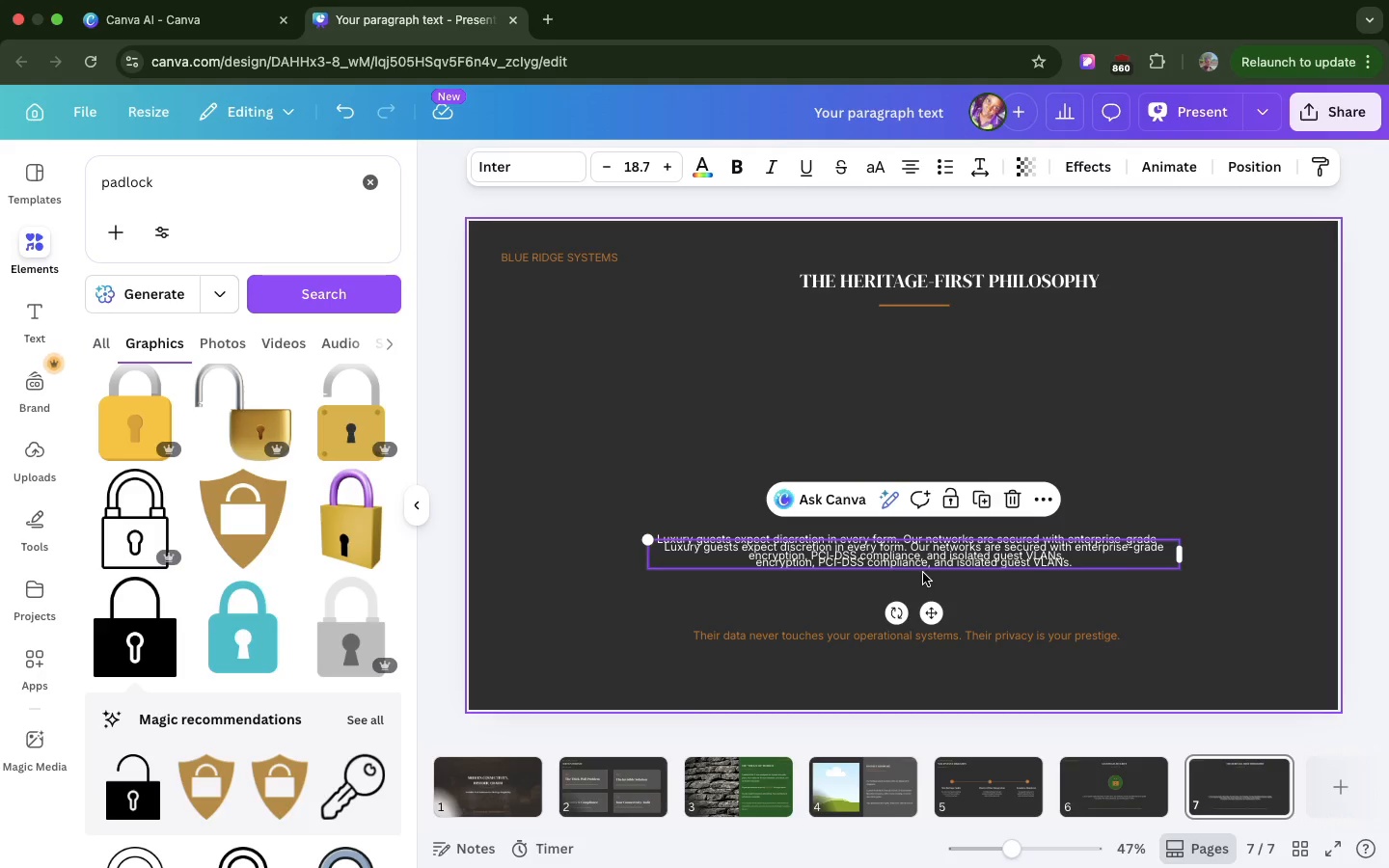 
left_click_drag(start_coordinate=[921, 557], to_coordinate=[921, 397])
 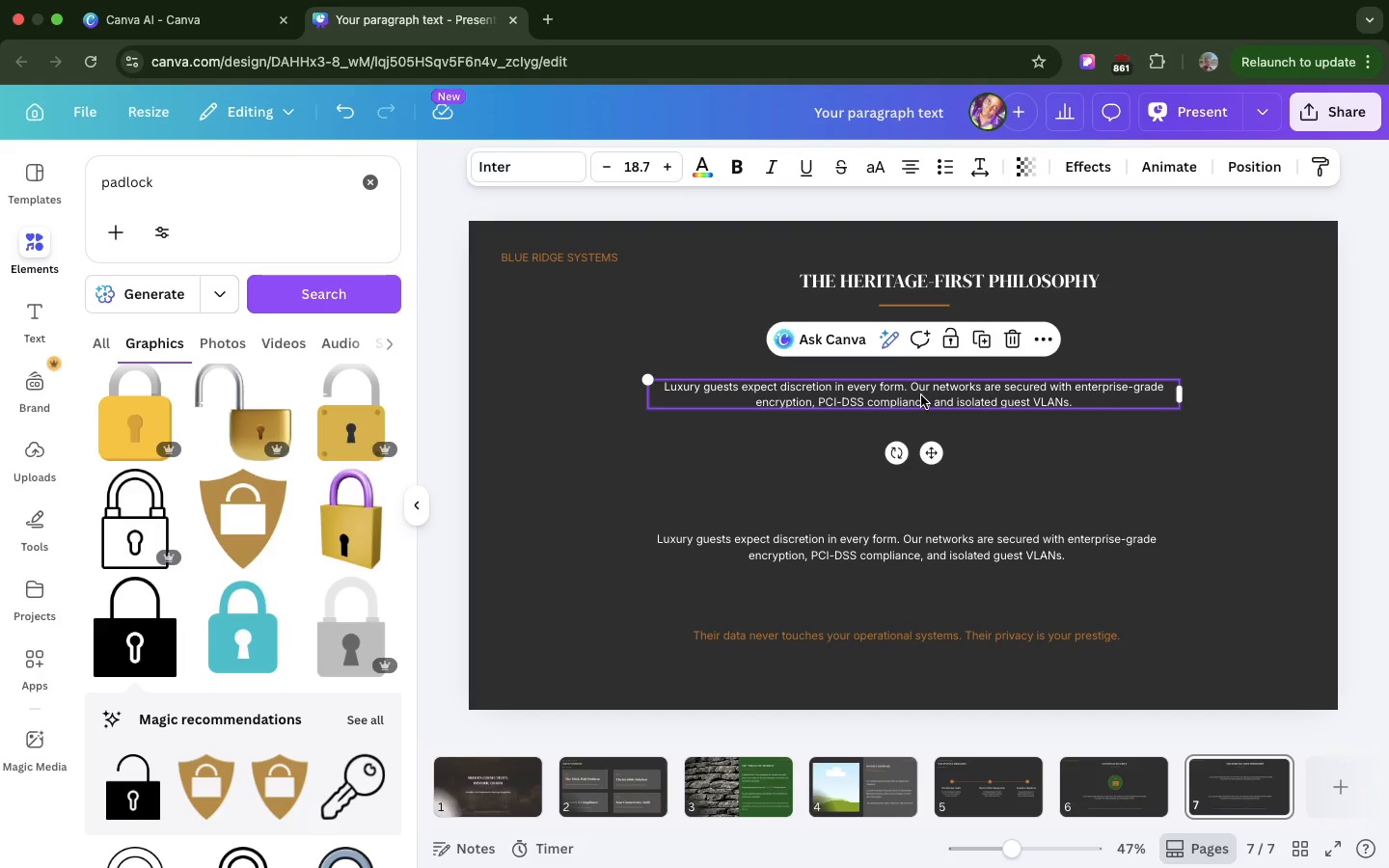 
wait(12.03)
 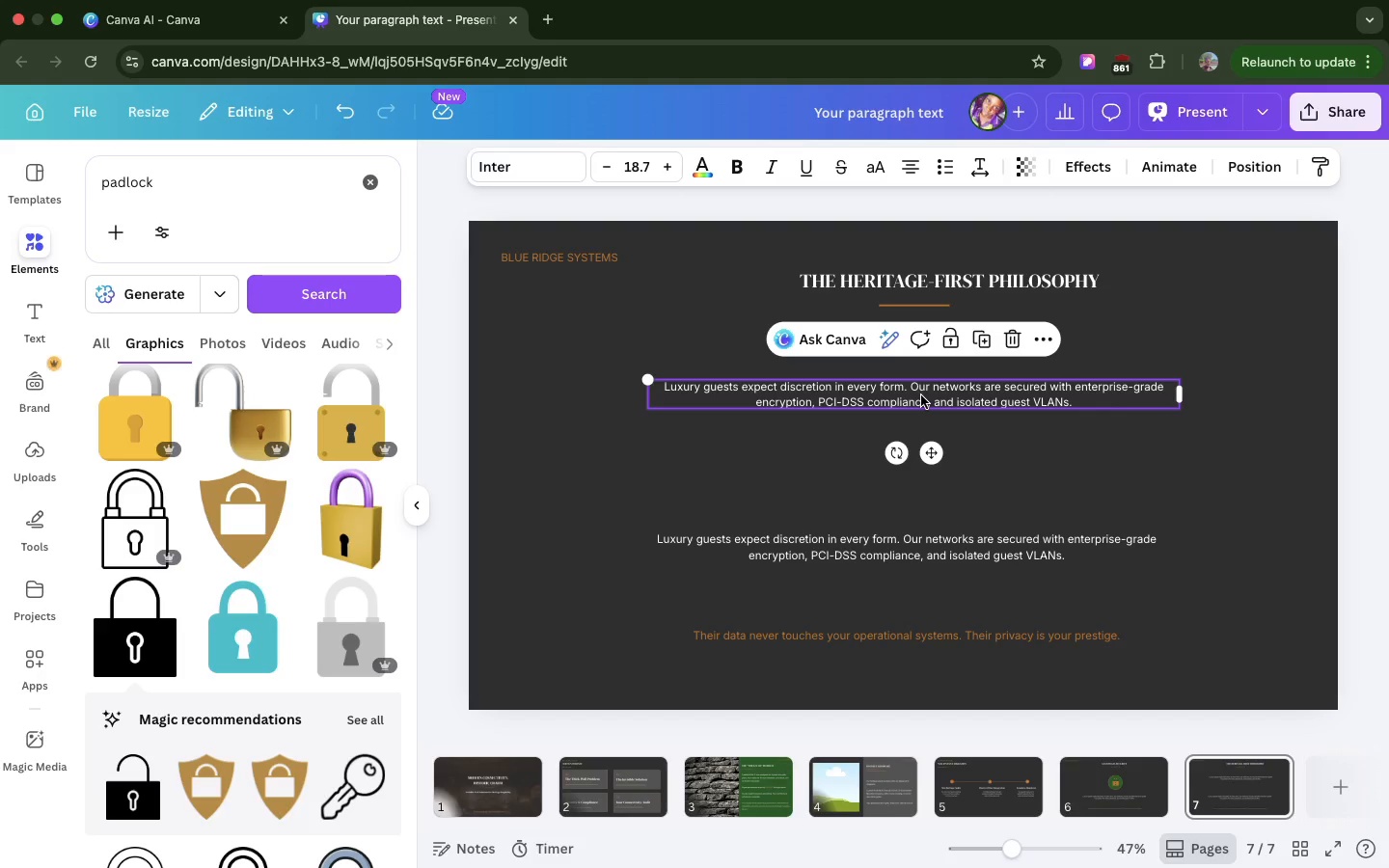 
left_click([921, 395])
 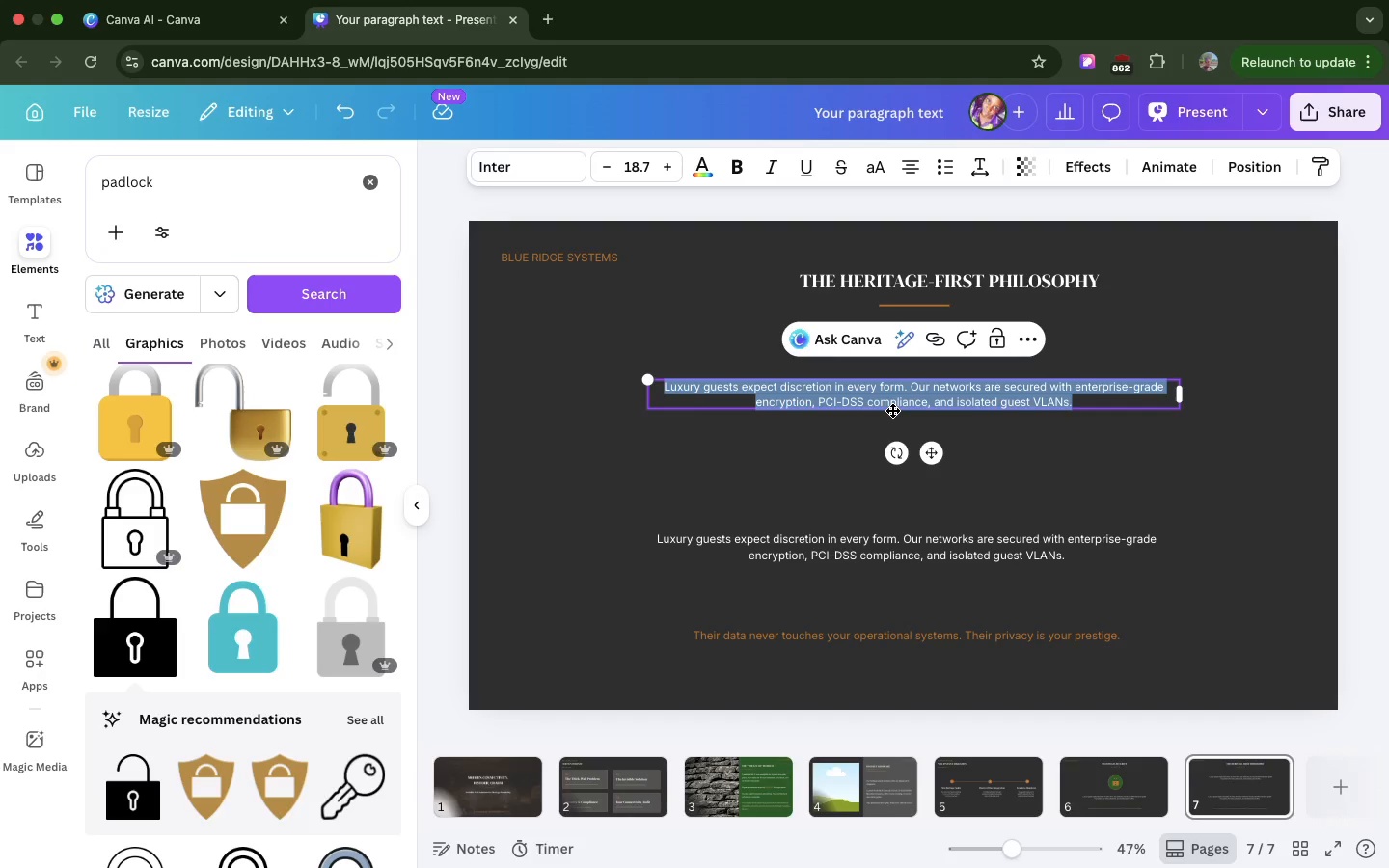 
key(Meta+V)
 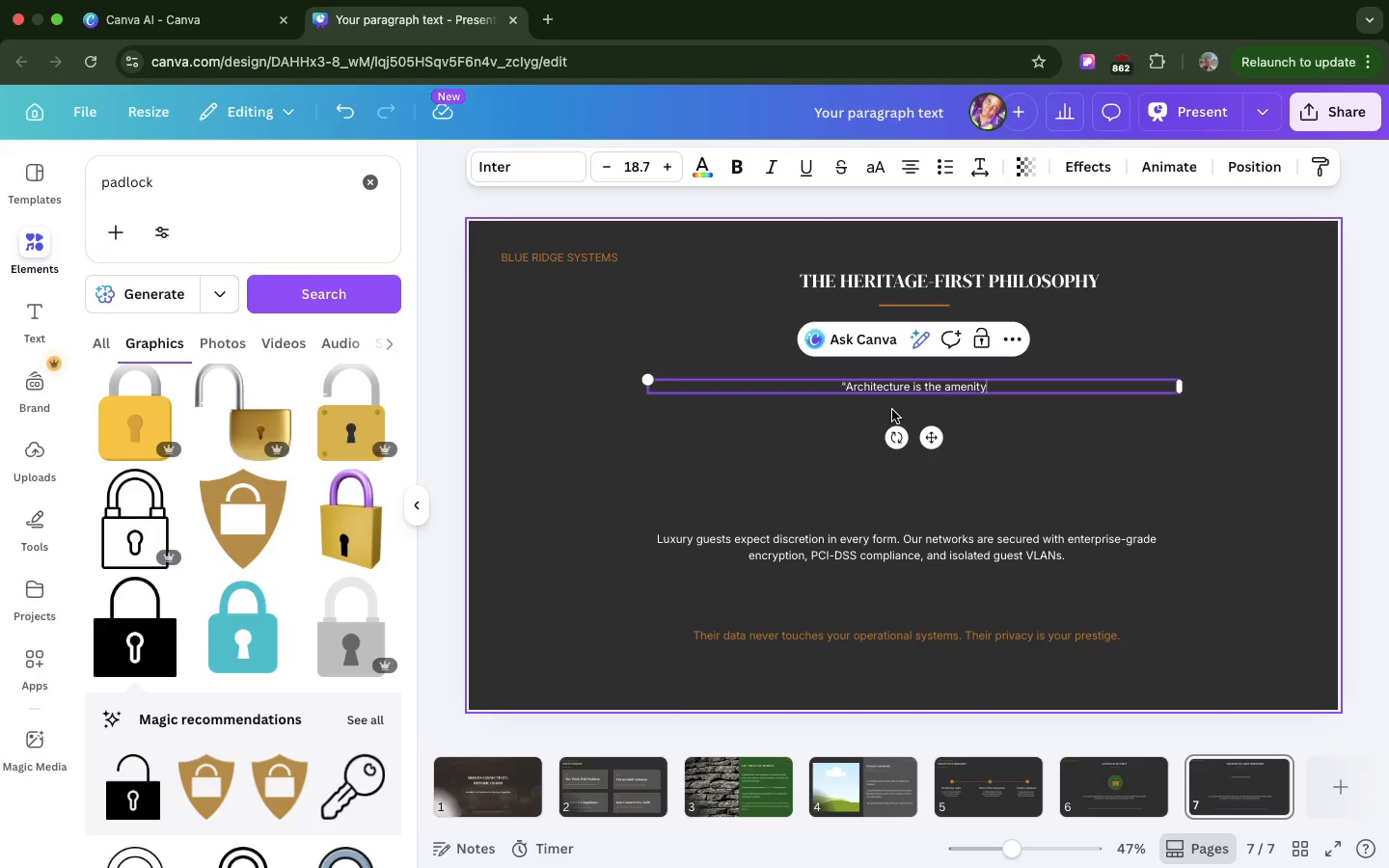 
wait(5.01)
 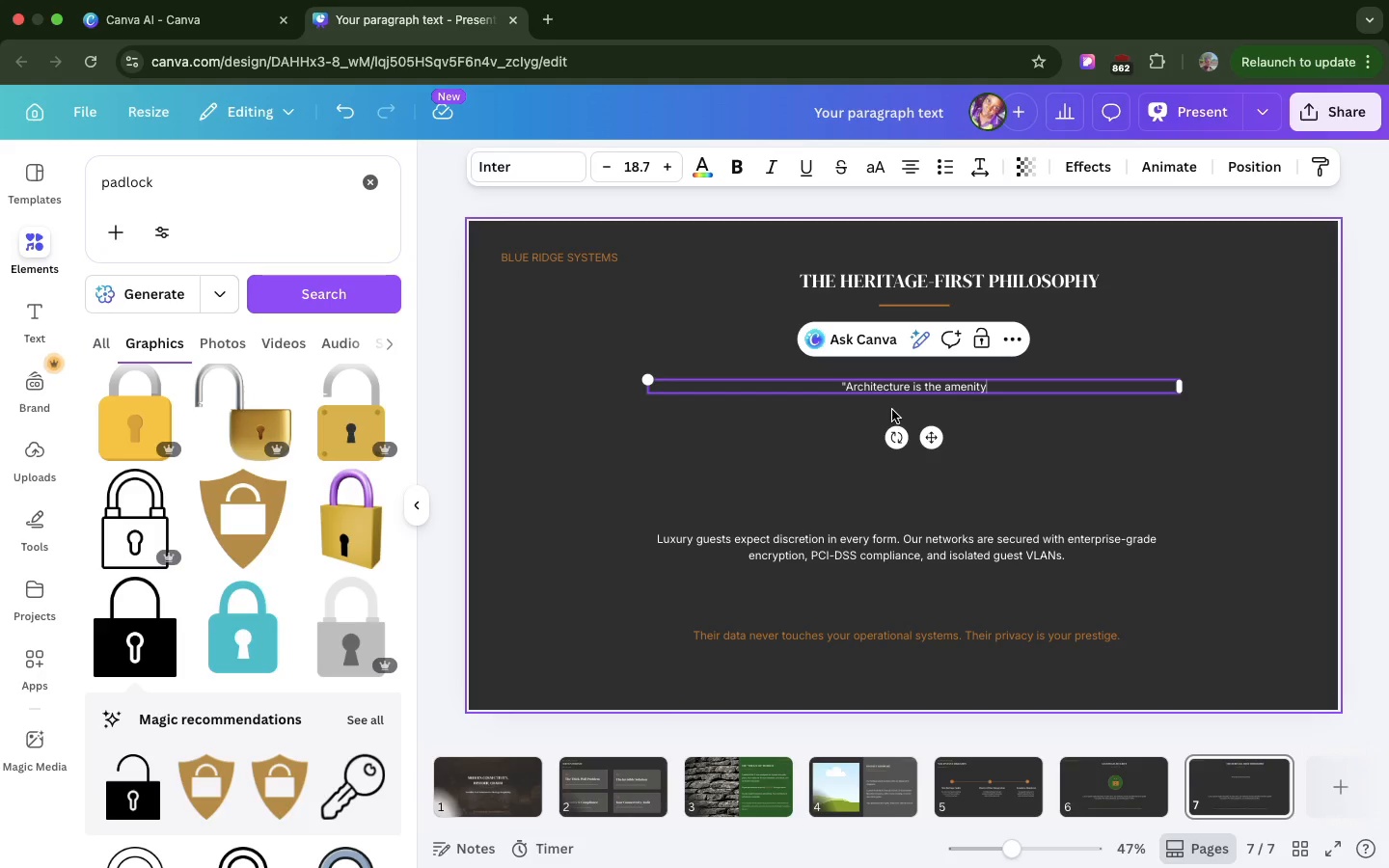 
key(Meta+CommandLeft)
 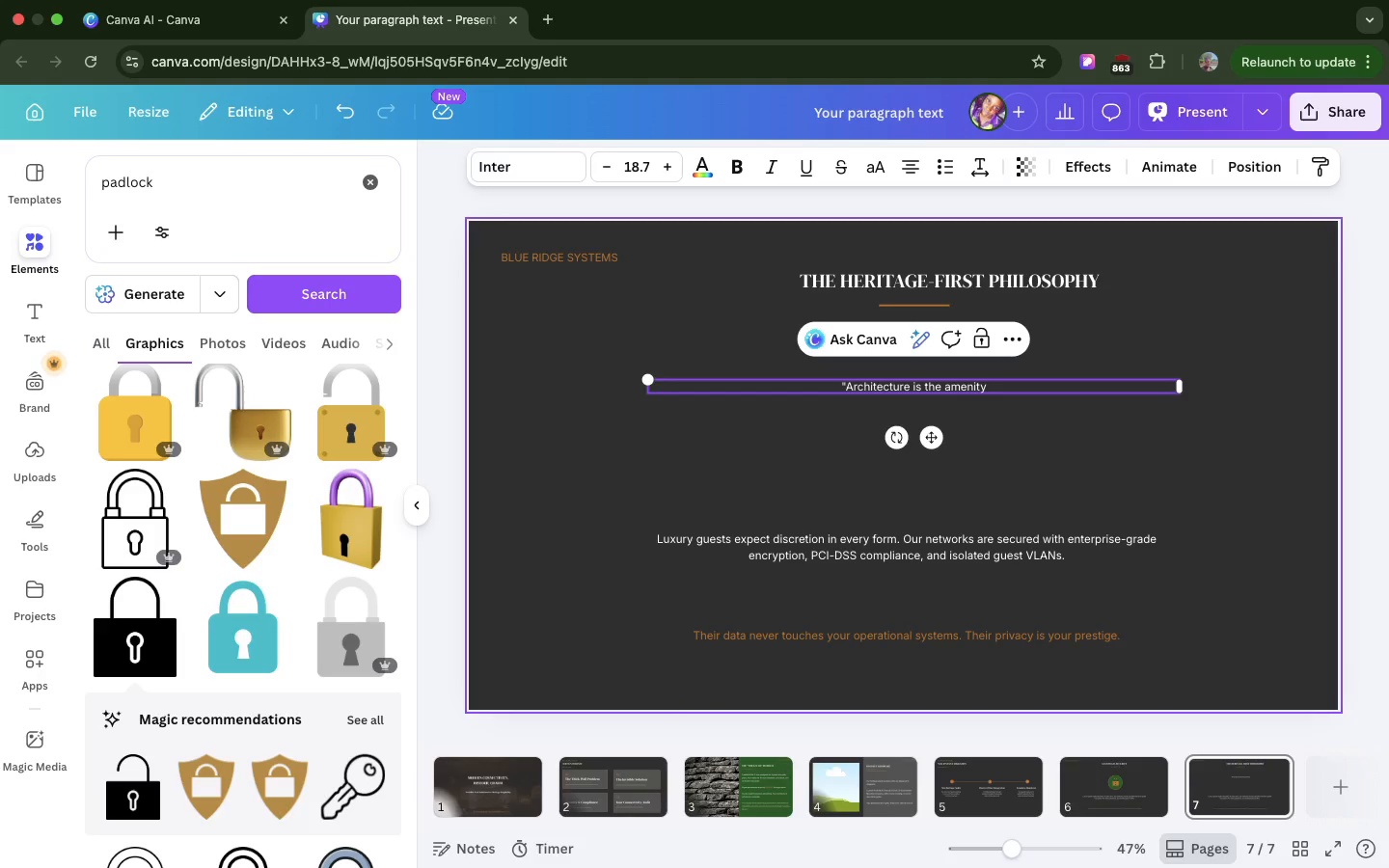 
key(Shift+Quote)
 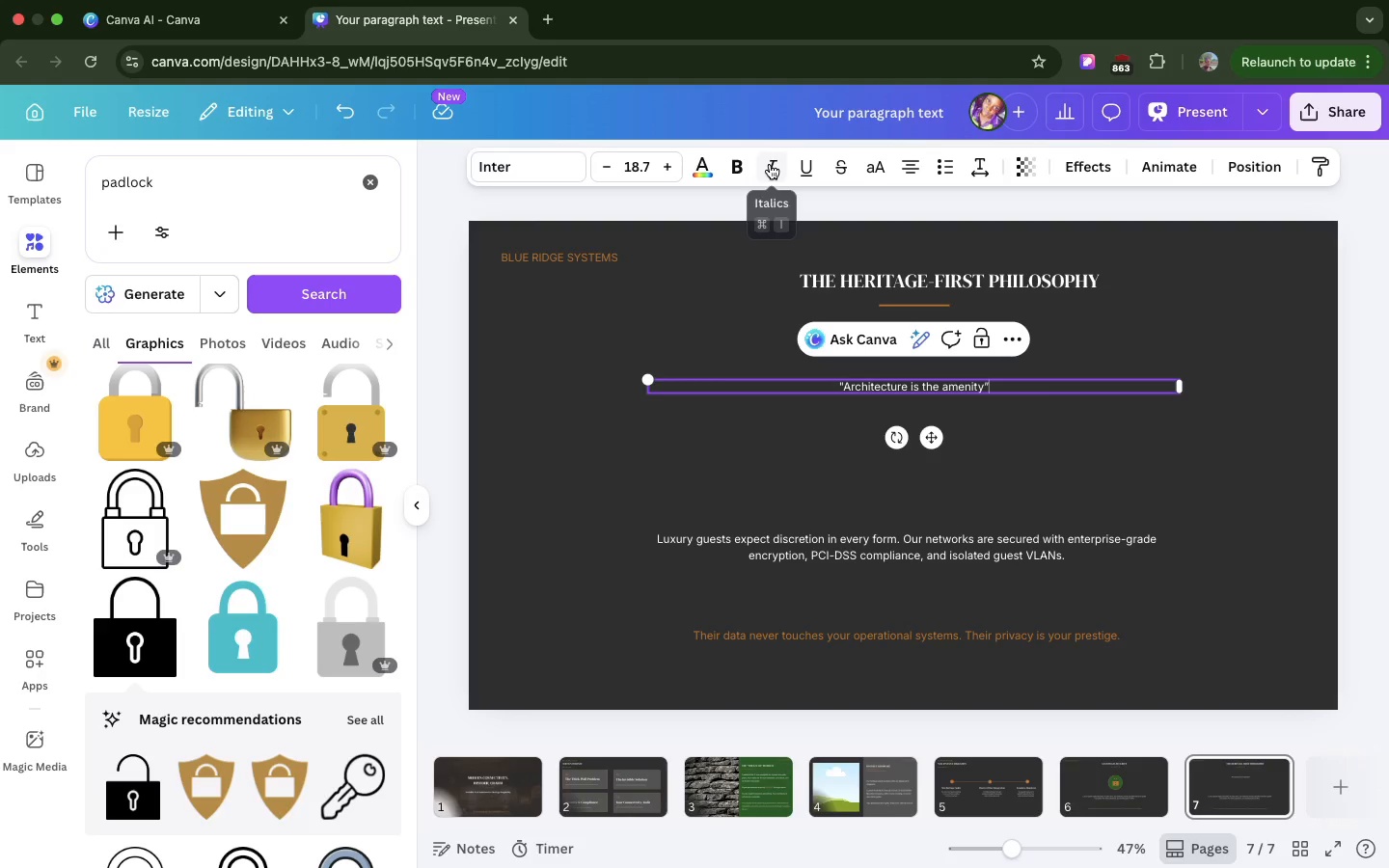 
left_click([770, 164])
 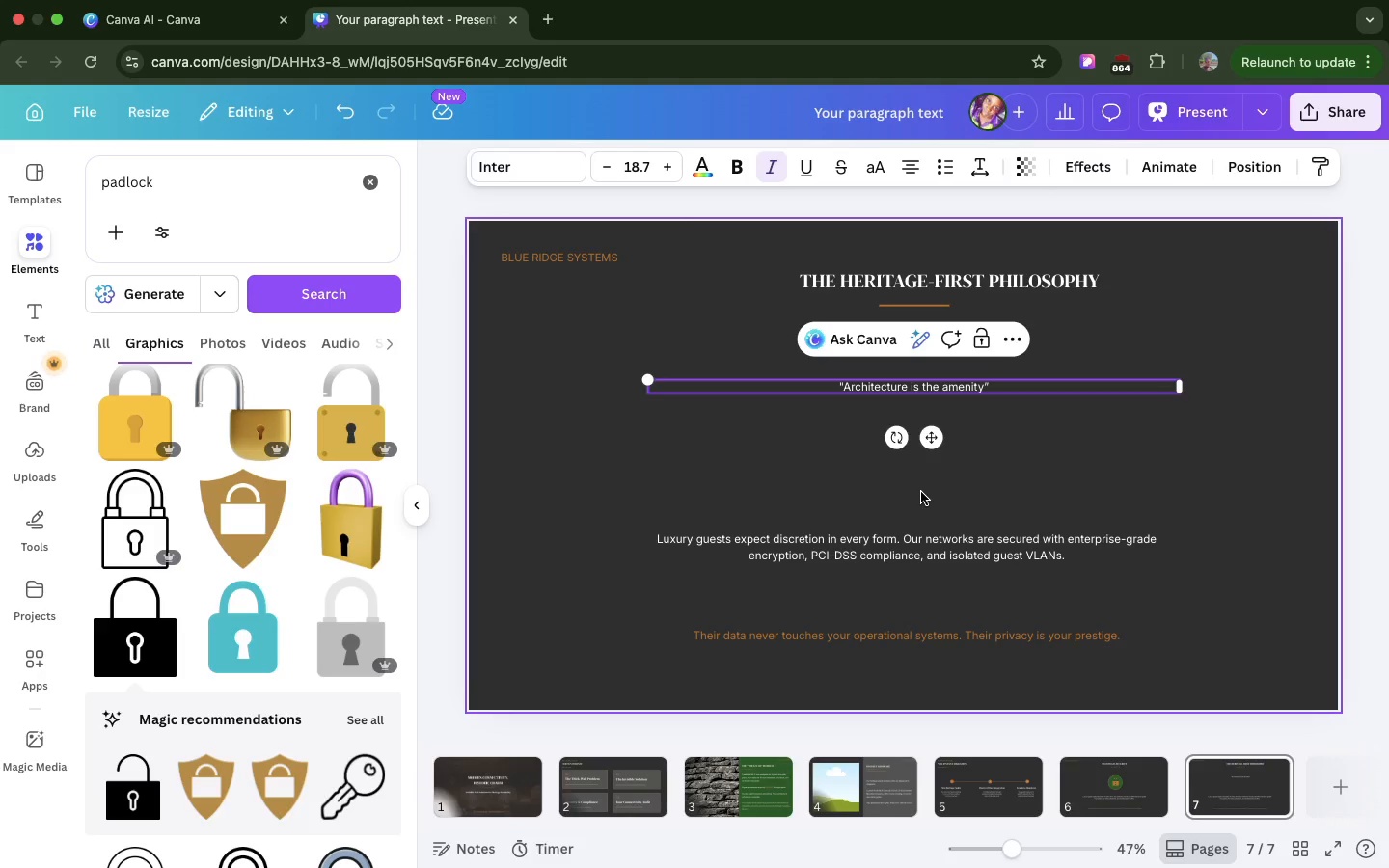 
left_click([921, 492])
 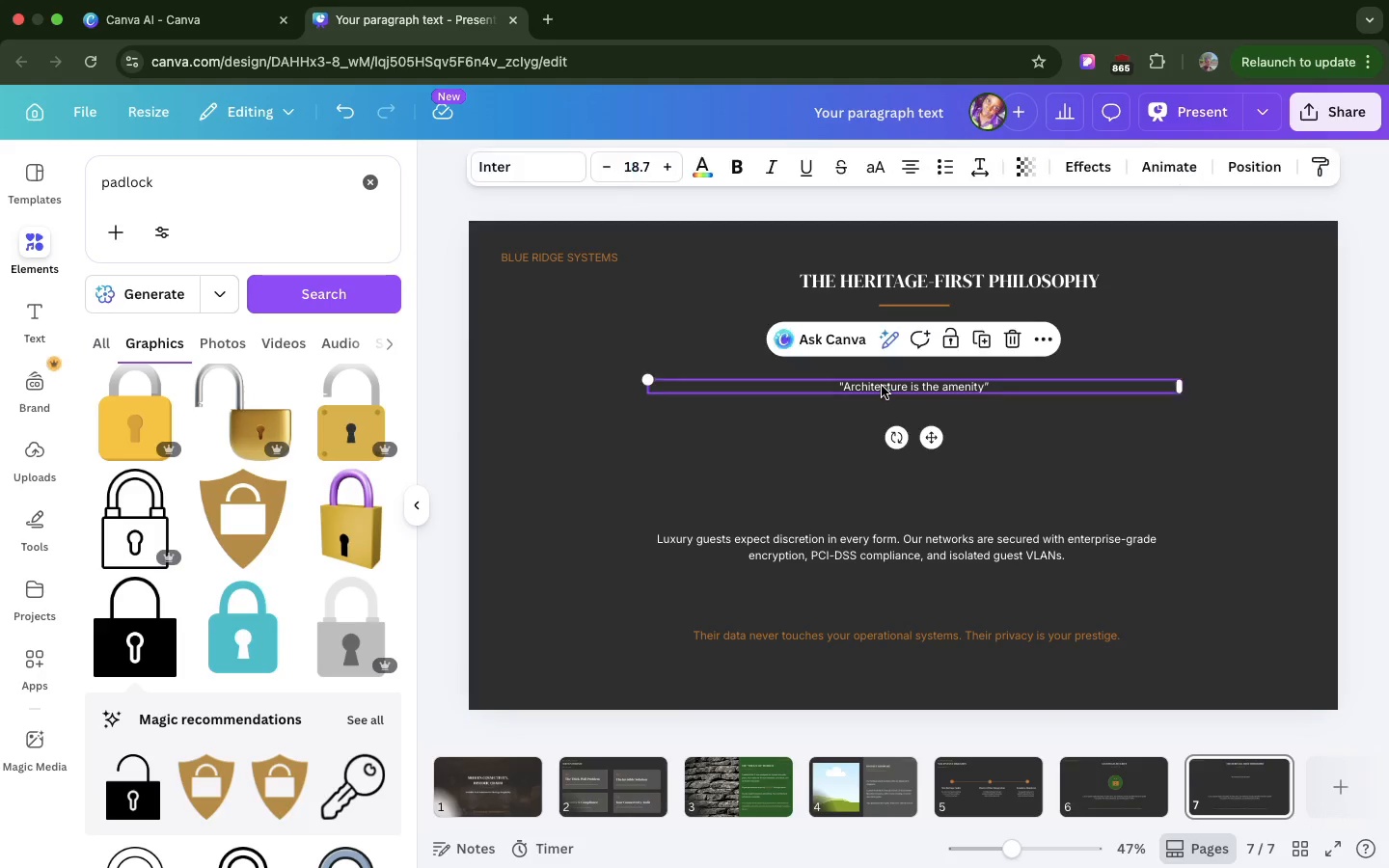 
left_click([882, 386])
 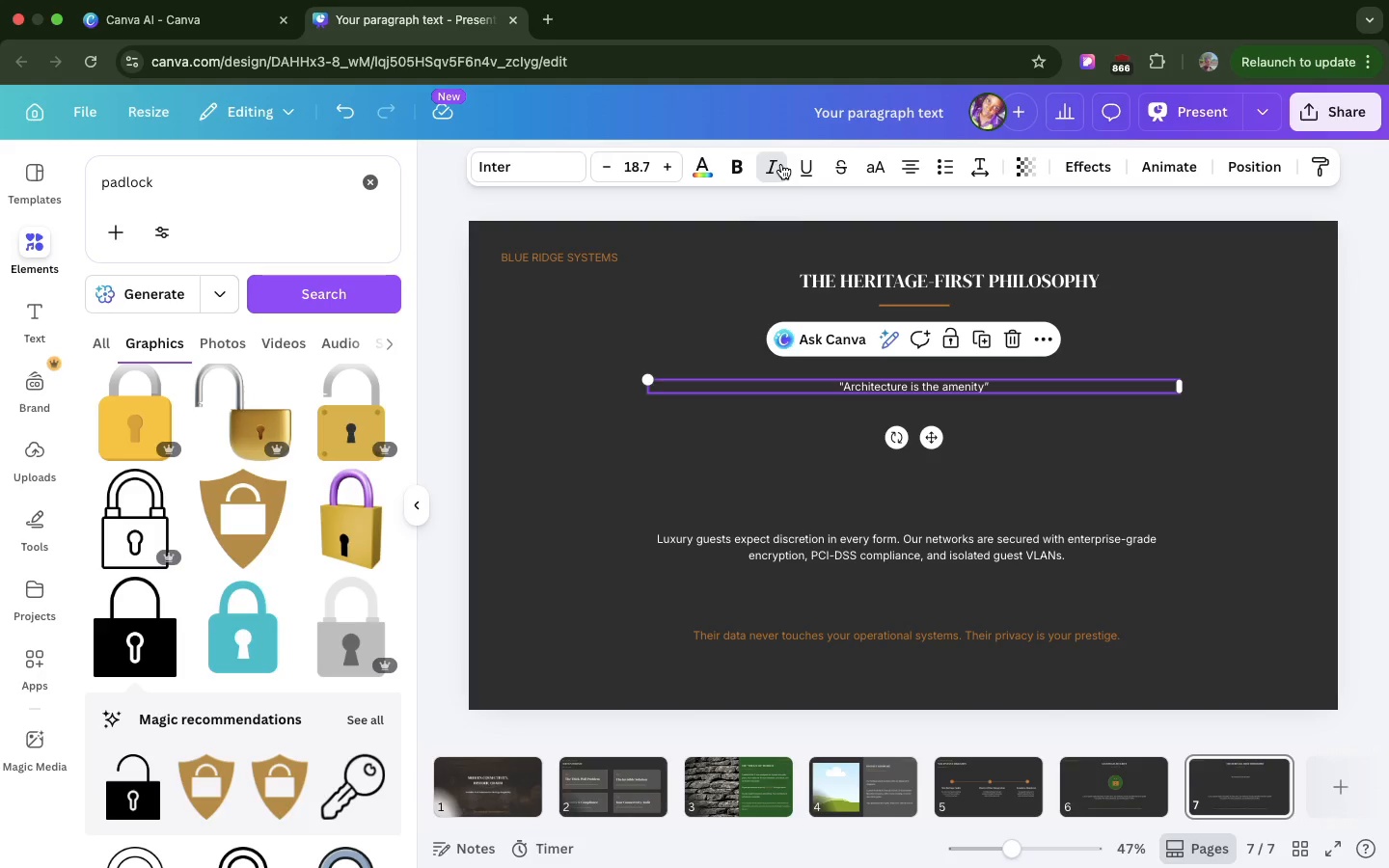 
left_click([781, 164])
 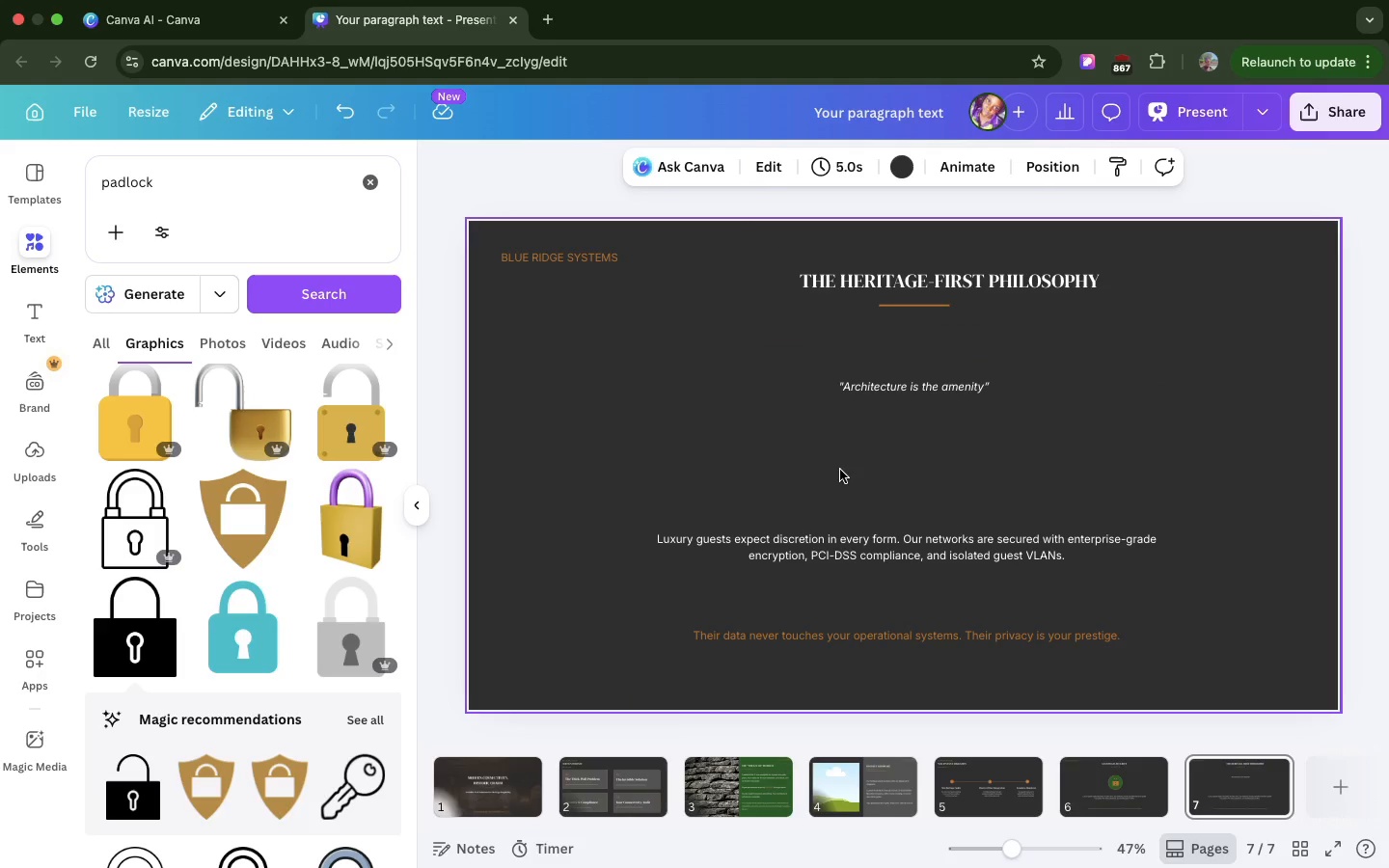 
left_click([840, 470])
 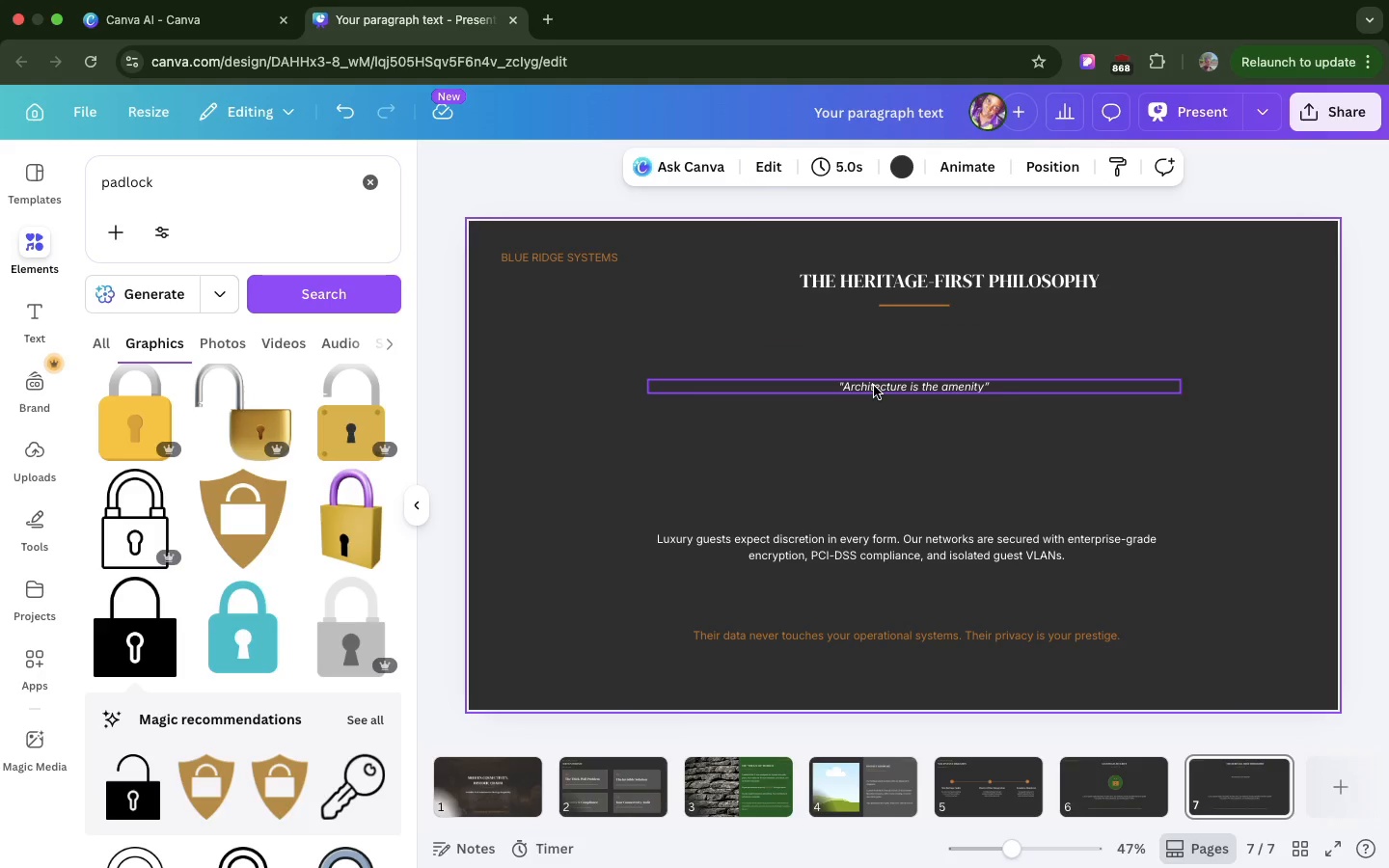 
left_click_drag(start_coordinate=[874, 386], to_coordinate=[883, 377])
 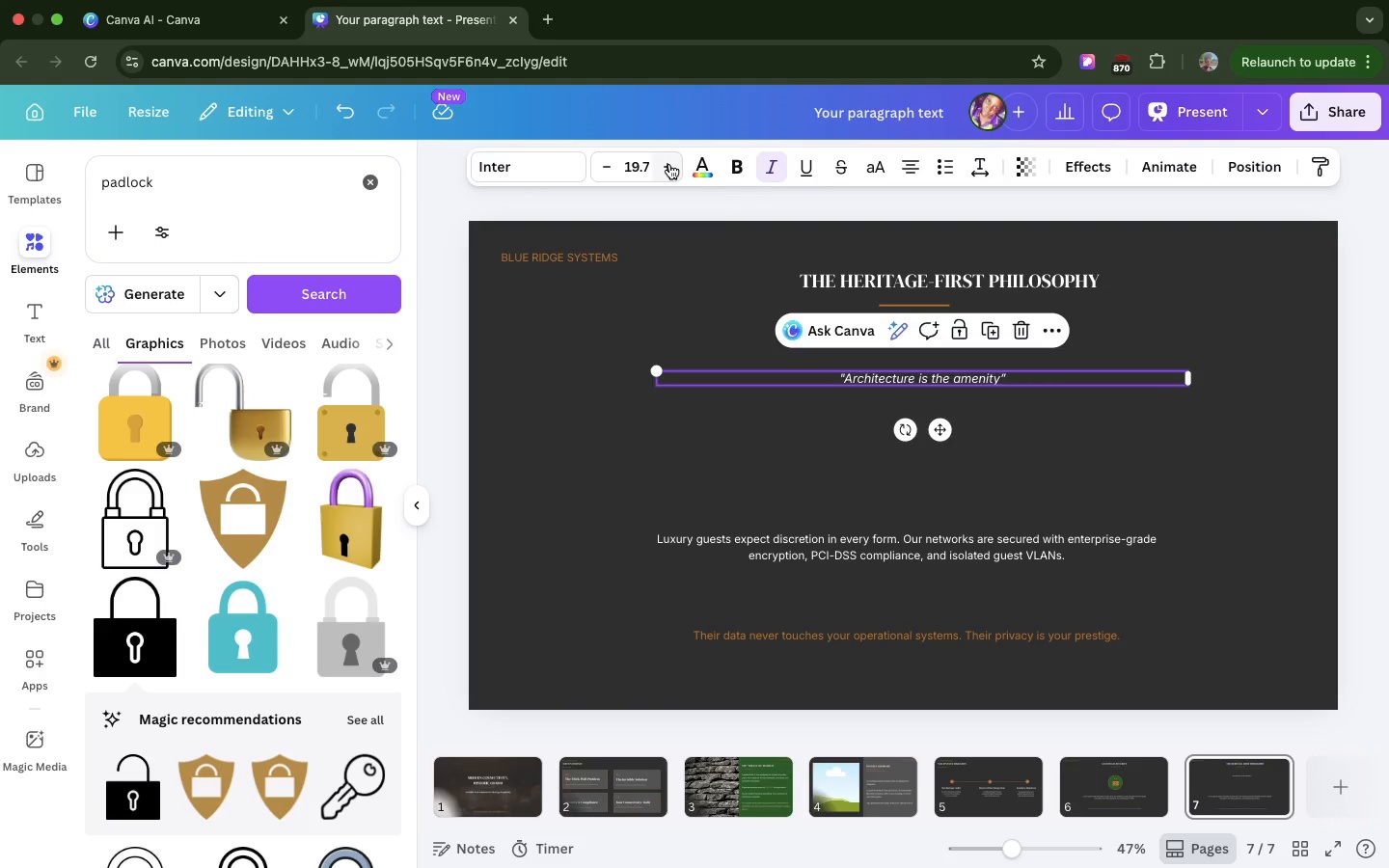 
double_click([669, 164])
 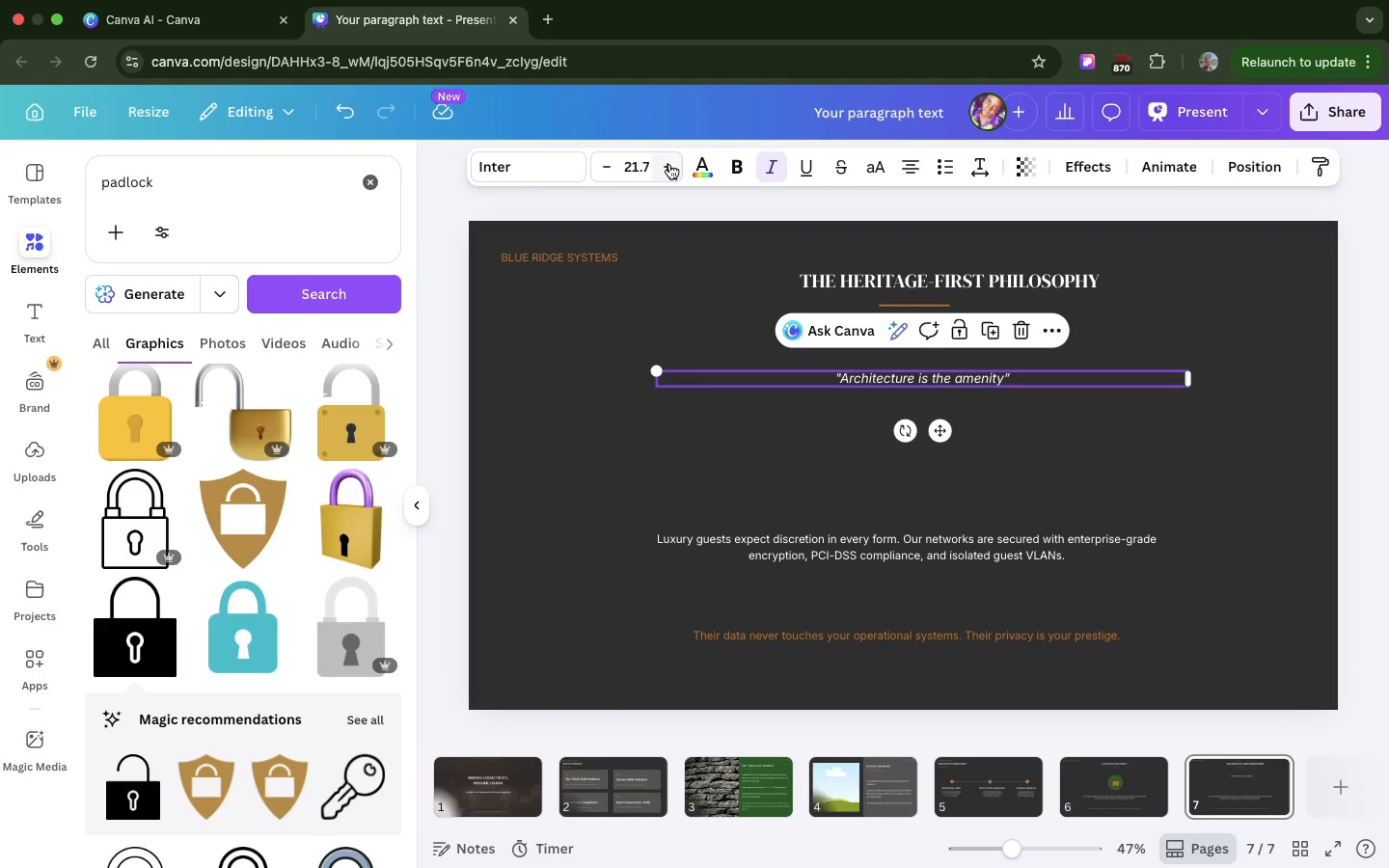 
triple_click([669, 164])
 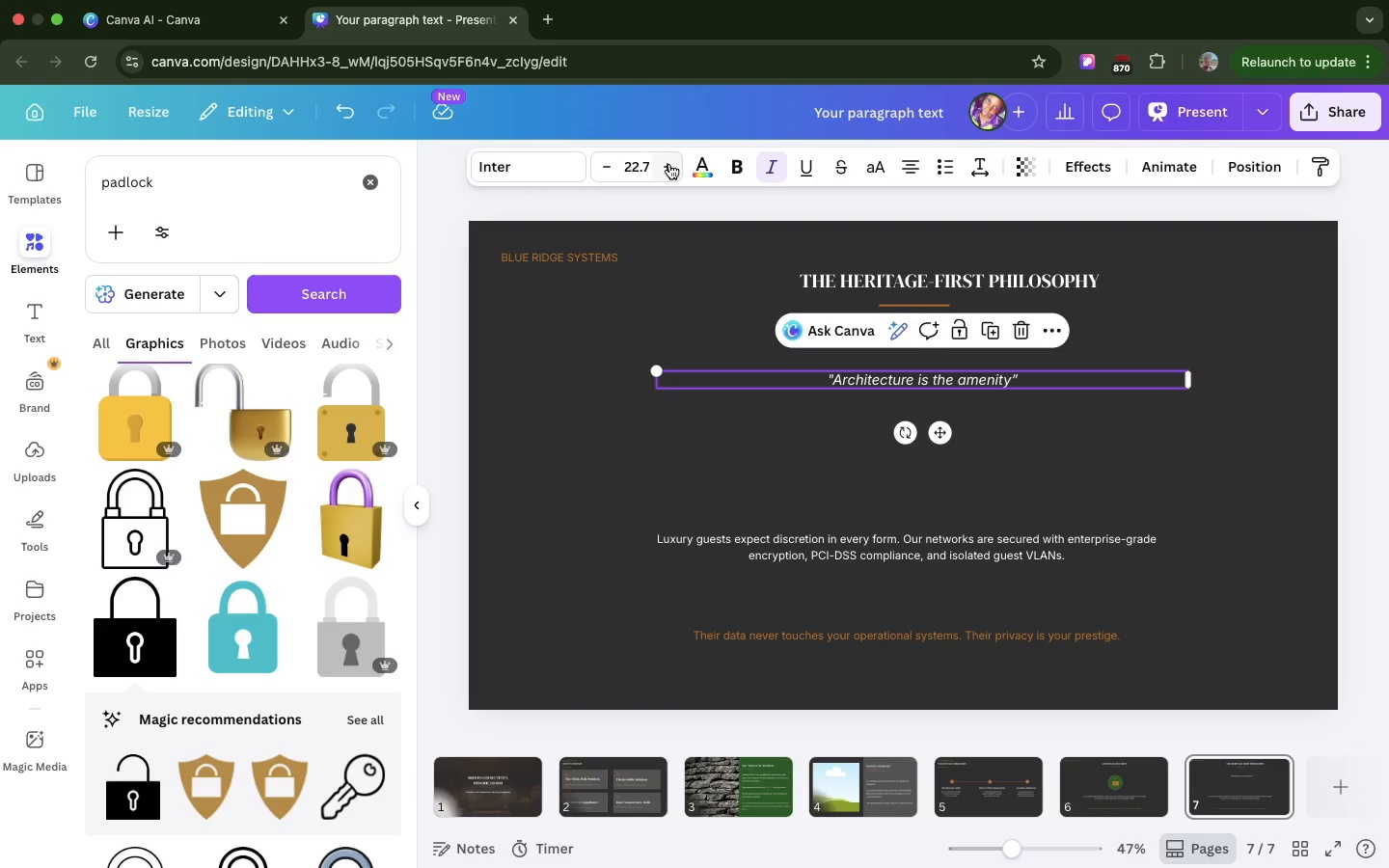 
triple_click([669, 164])
 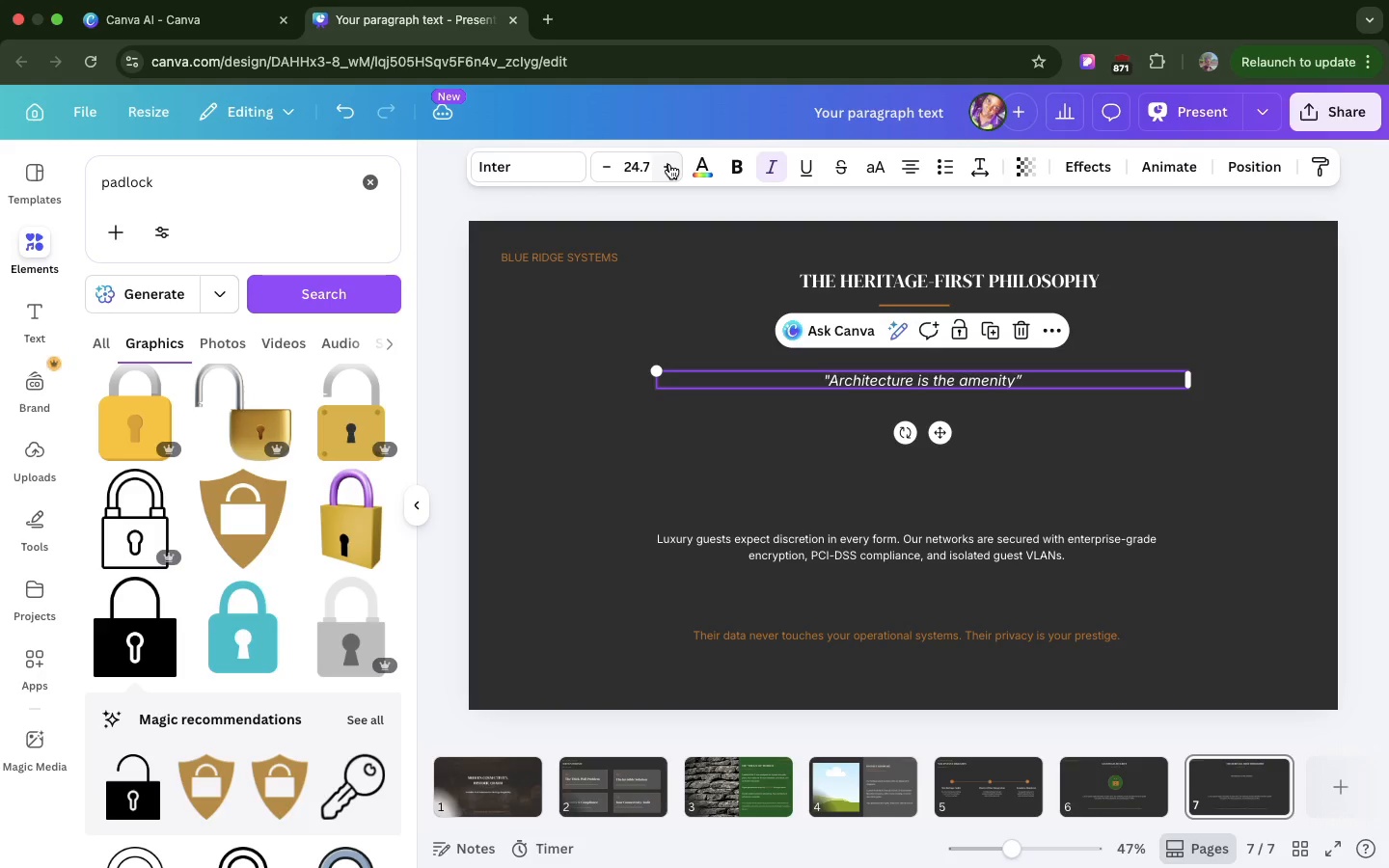 
triple_click([669, 164])
 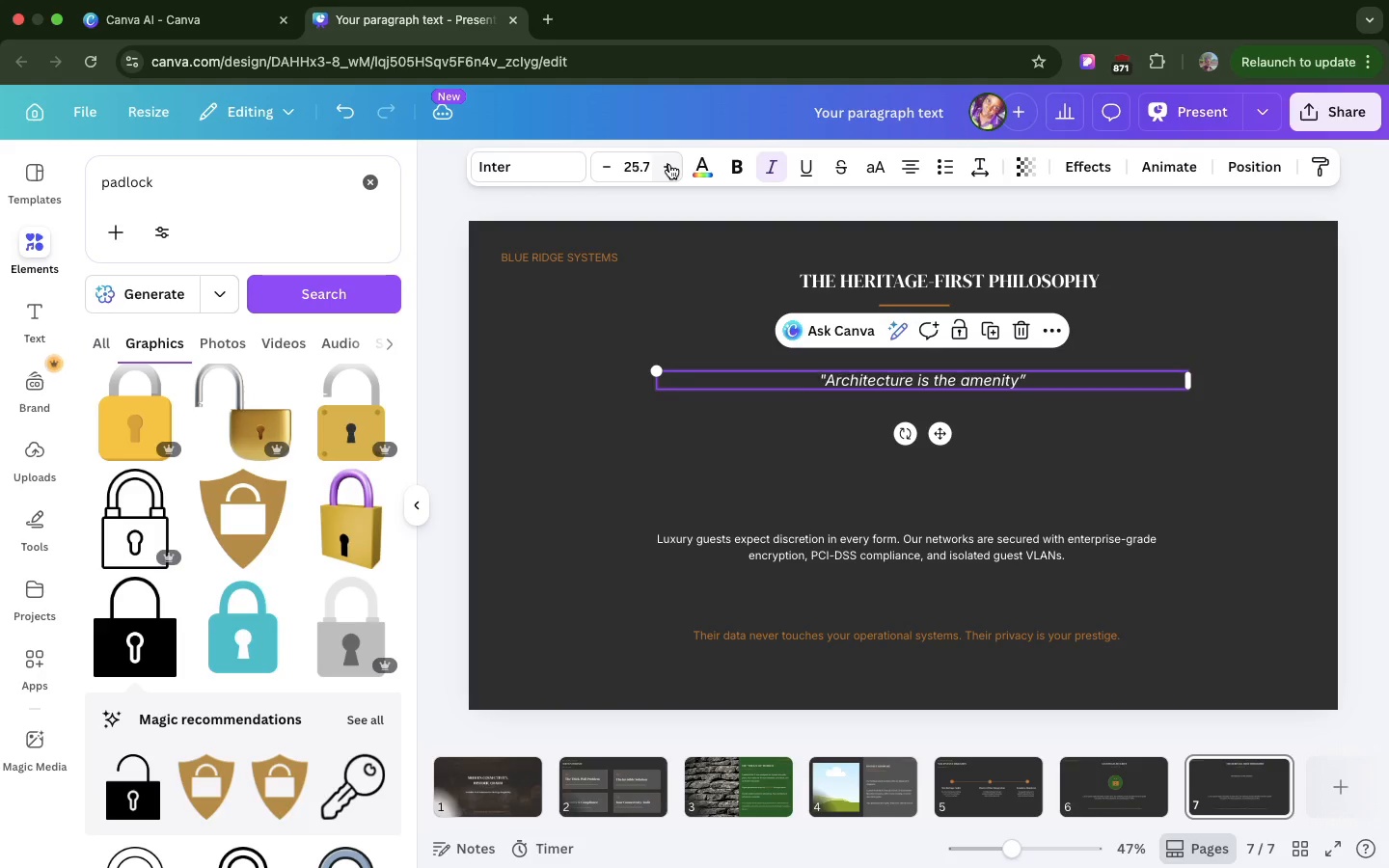 
triple_click([669, 164])
 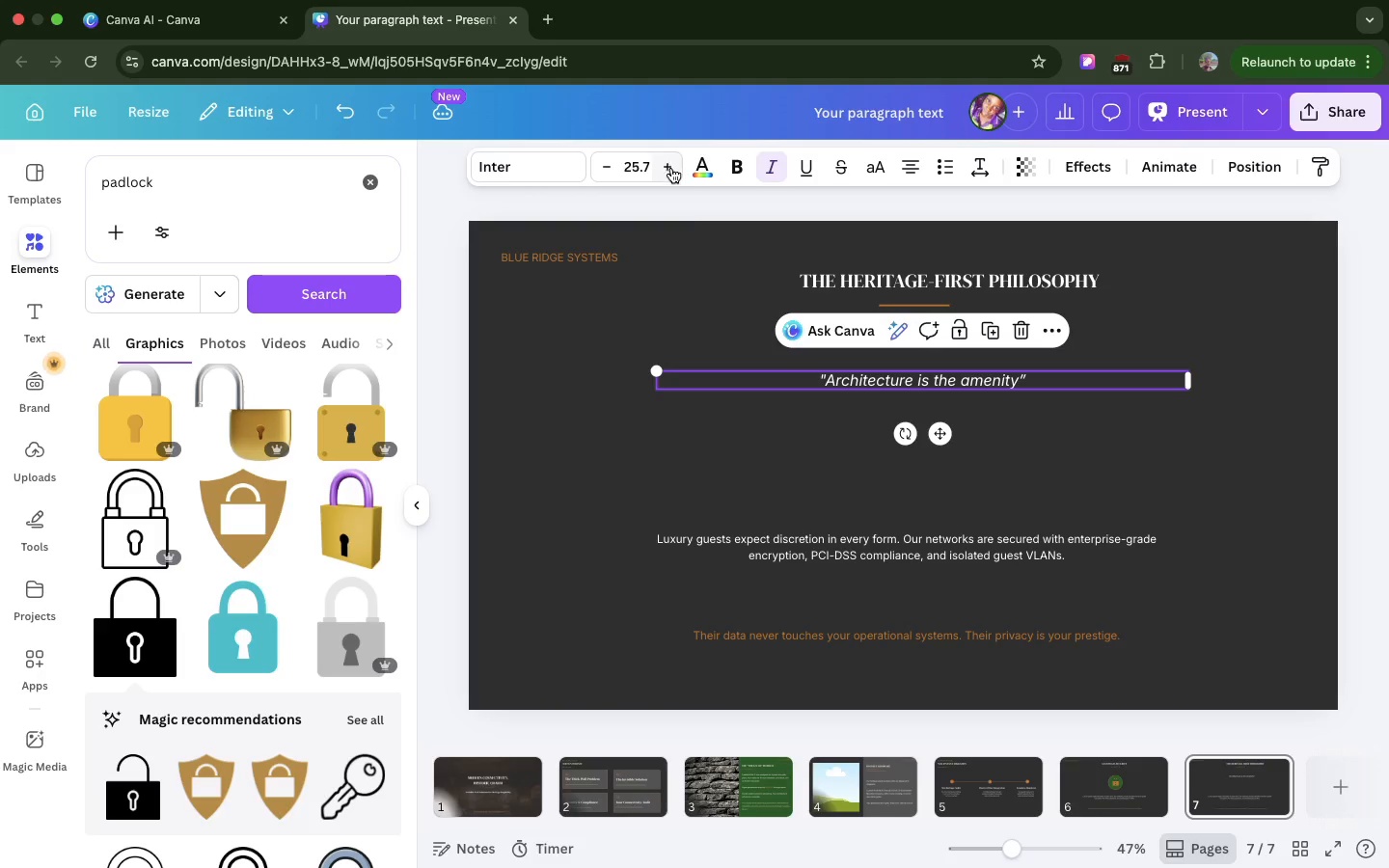 
triple_click([669, 164])
 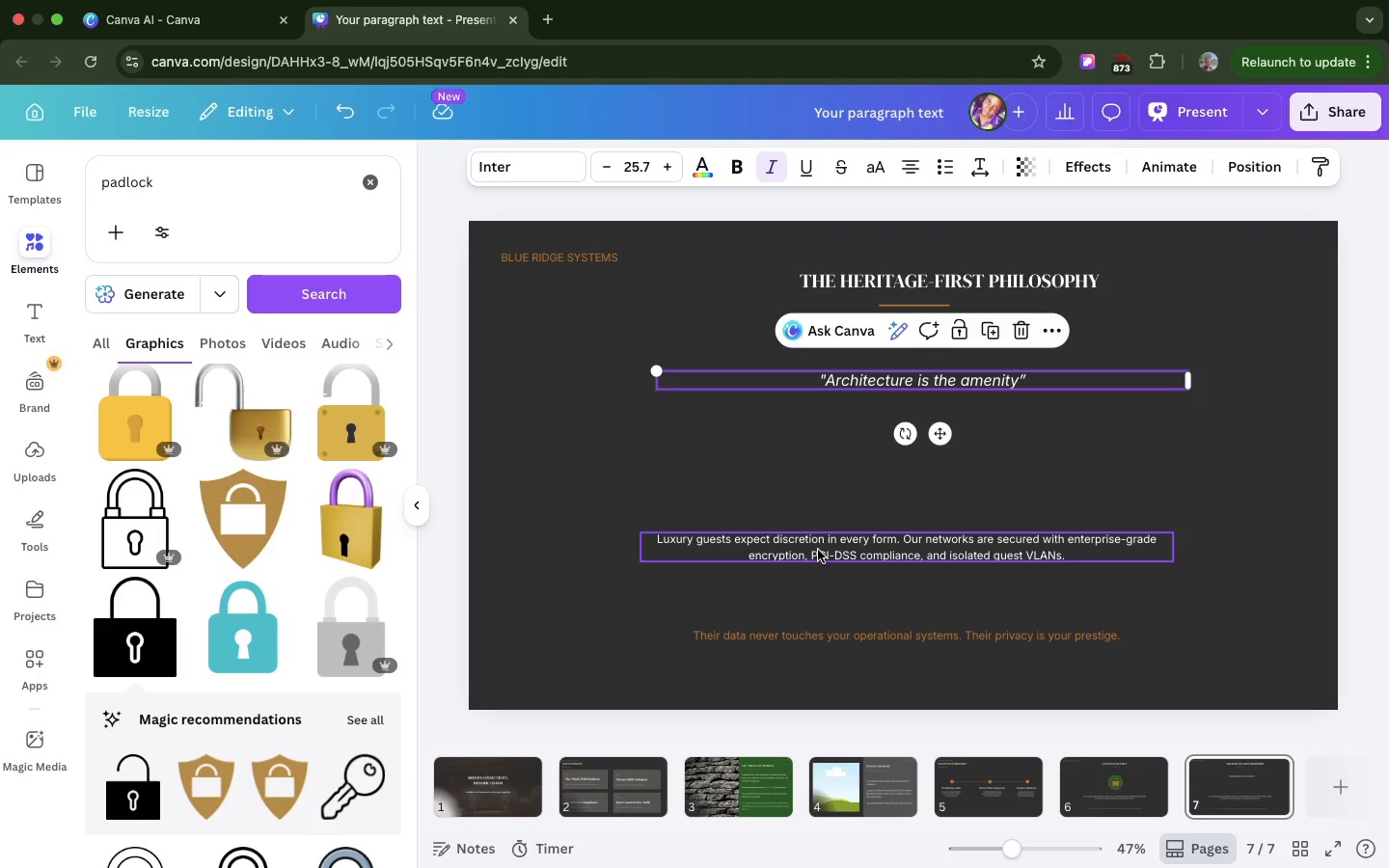 
wait(21.75)
 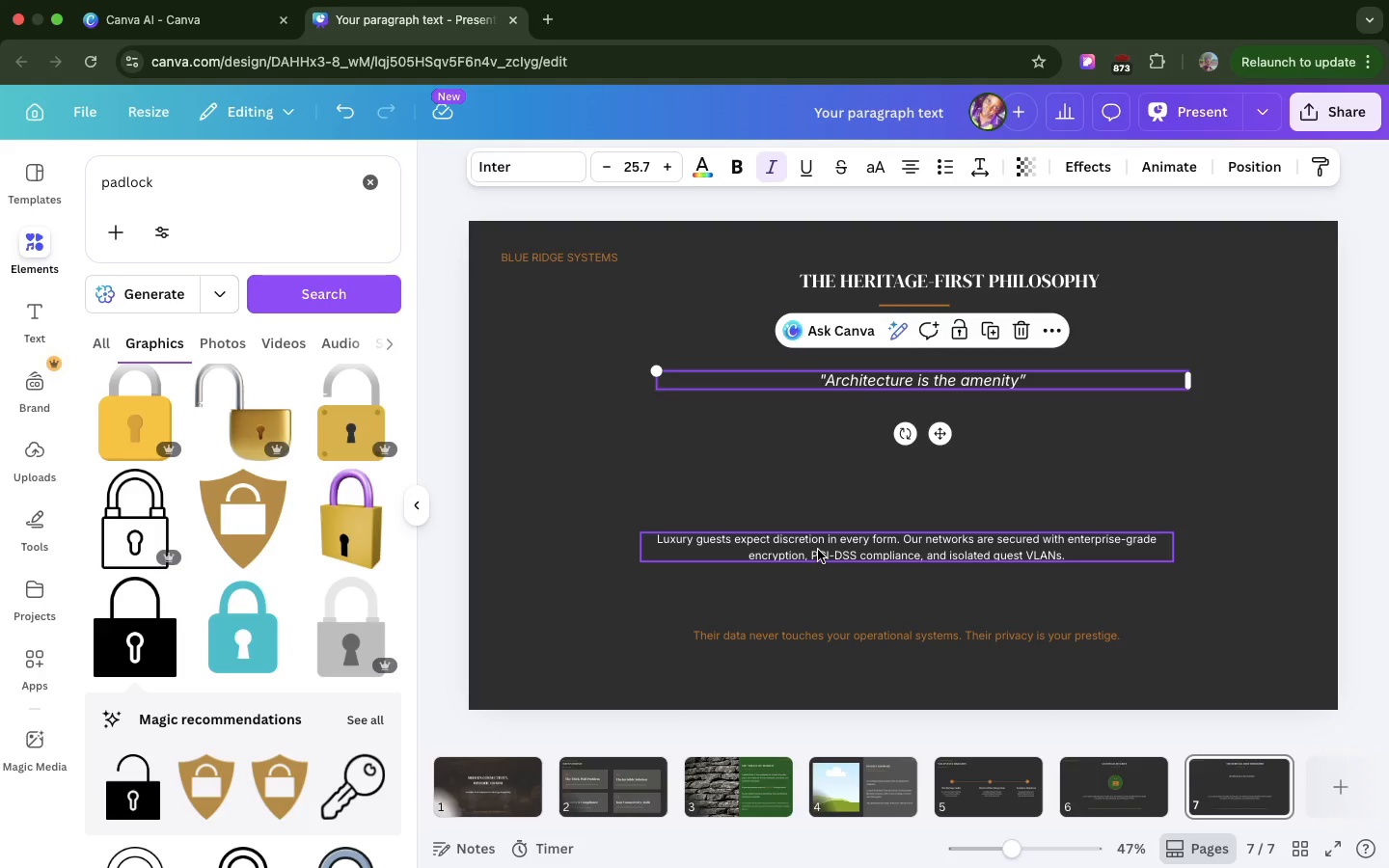 
double_click([789, 542])
 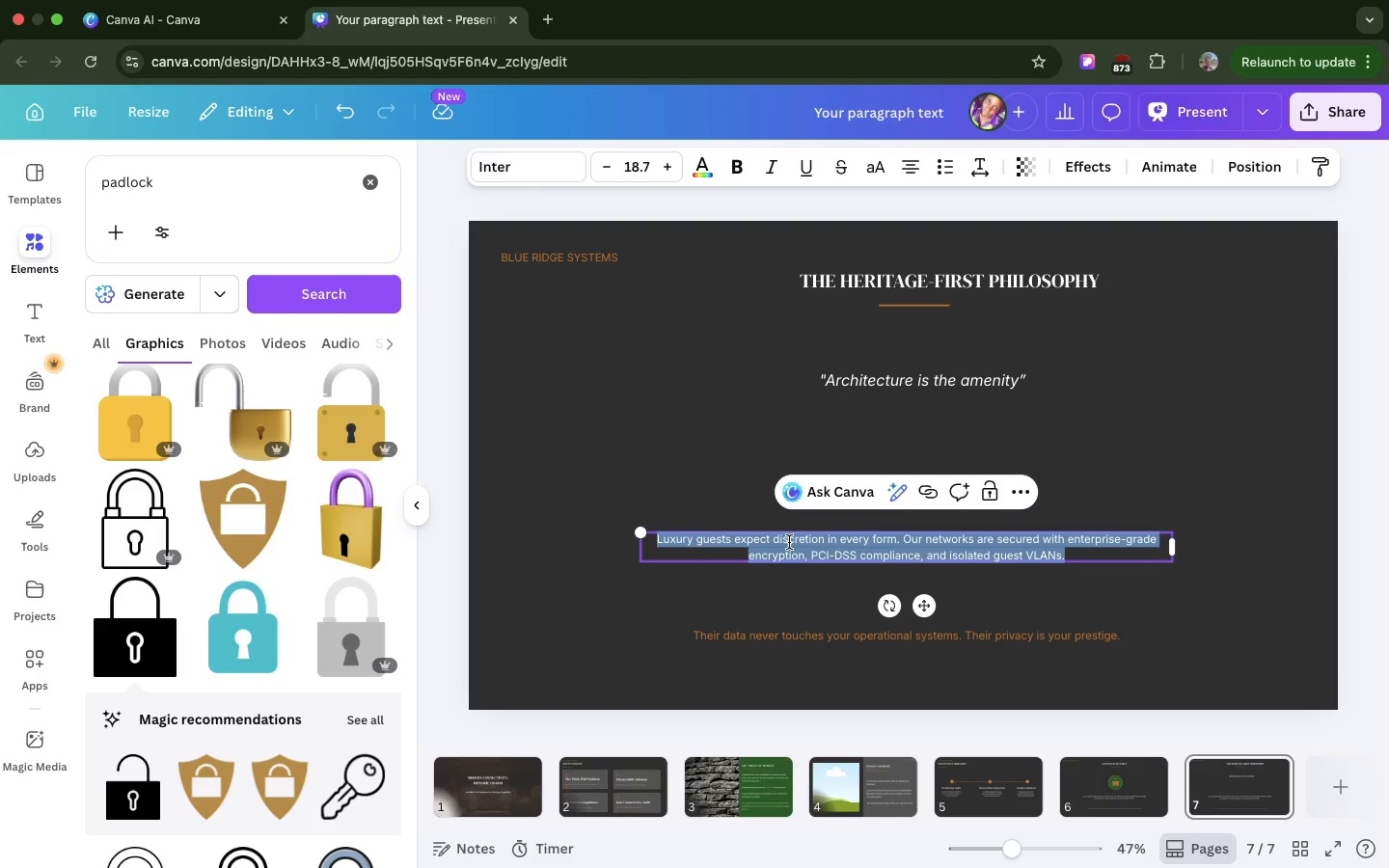 
triple_click([789, 542])
 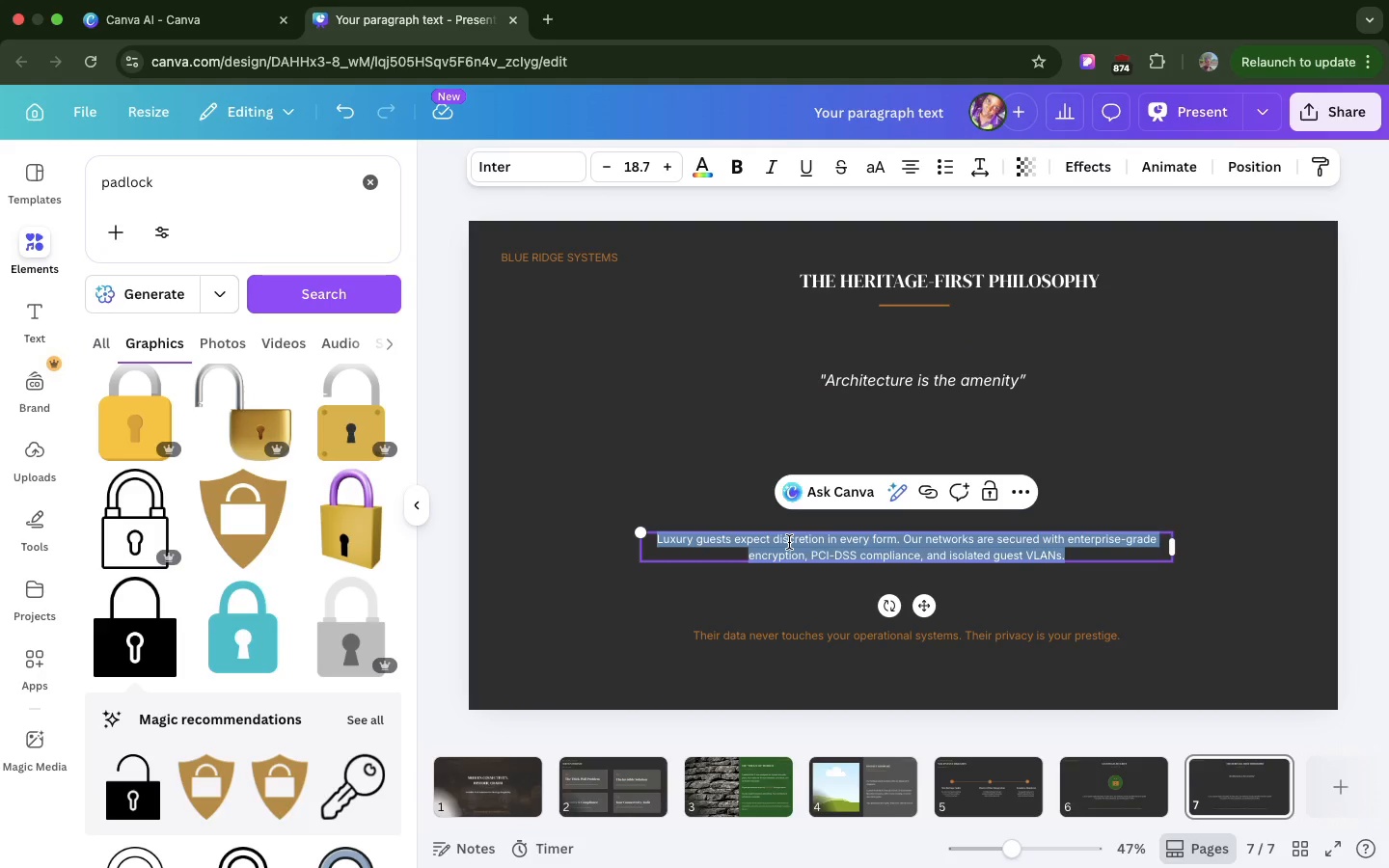 
key(Meta+V)
 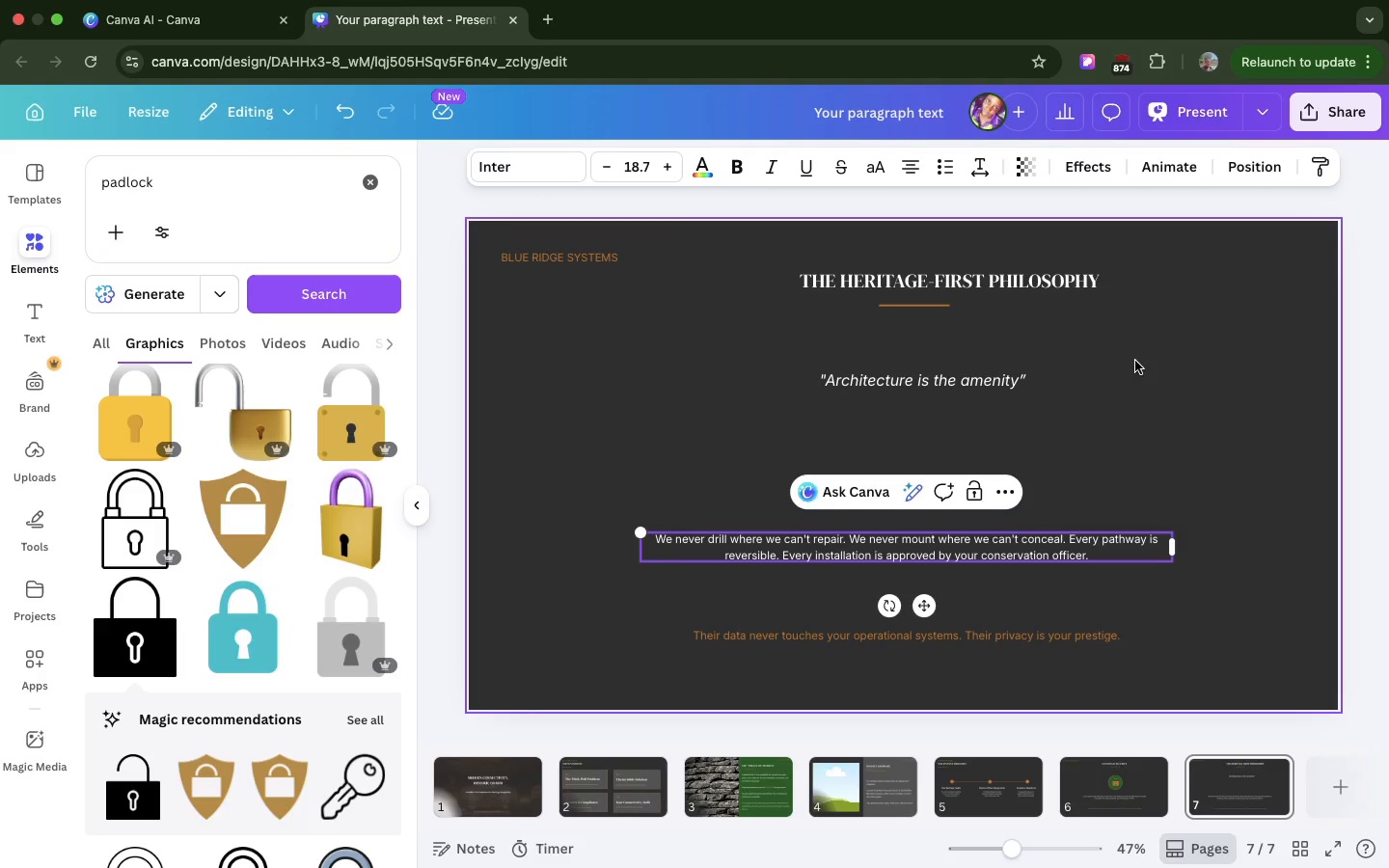 
left_click([1135, 361])
 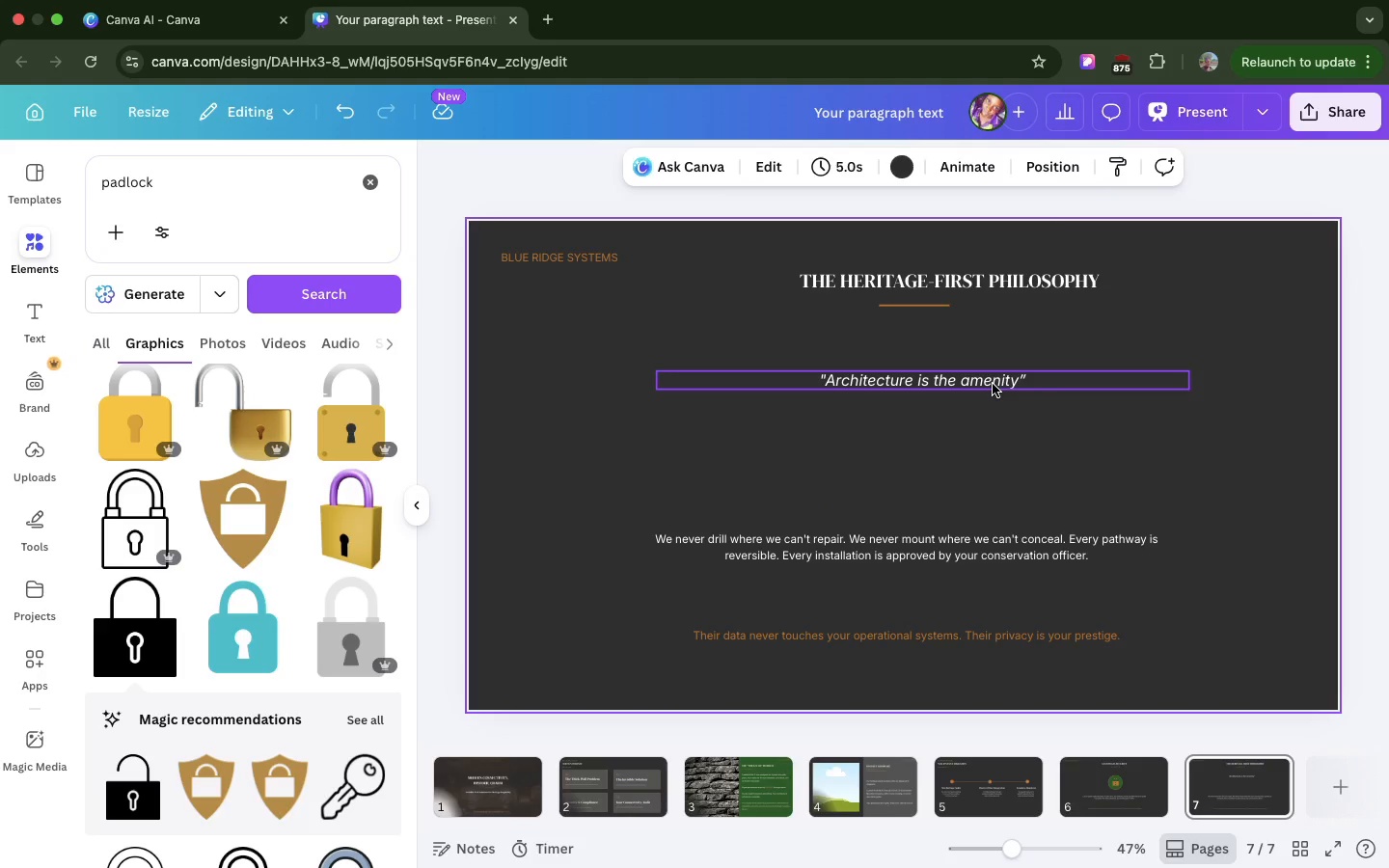 
left_click_drag(start_coordinate=[993, 384], to_coordinate=[976, 385])
 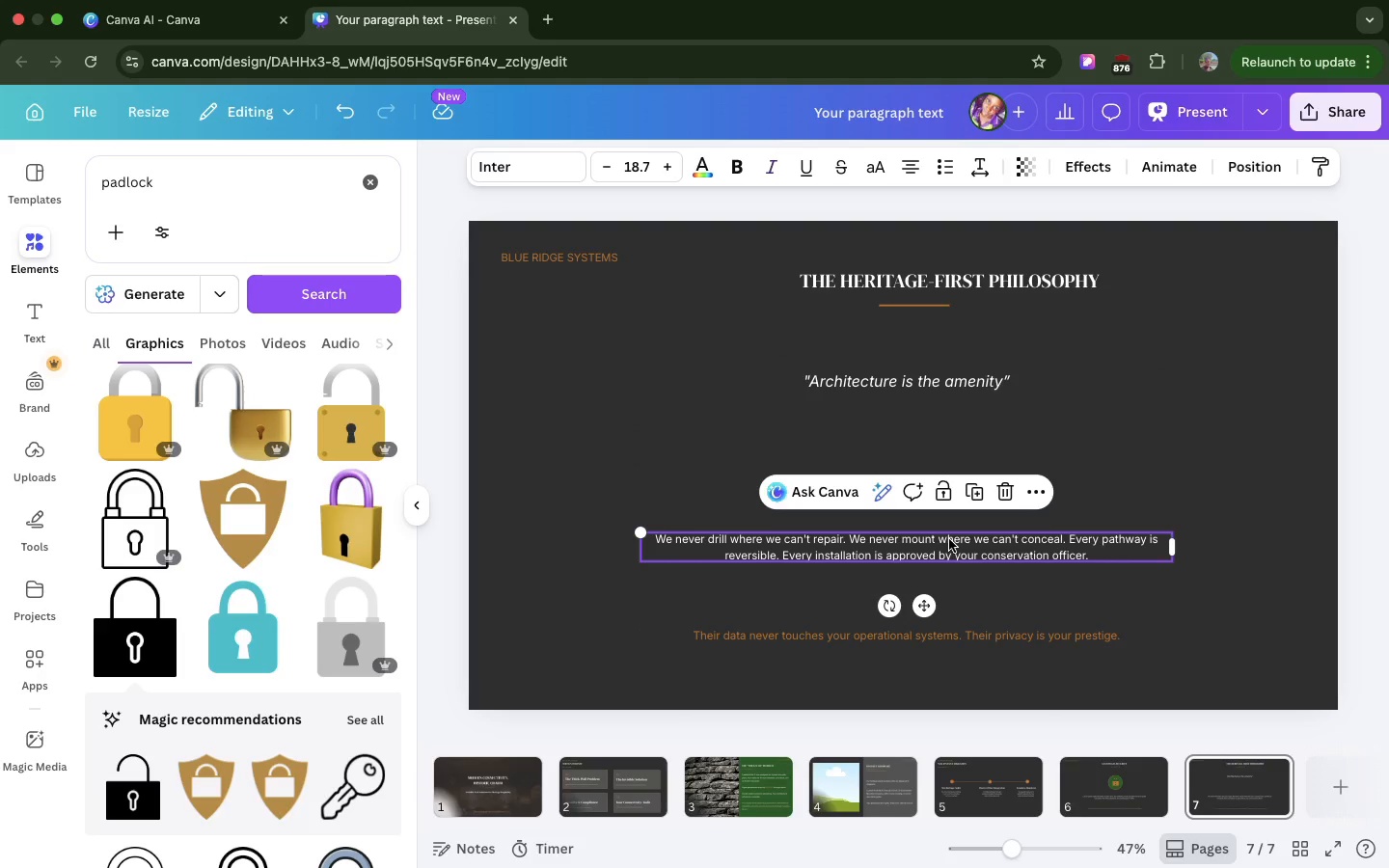 
double_click([949, 539])
 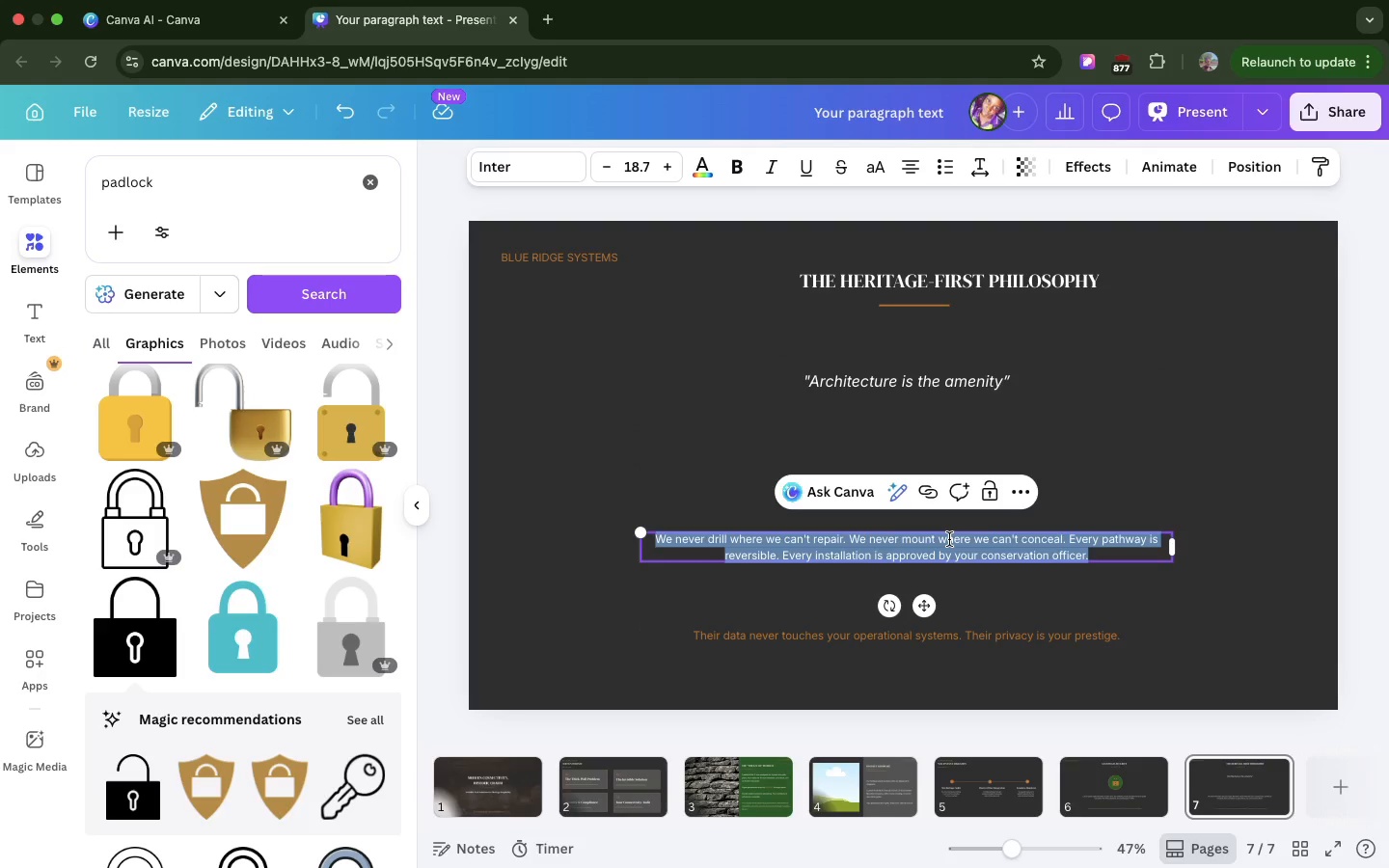 
triple_click([949, 539])
 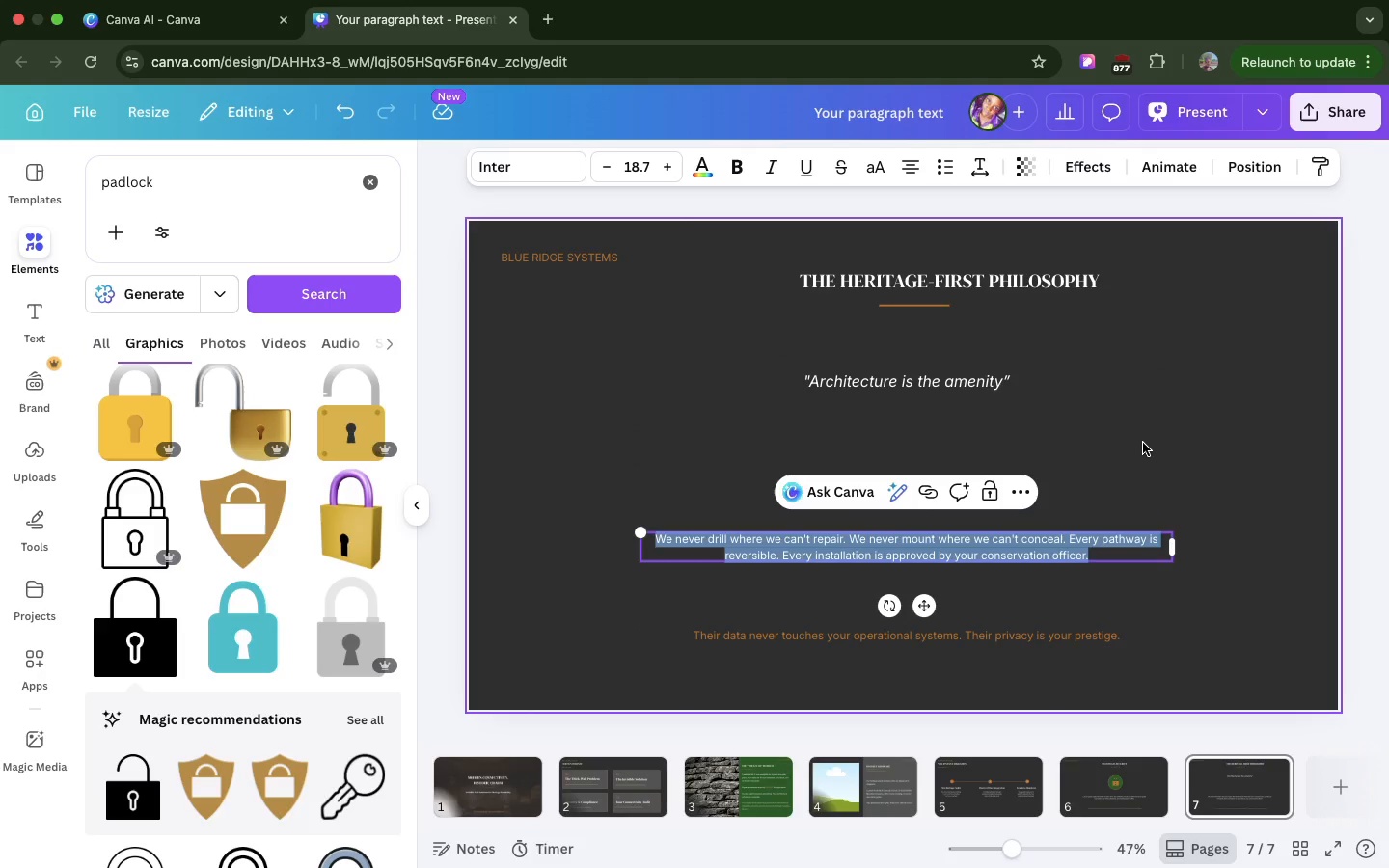 
left_click([1143, 443])
 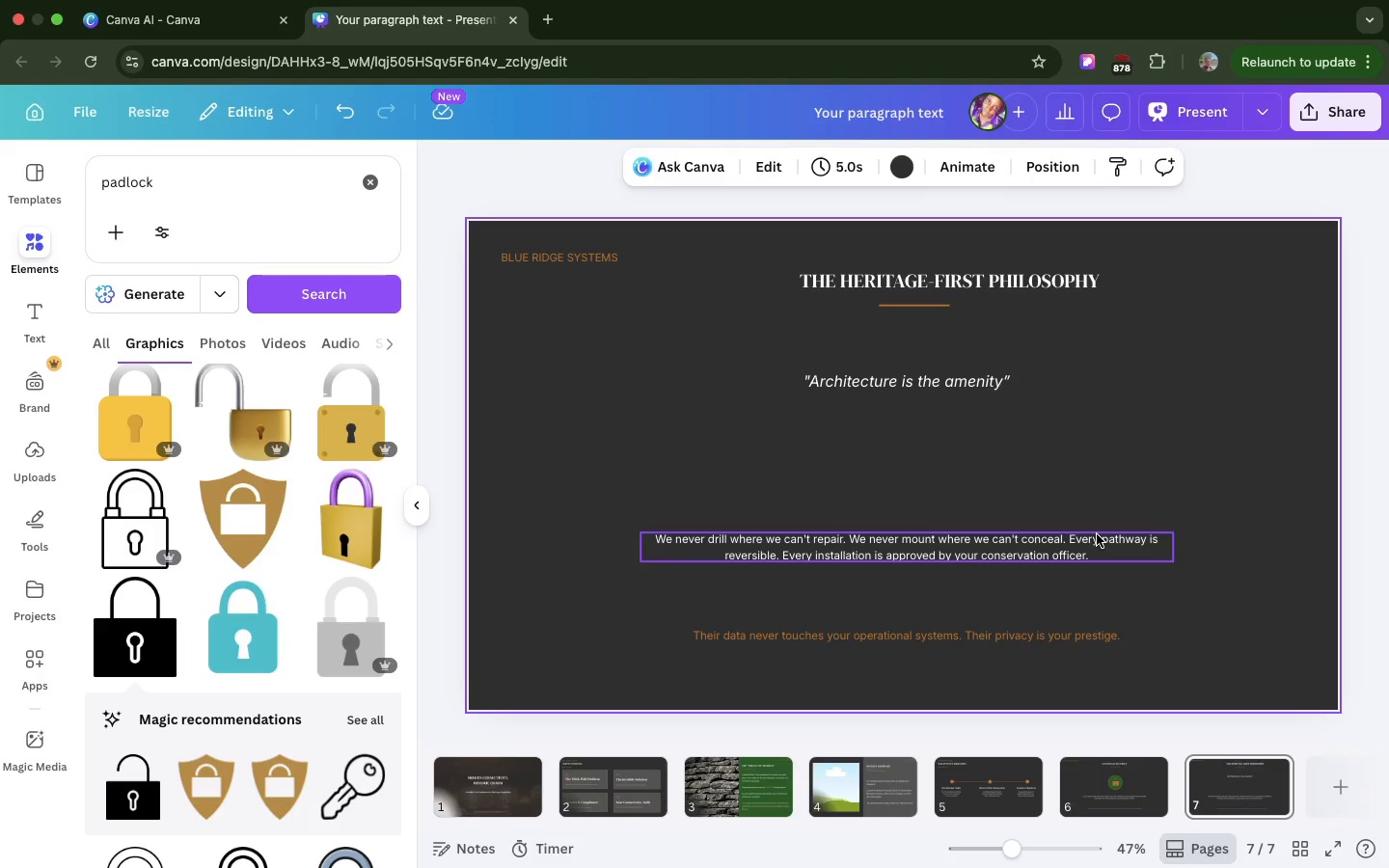 
left_click([1097, 534])
 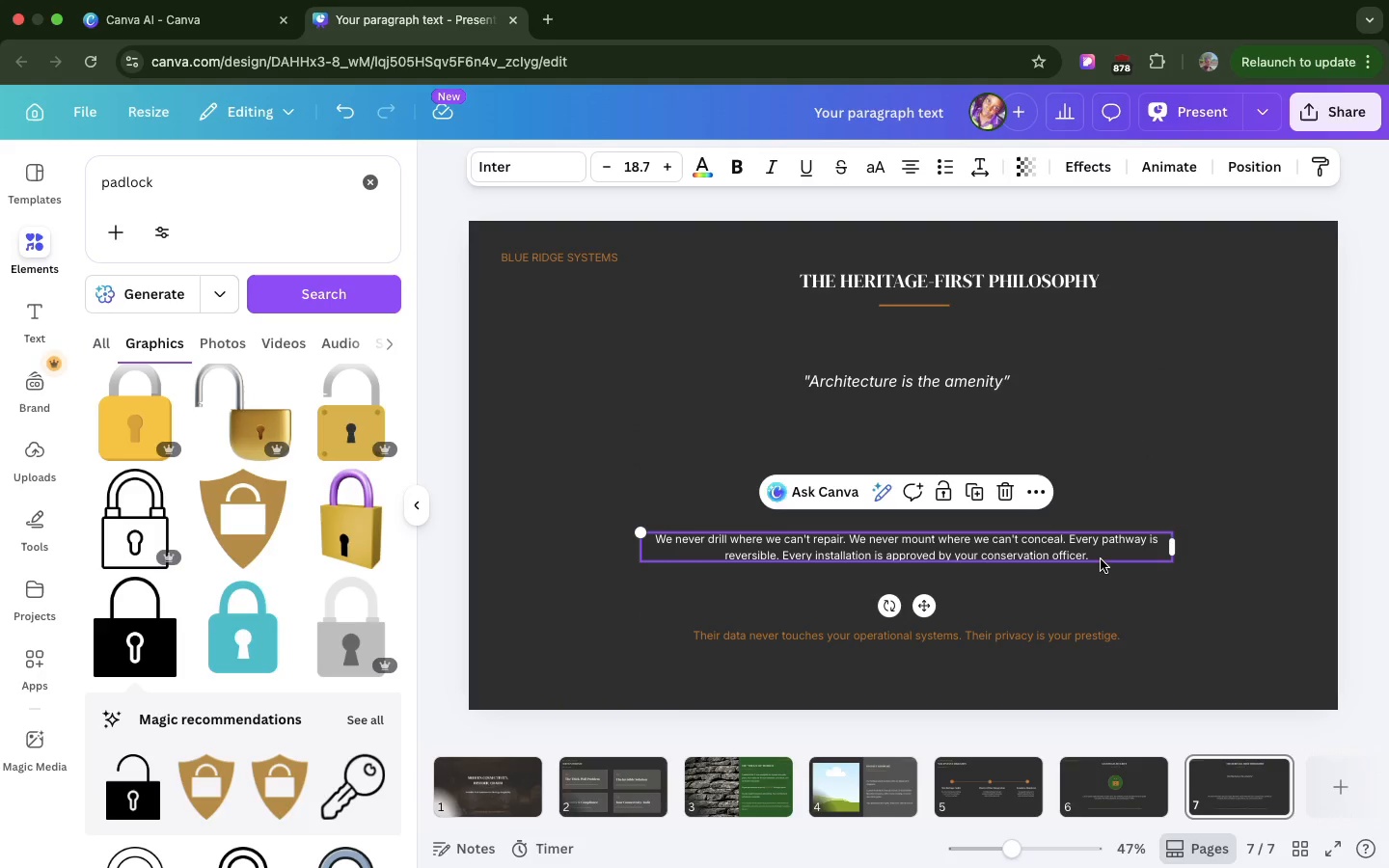 
left_click_drag(start_coordinate=[1101, 559], to_coordinate=[1094, 488])
 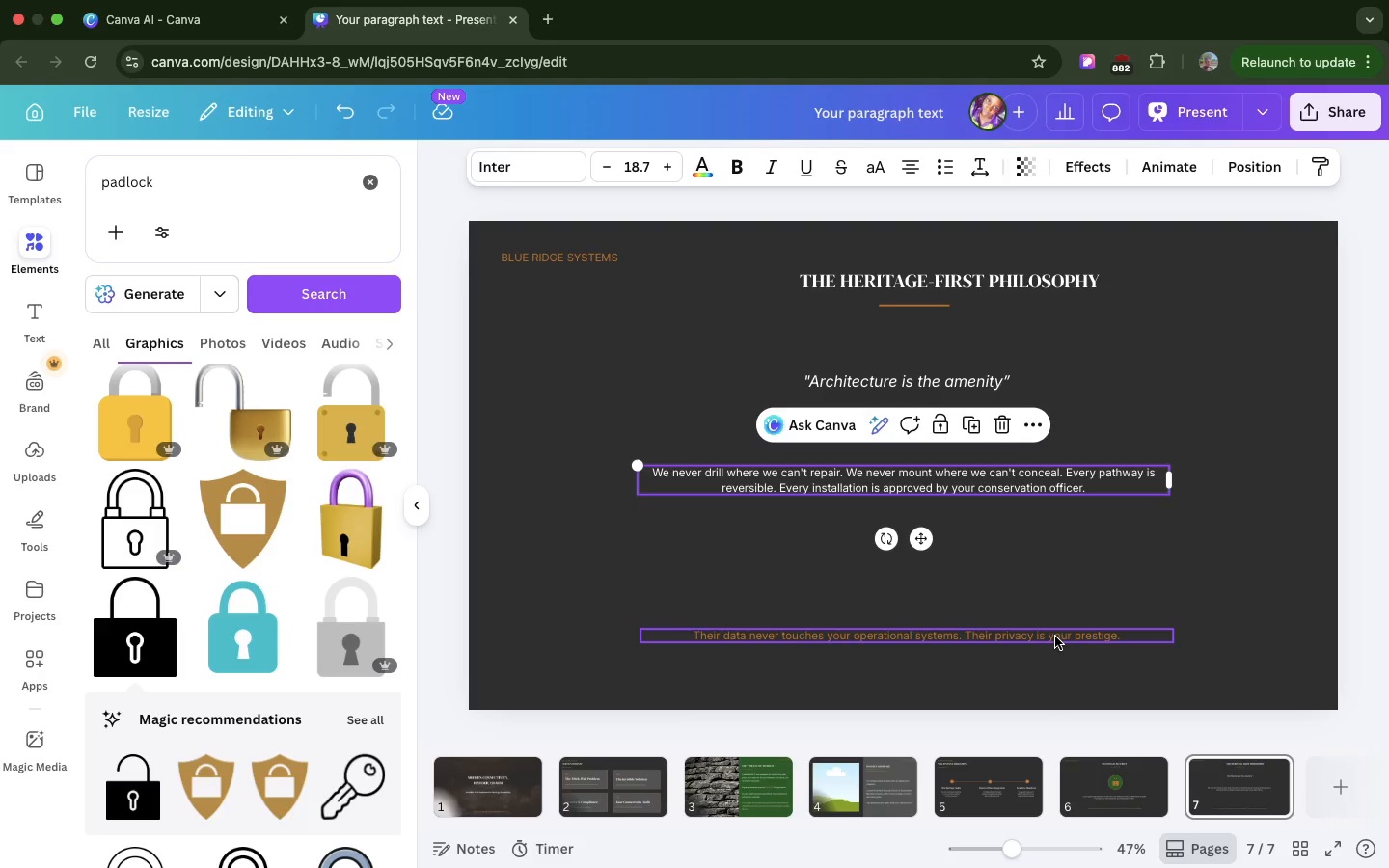 
wait(11.23)
 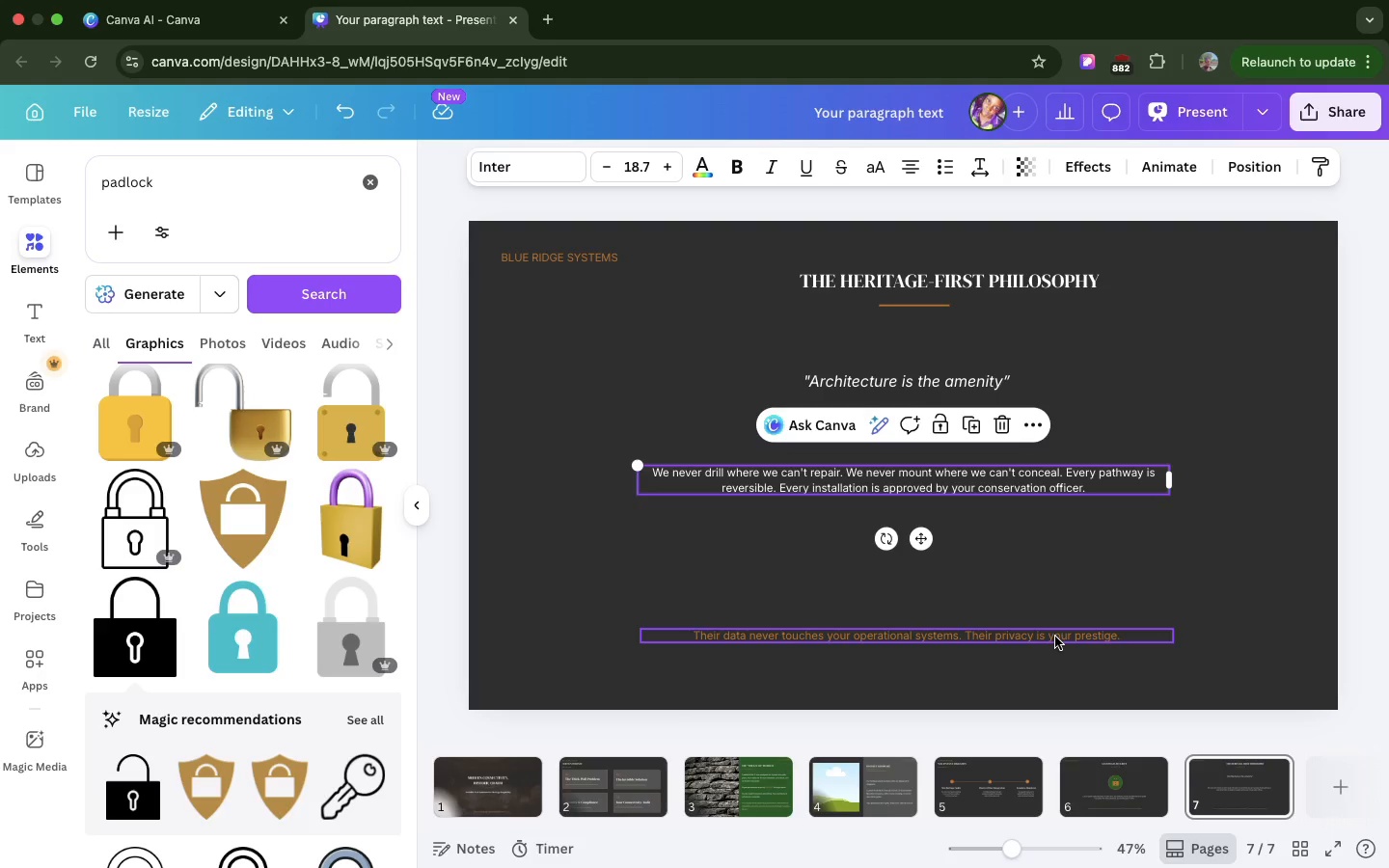 
double_click([1055, 637])
 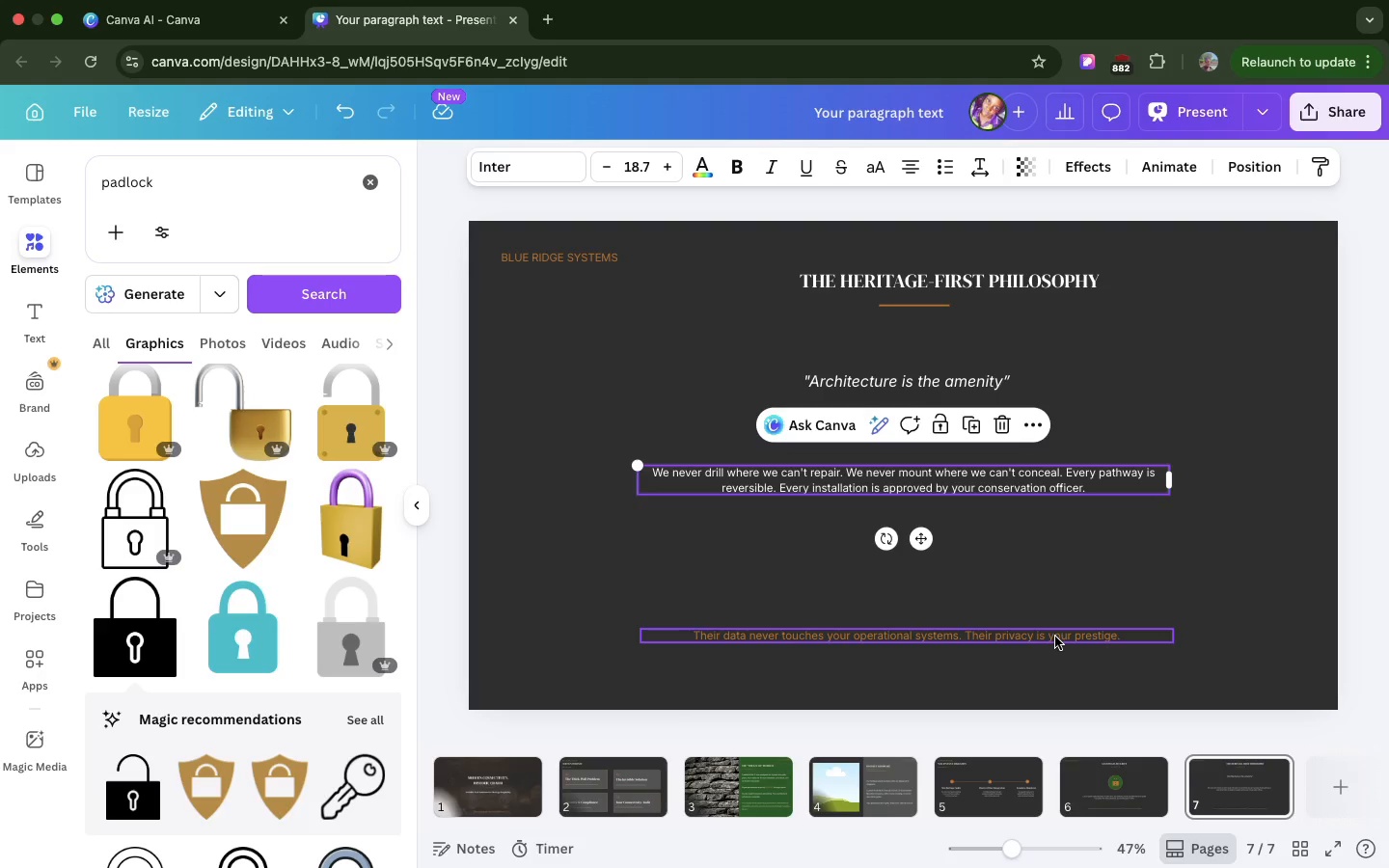 
triple_click([1055, 637])
 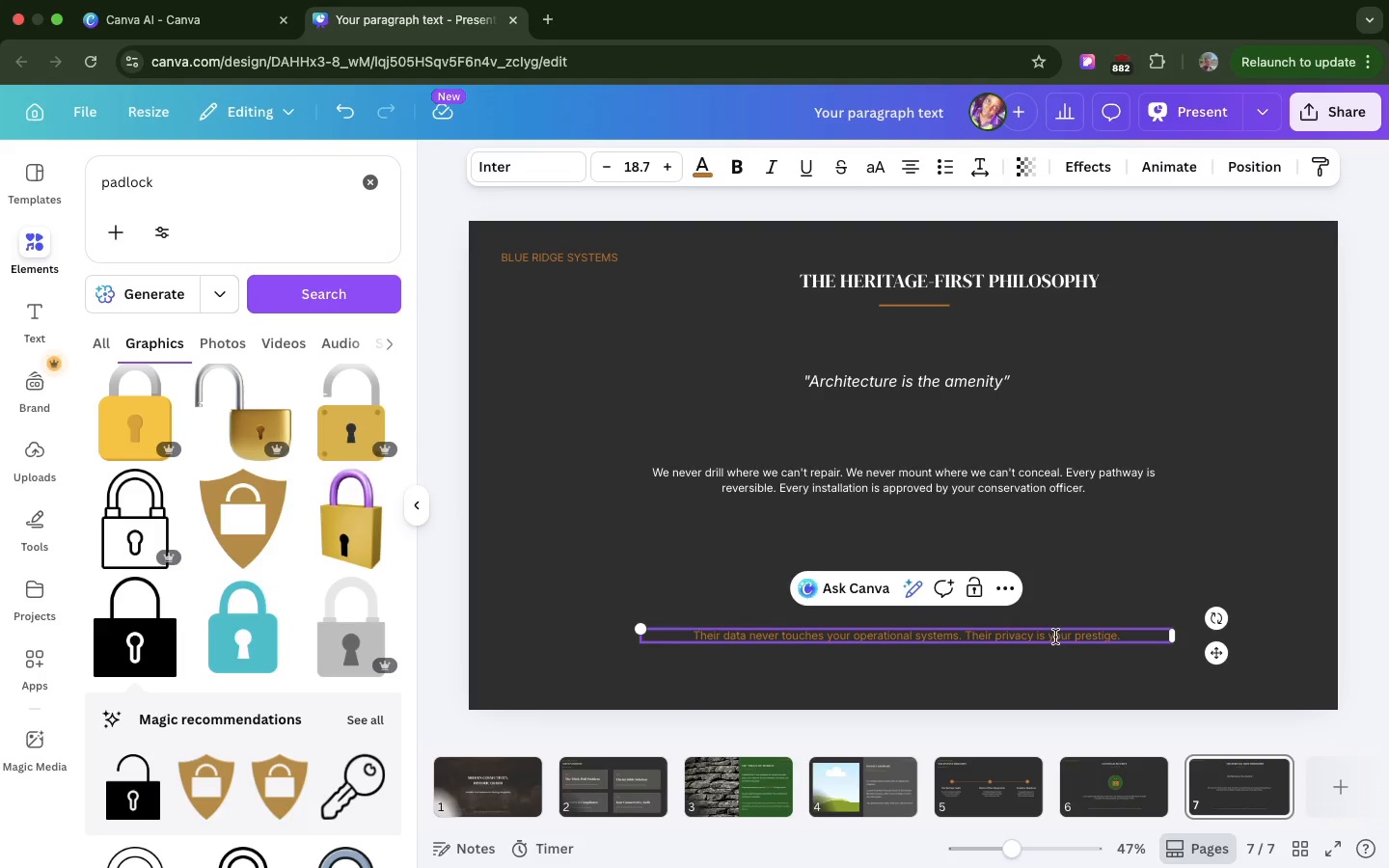 
double_click([1055, 637])
 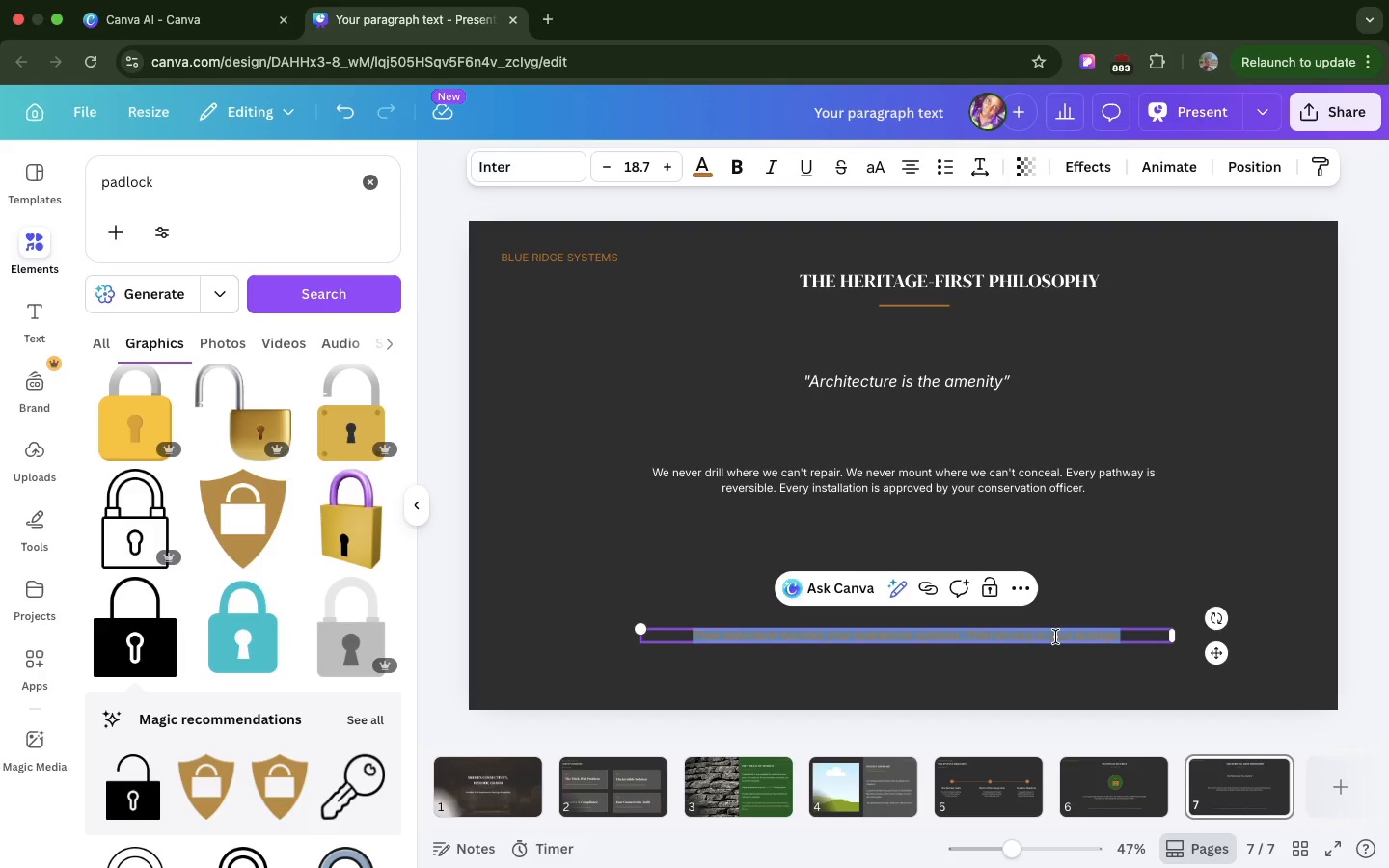 
triple_click([1055, 637])
 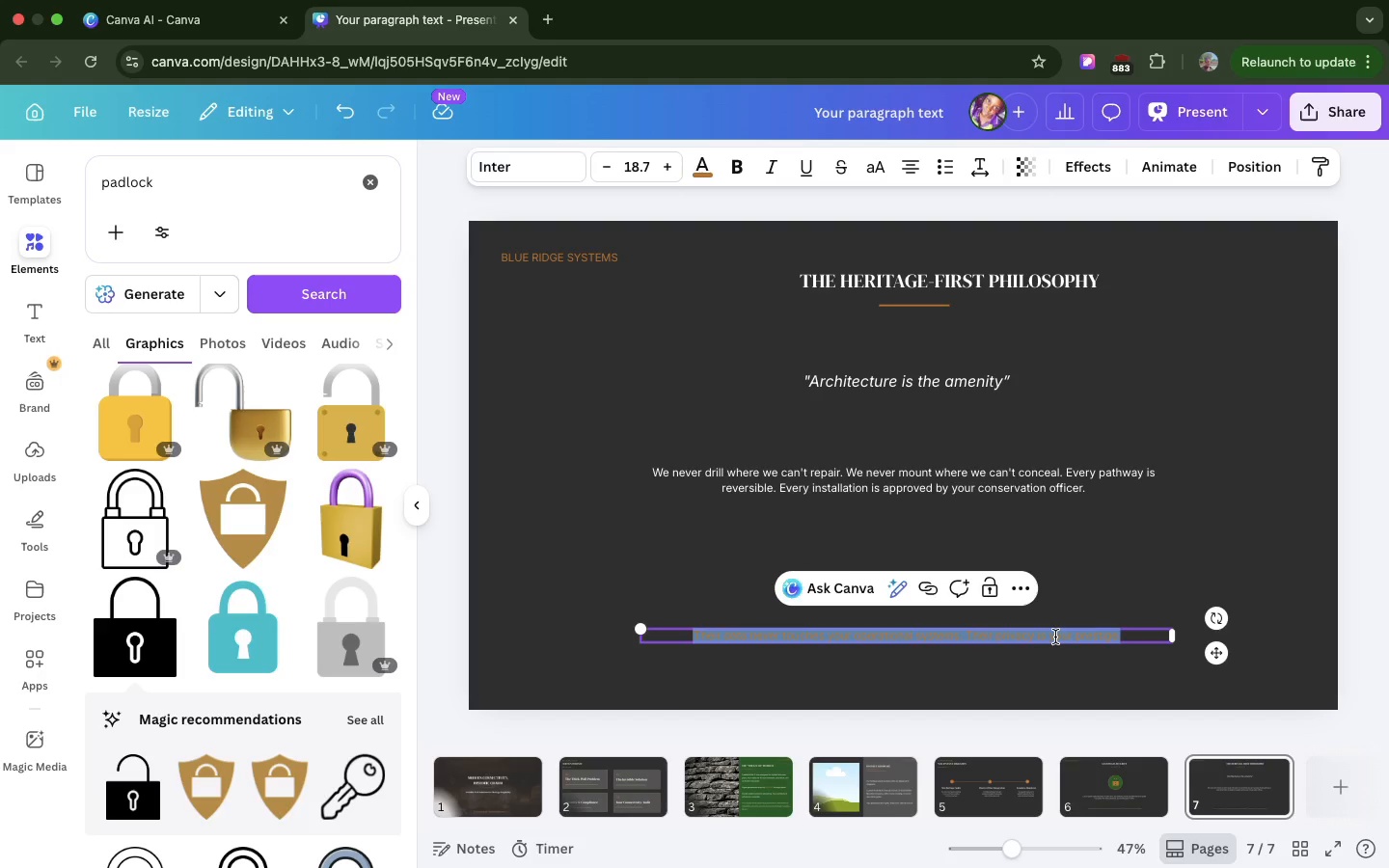 
triple_click([1055, 637])
 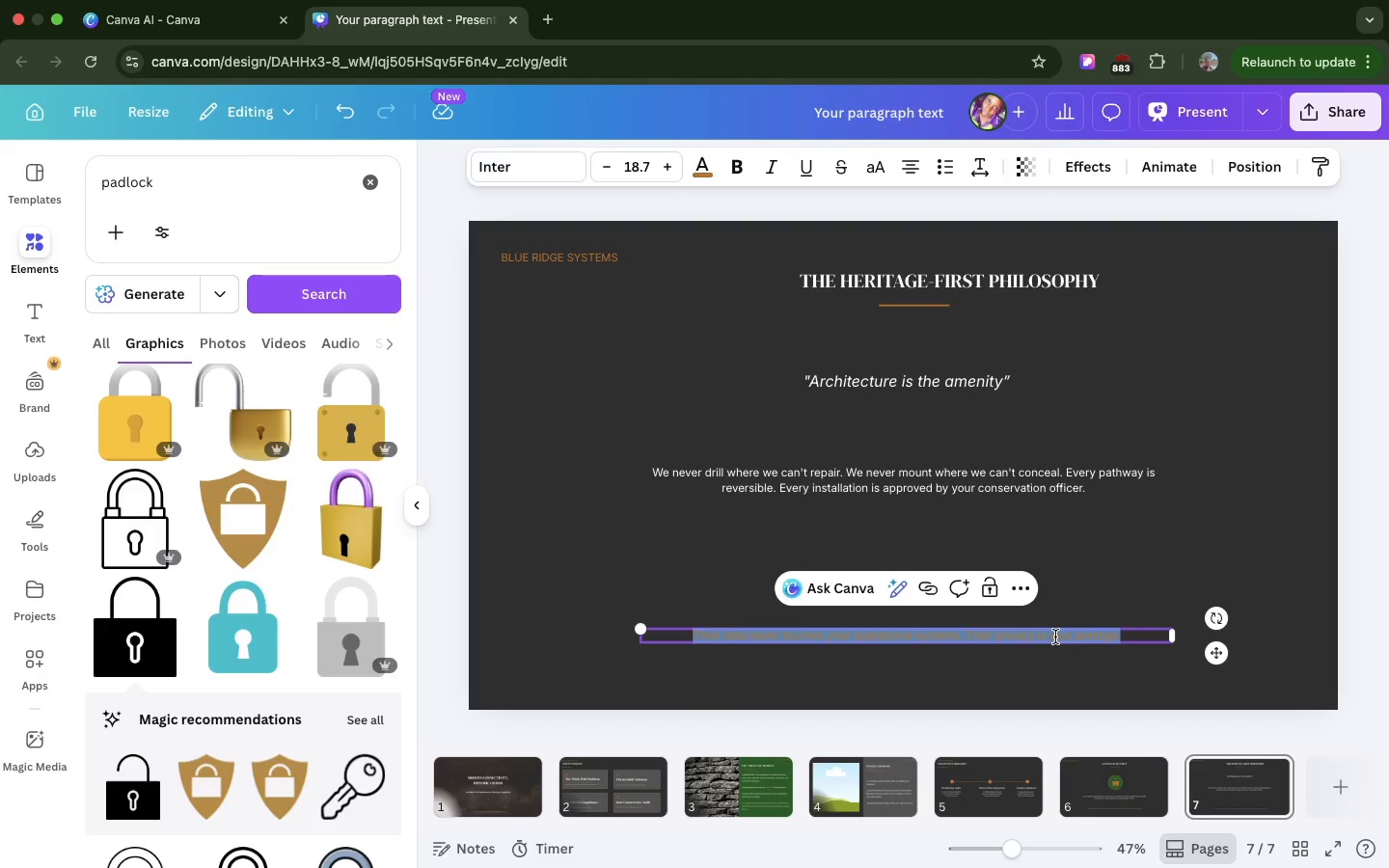 
triple_click([1055, 637])
 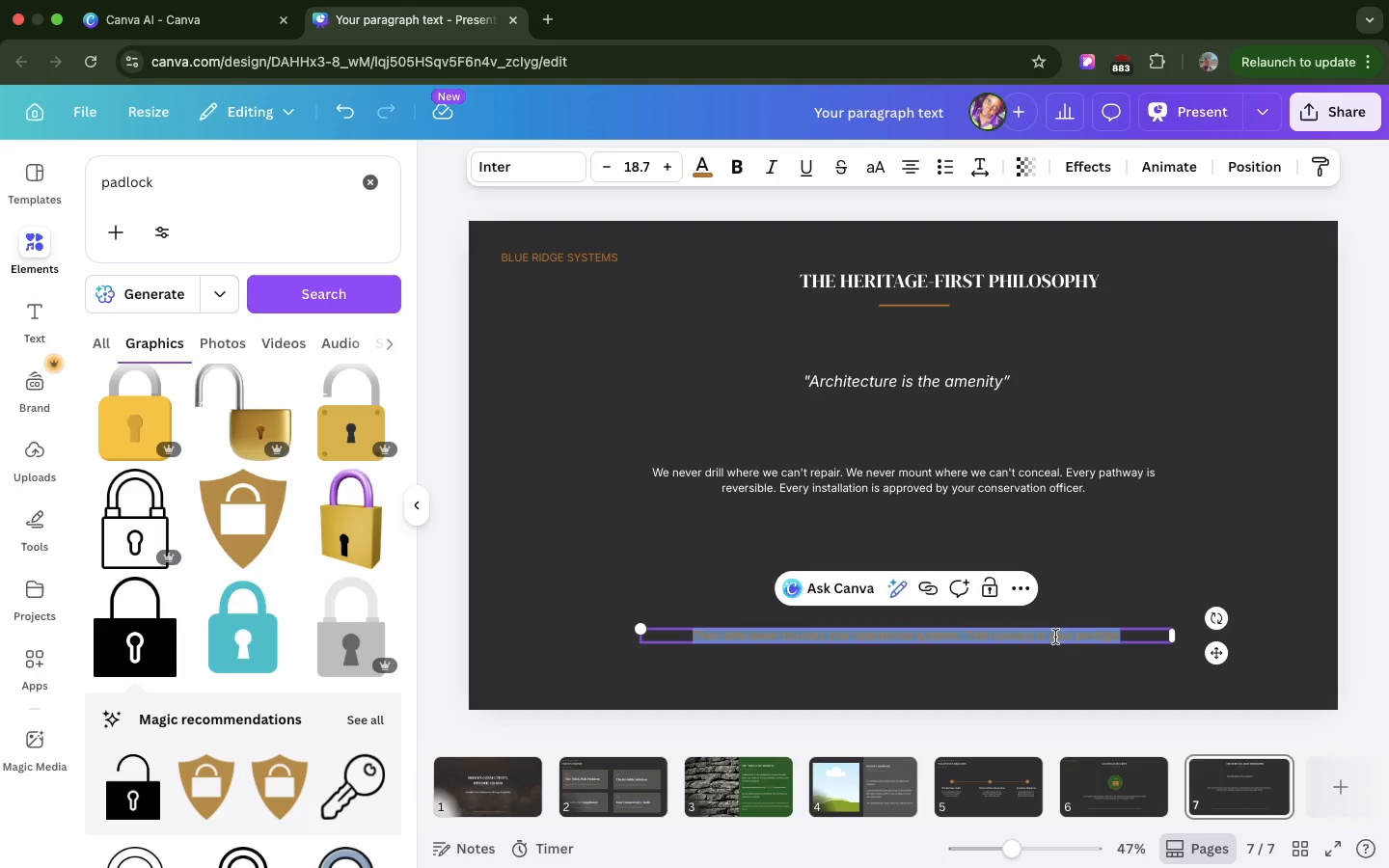 
hold_key(key=CommandLeft, duration=0.47)
 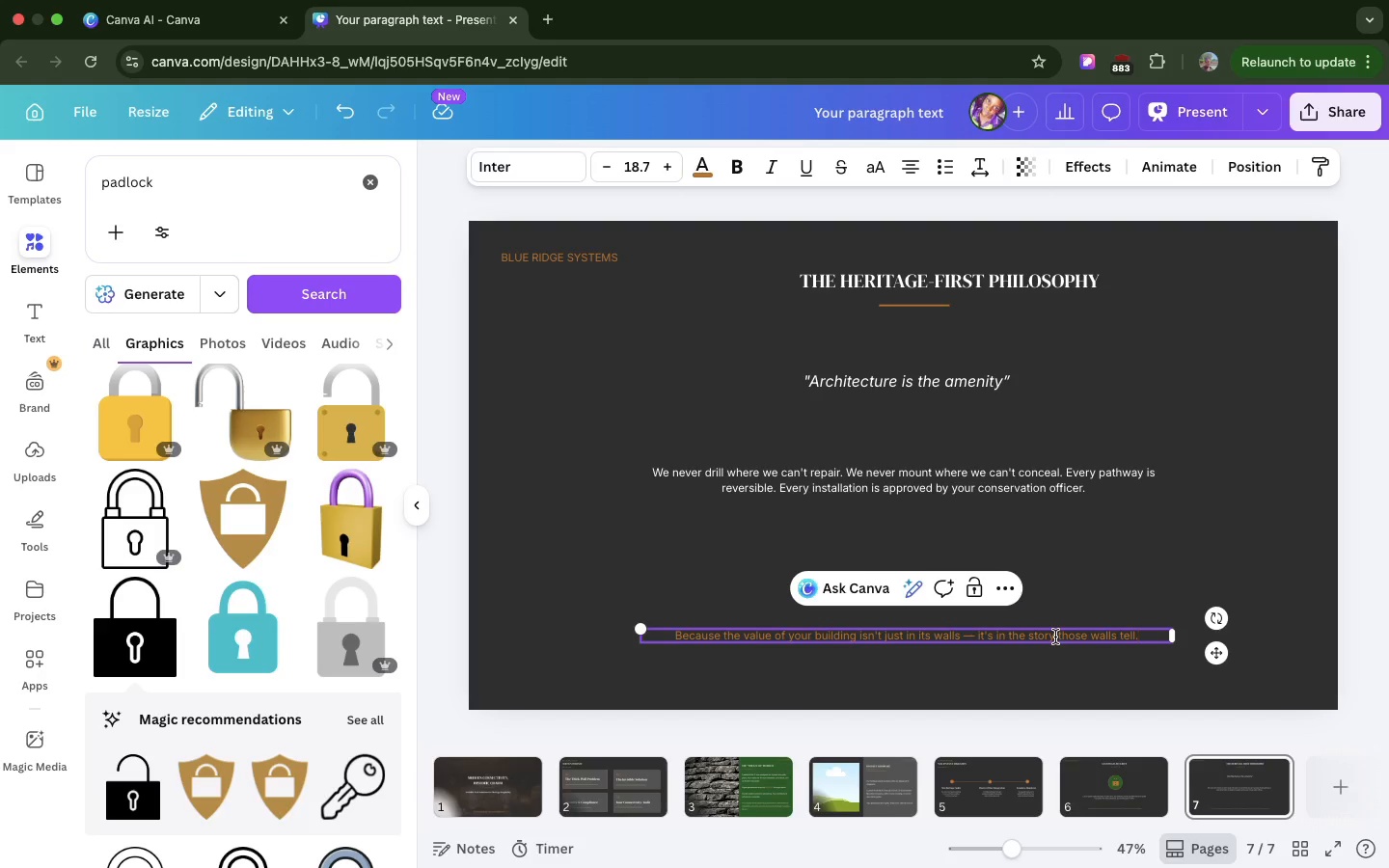 
hold_key(key=V, duration=0.32)
 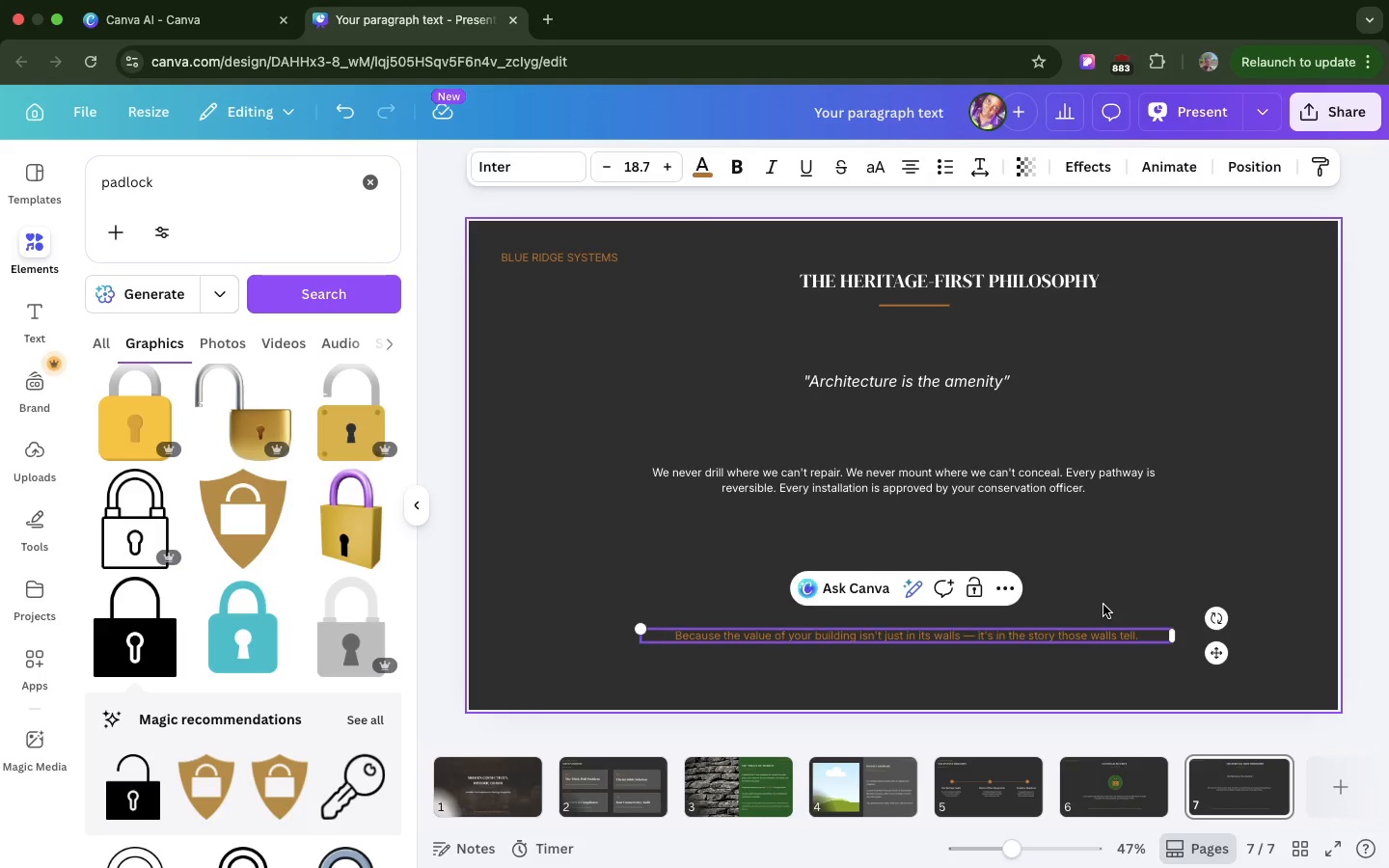 
left_click([1103, 604])
 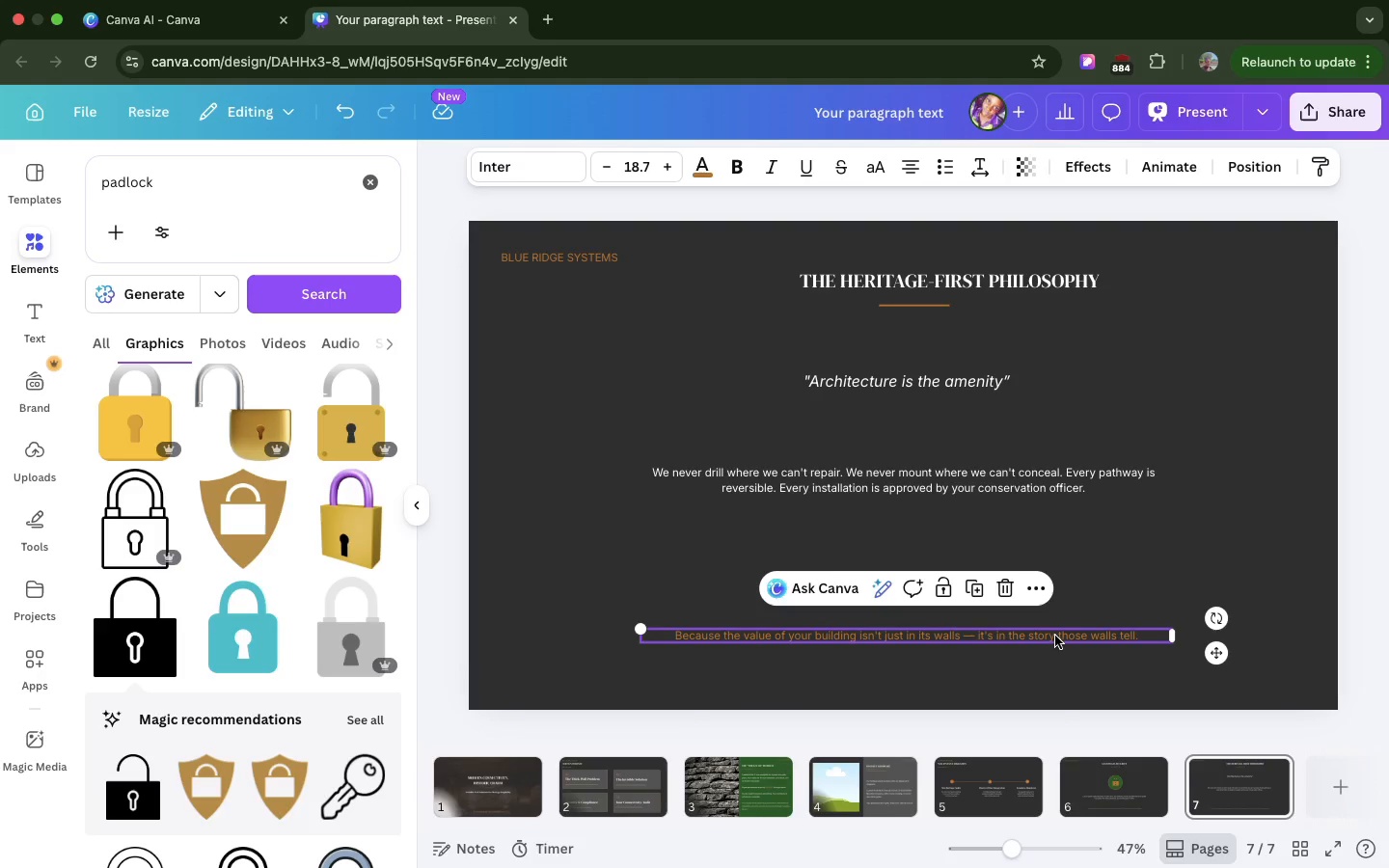 
left_click_drag(start_coordinate=[1055, 636], to_coordinate=[1043, 616])
 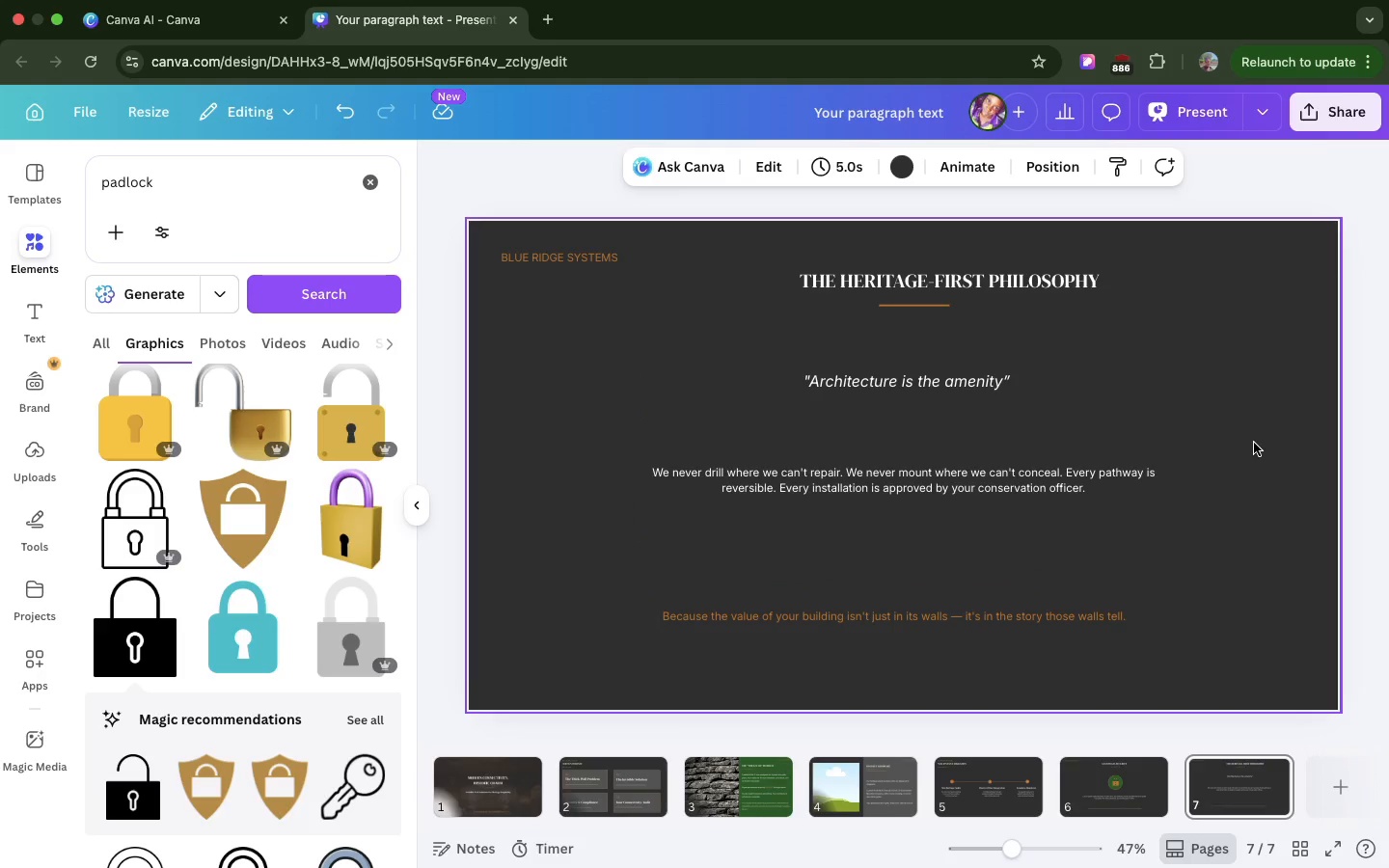 
left_click([1254, 443])
 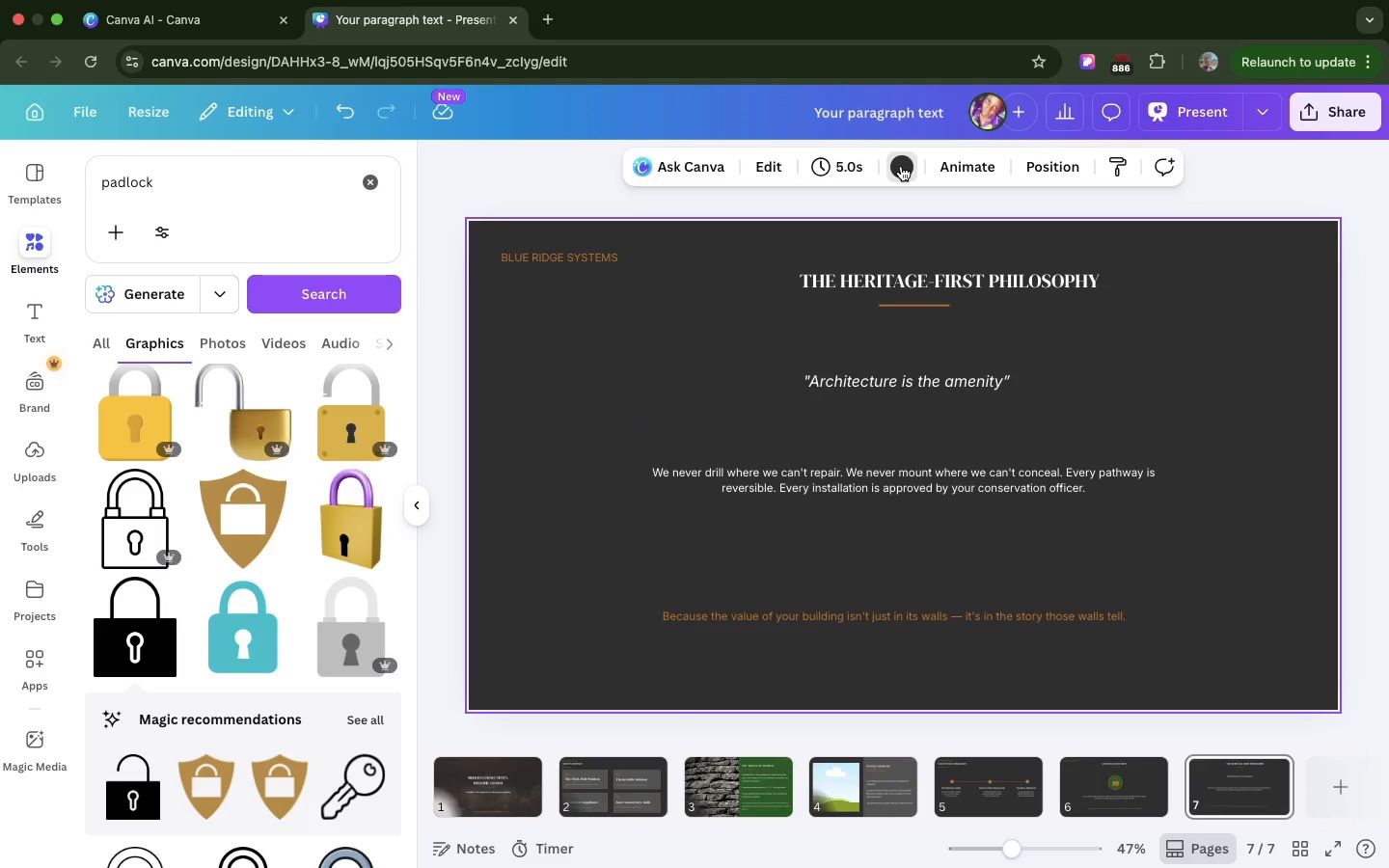 
left_click([901, 166])
 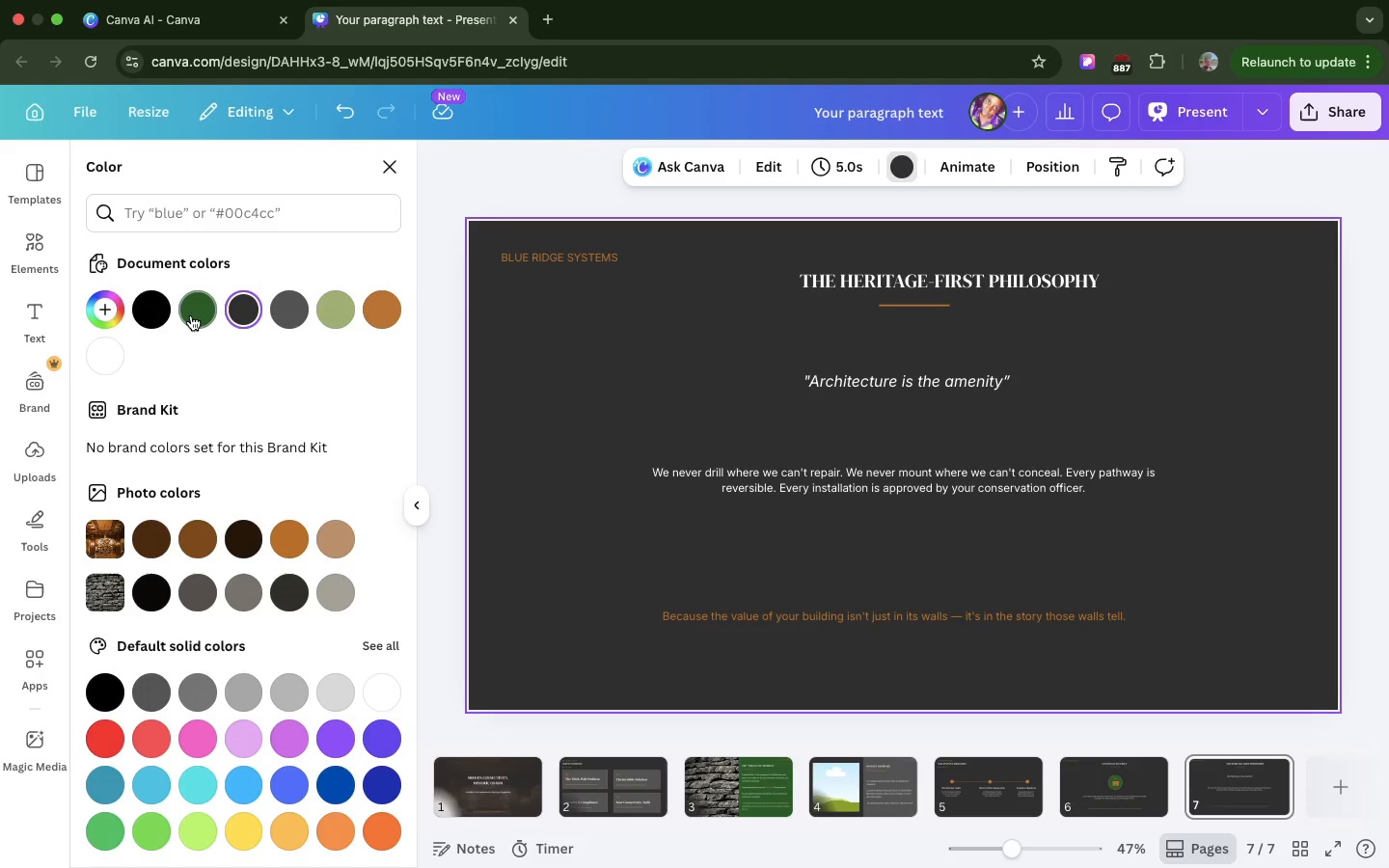 
left_click([191, 315])
 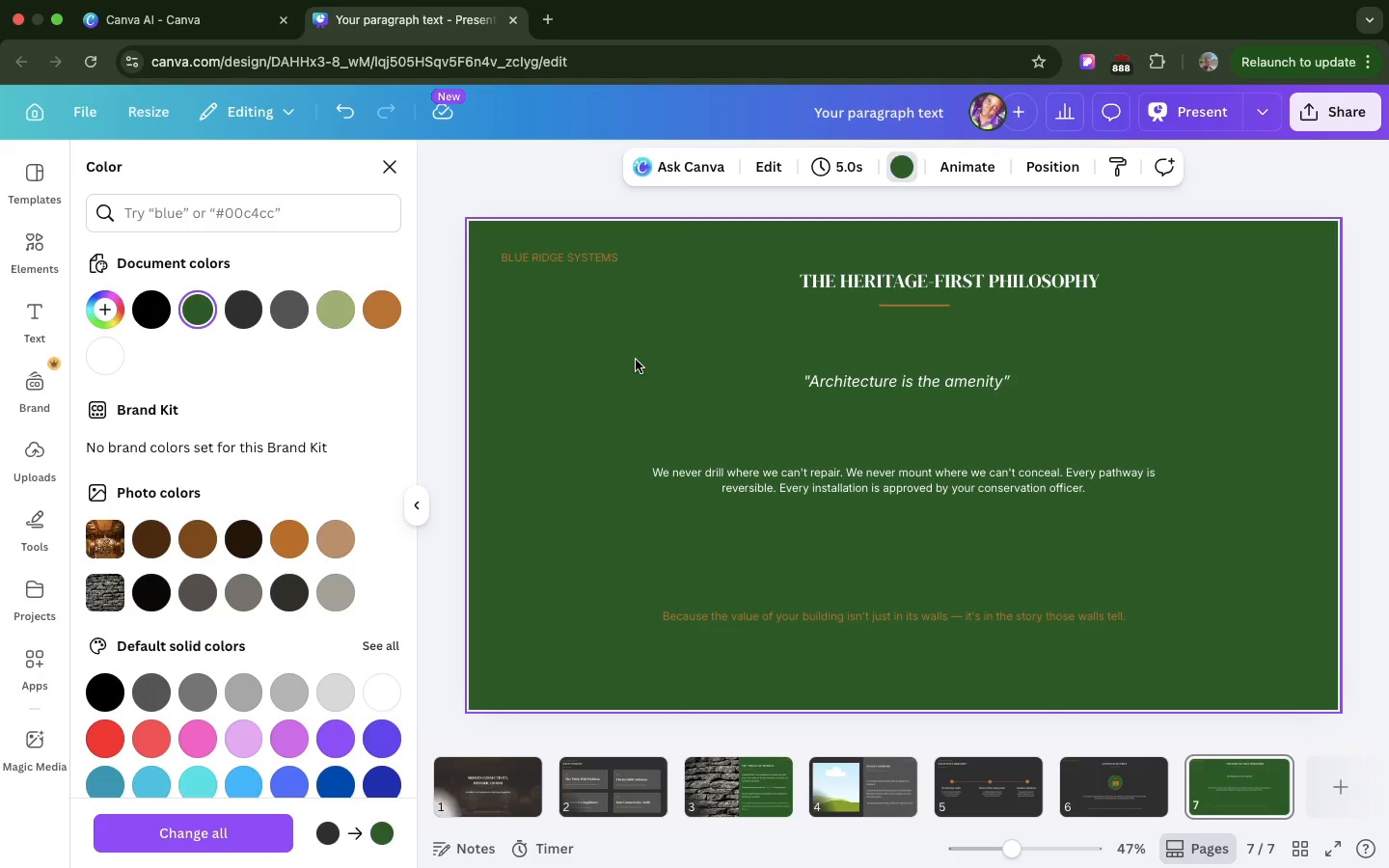 
key(Meta+Z)
 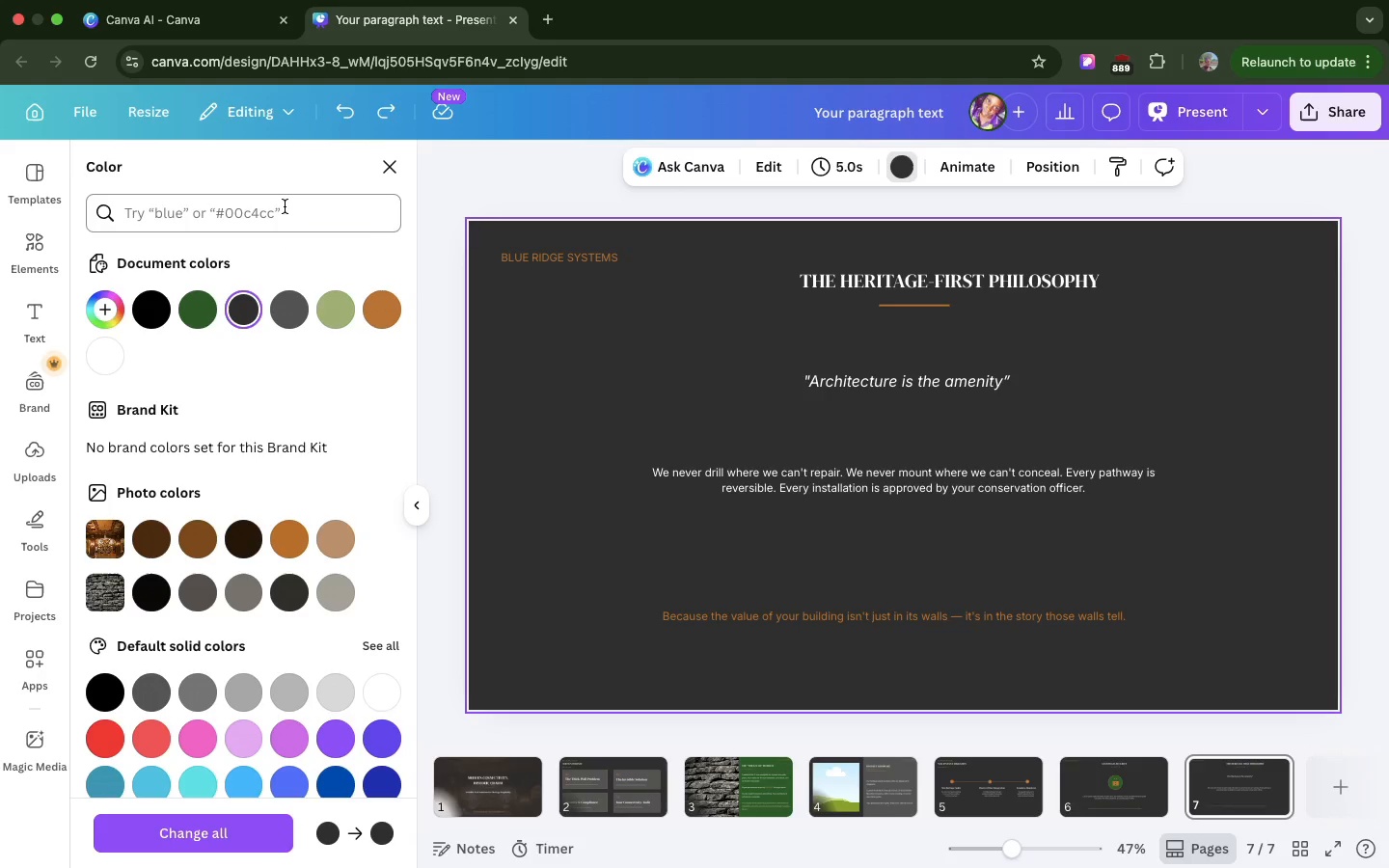 
double_click([285, 206])
 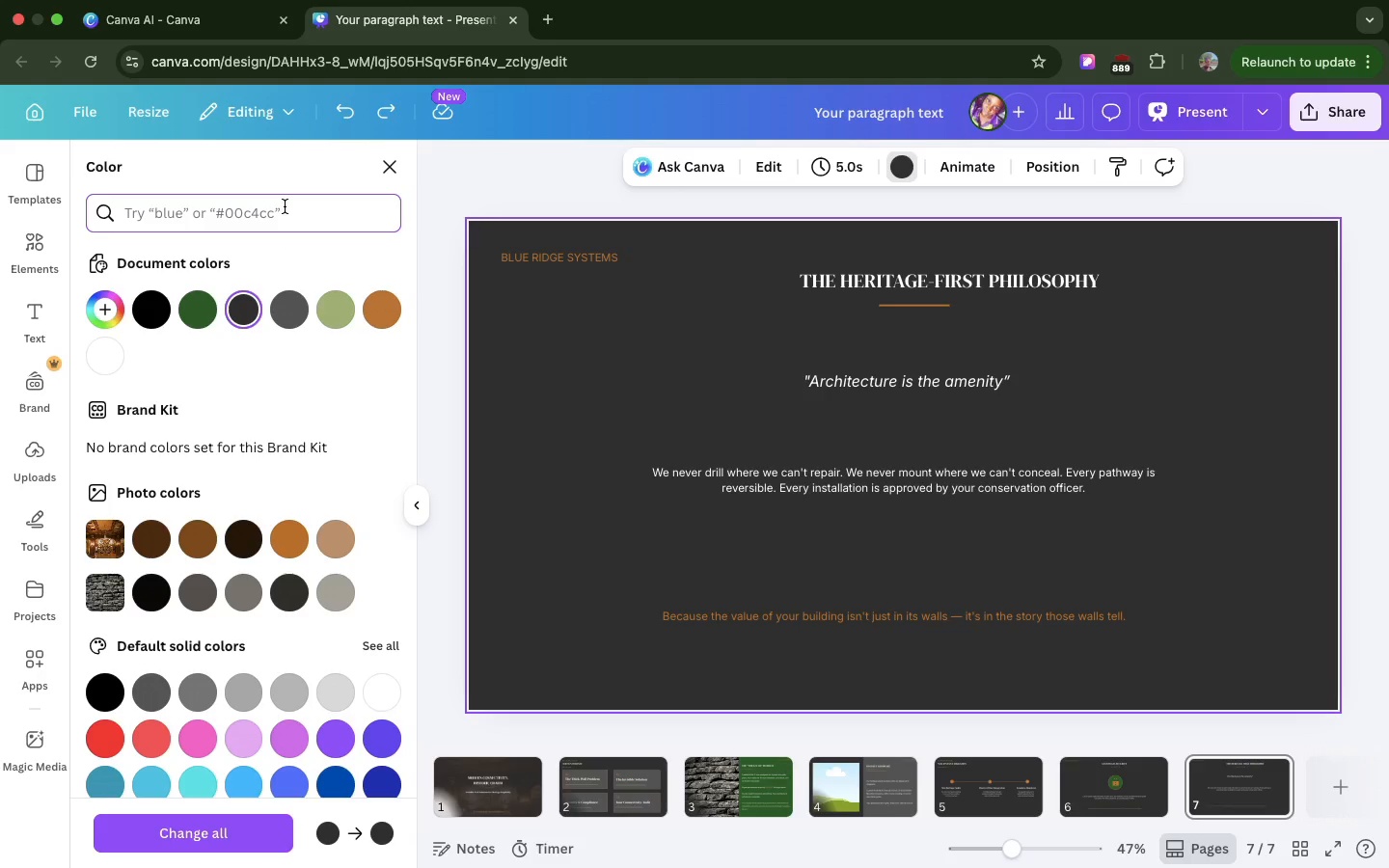 
triple_click([285, 206])
 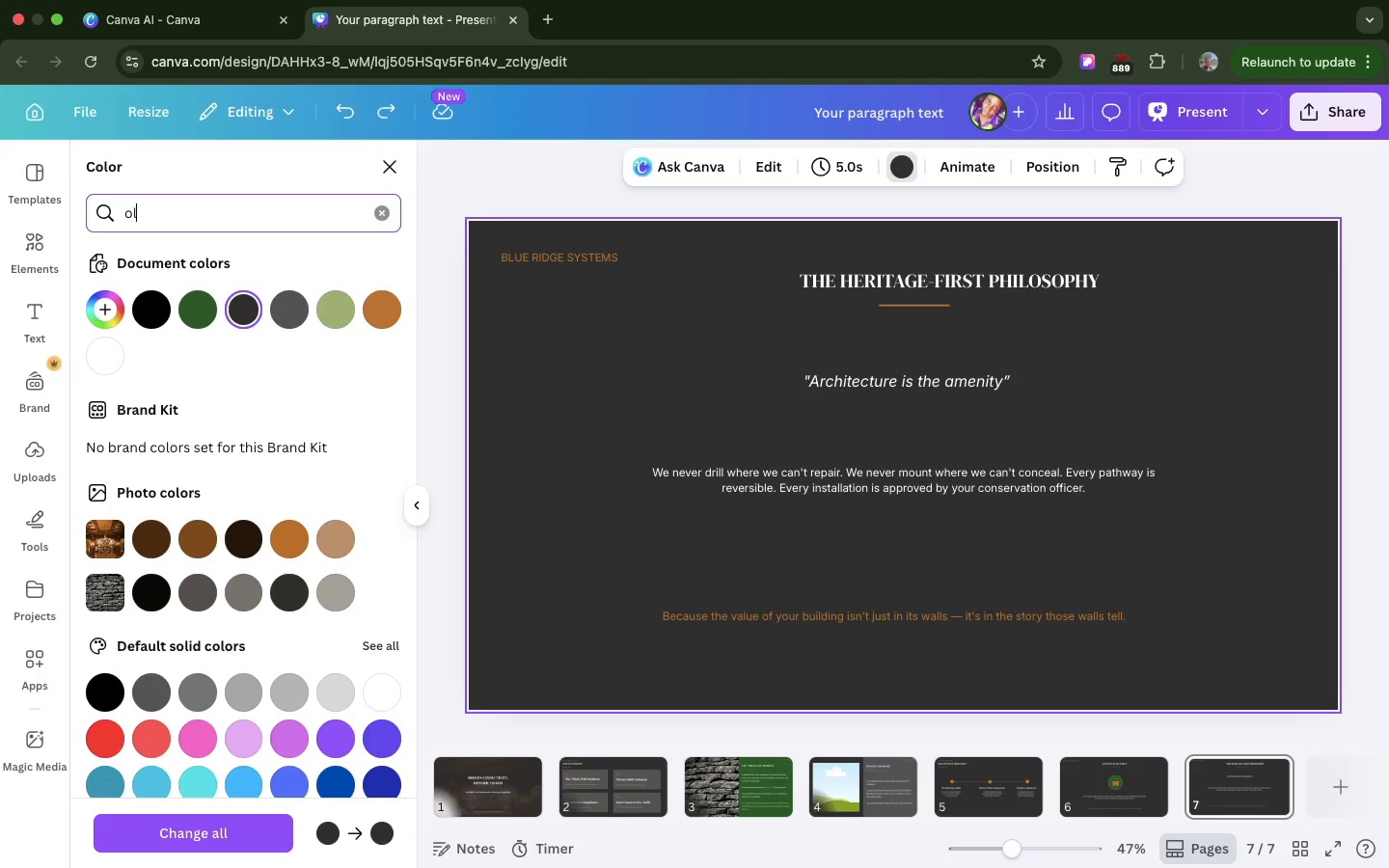 
type(OLD LUXURY INTERIOR)
 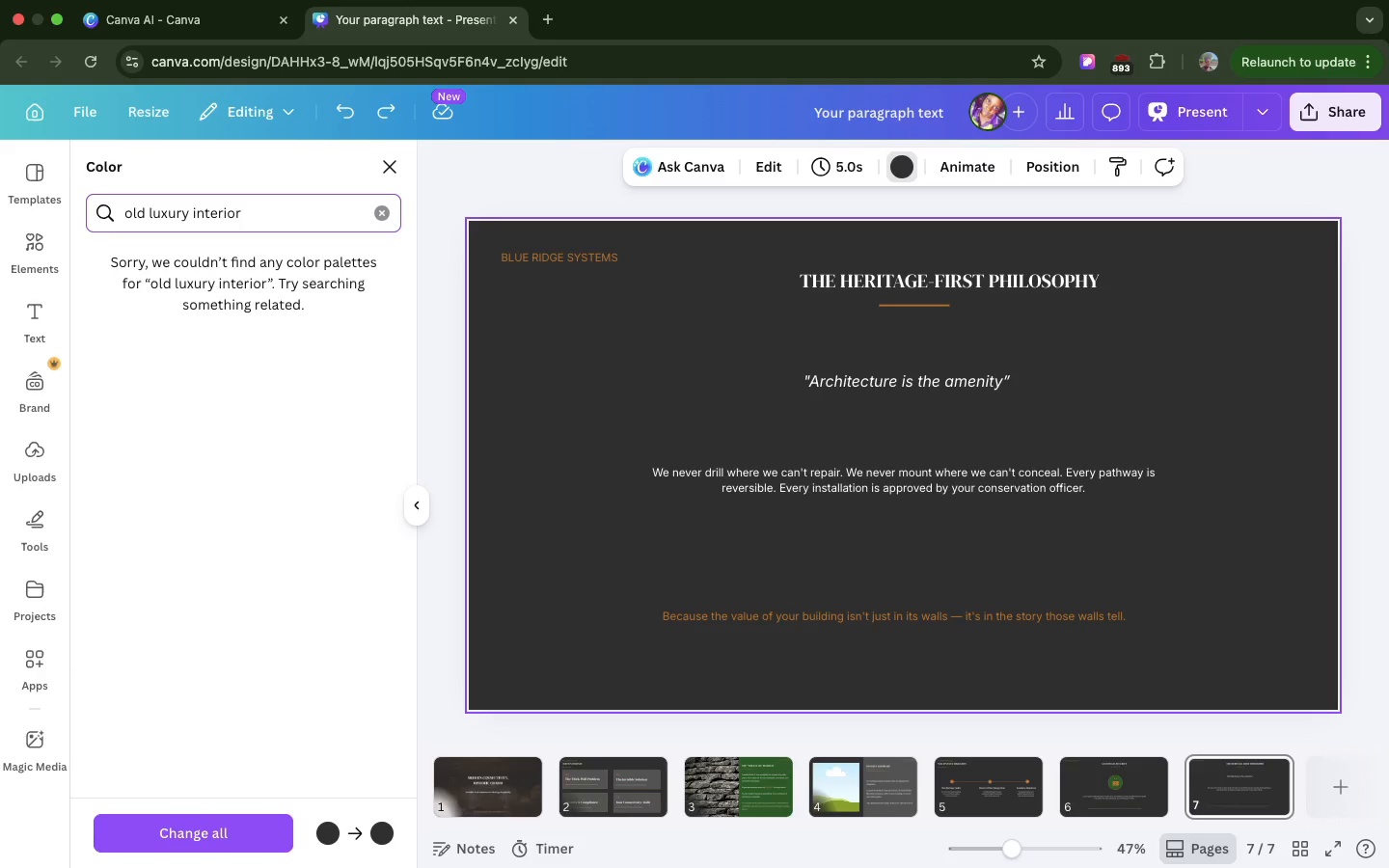 
key(Enter)
 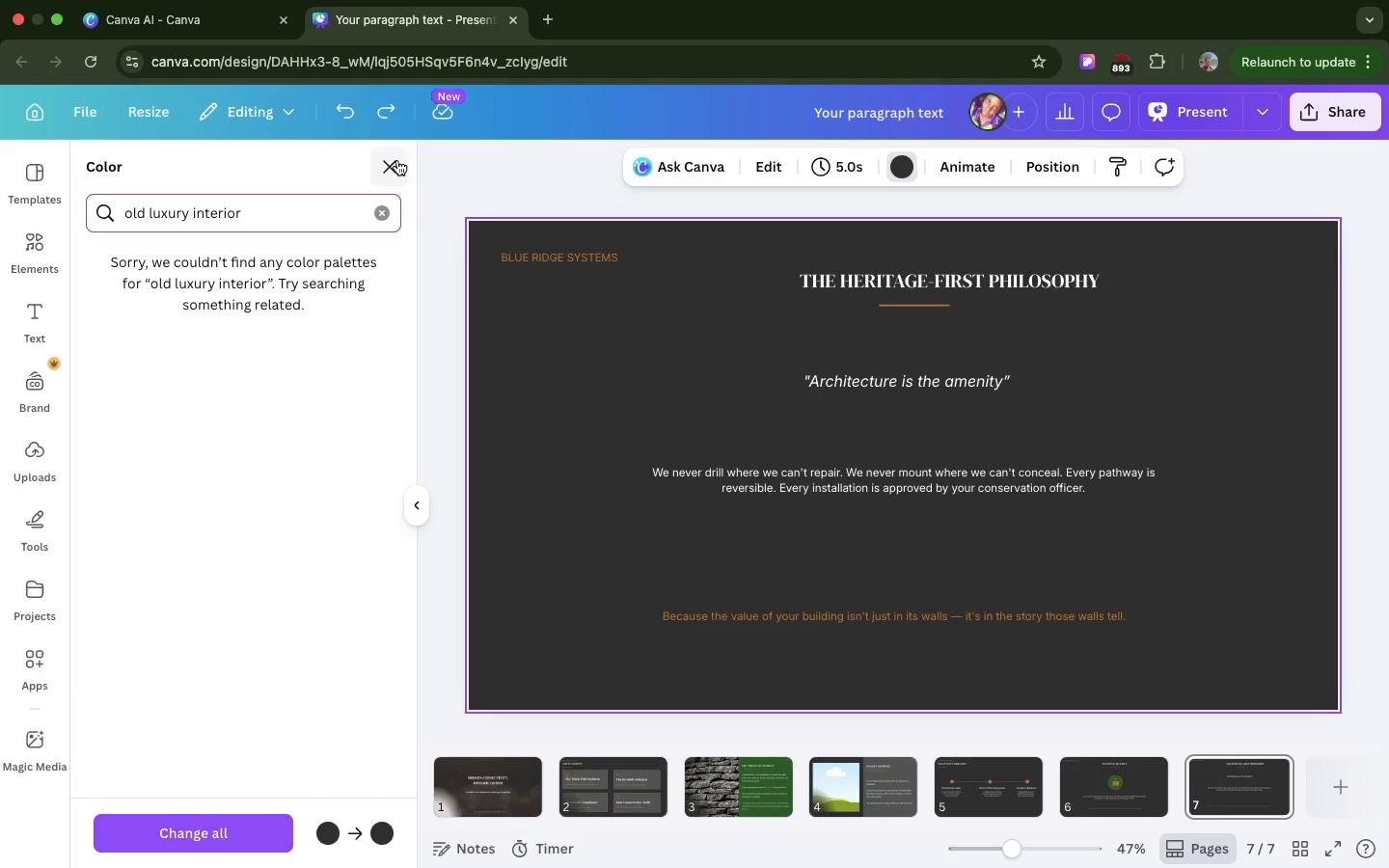 
left_click([397, 160])
 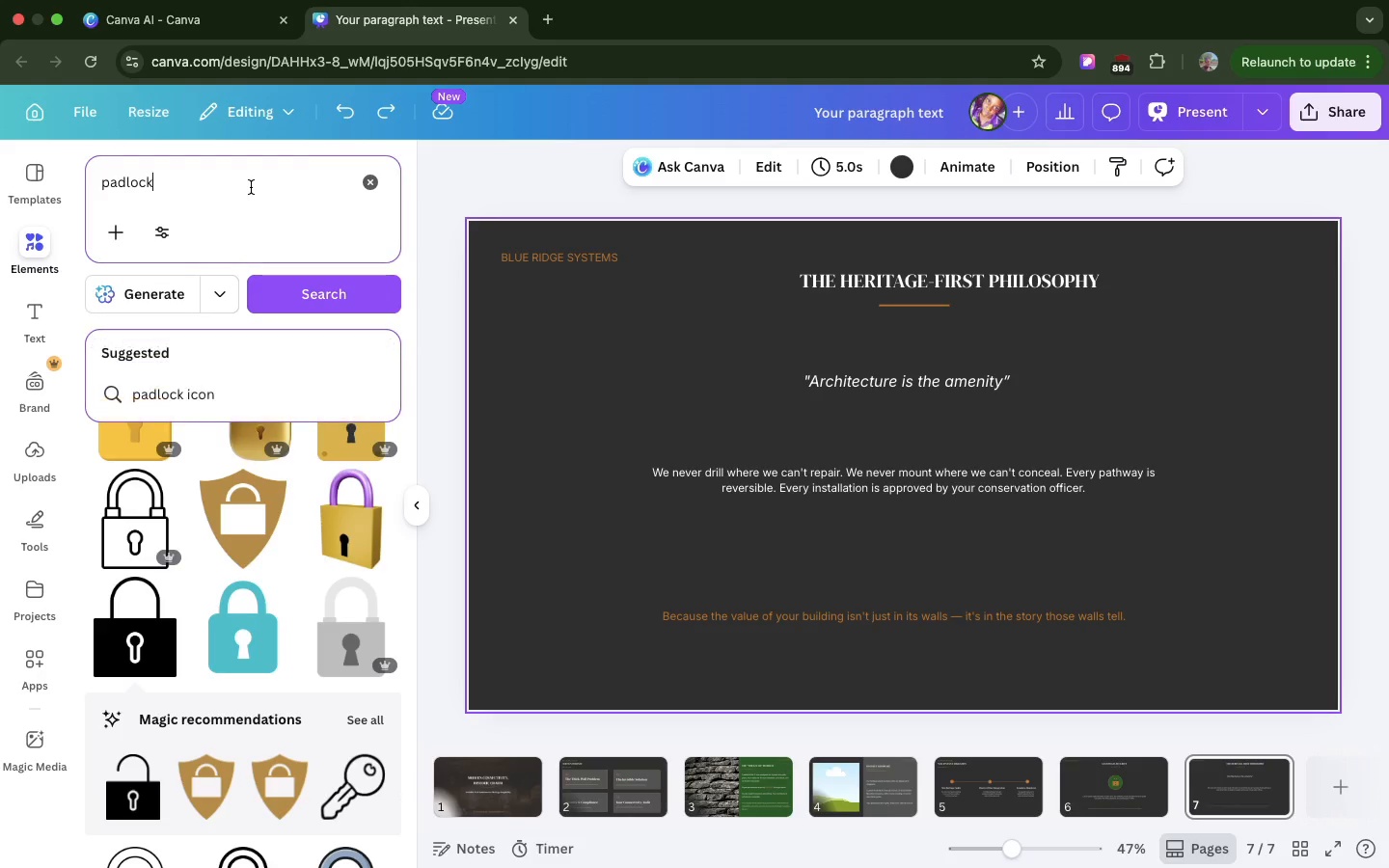 
double_click([251, 187])
 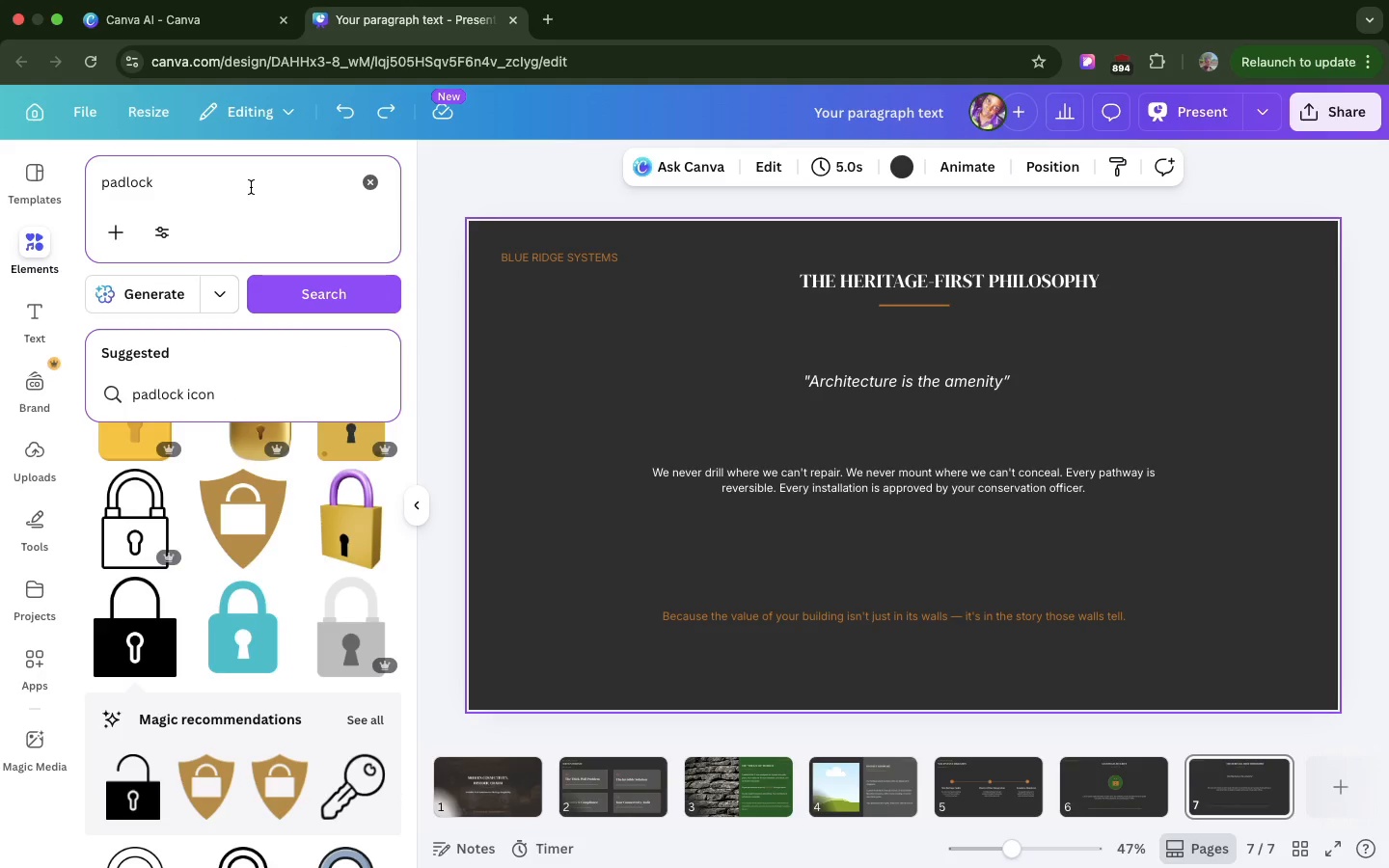 
triple_click([251, 187])
 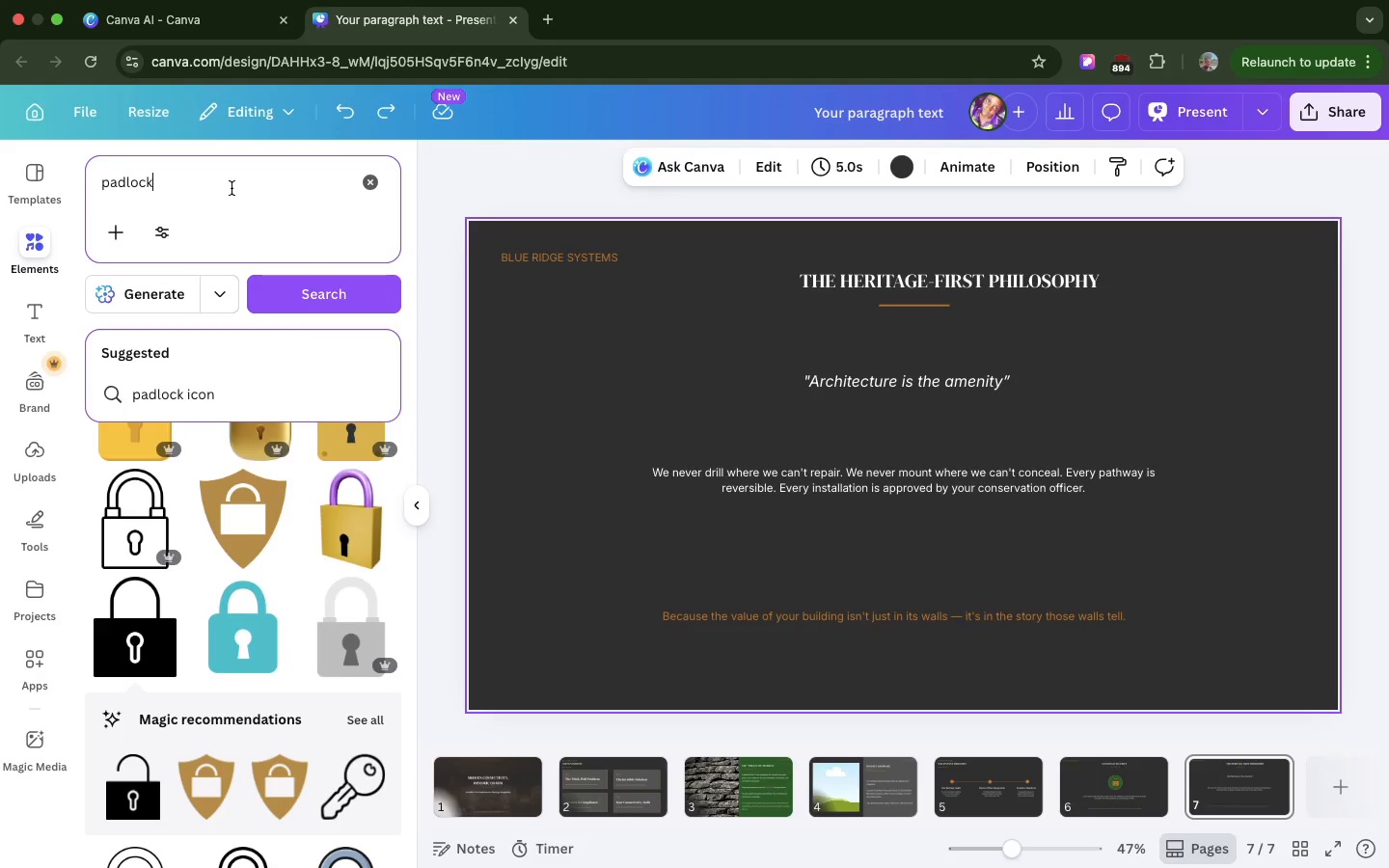 
double_click([251, 187])
 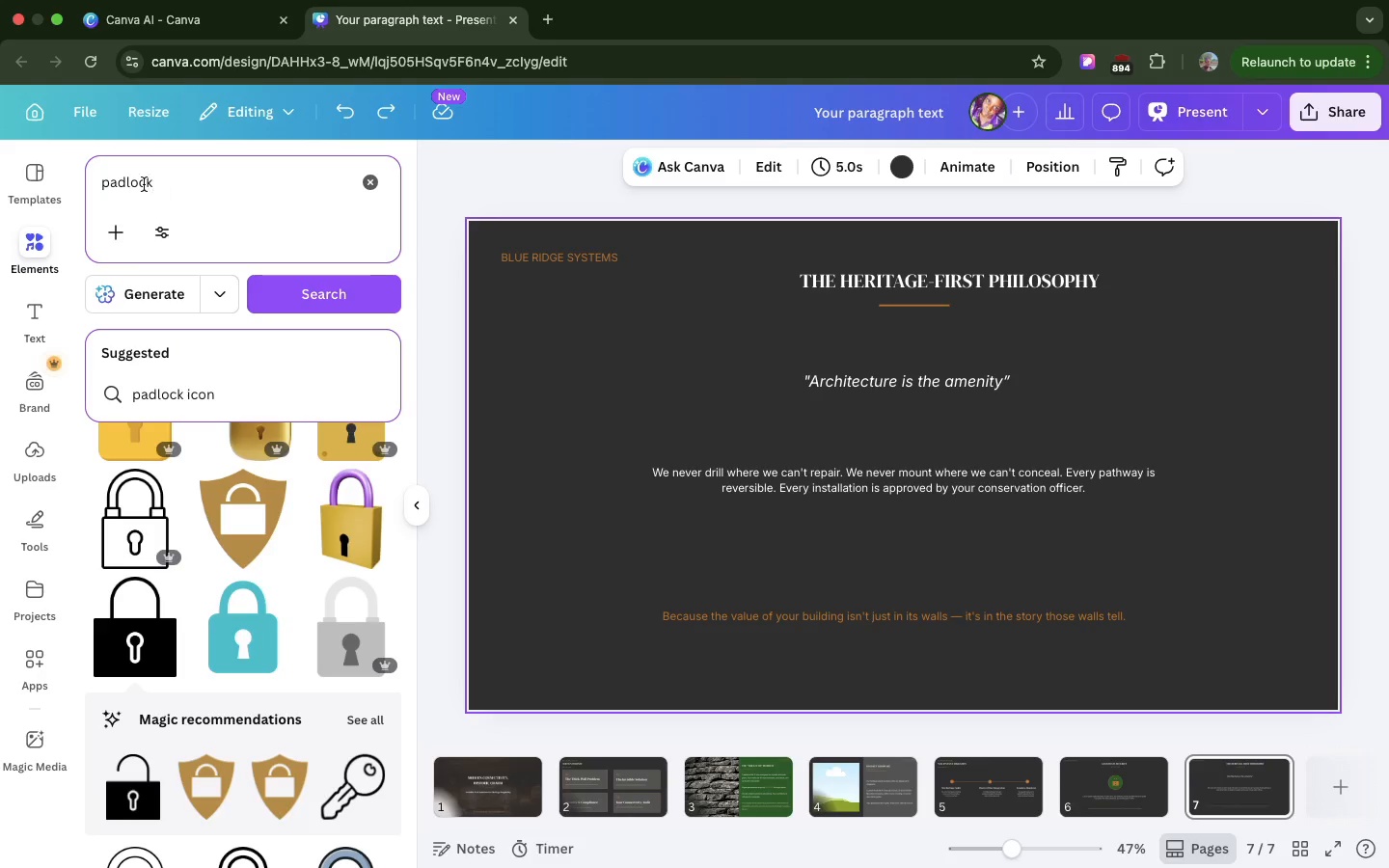 
triple_click([251, 187])
 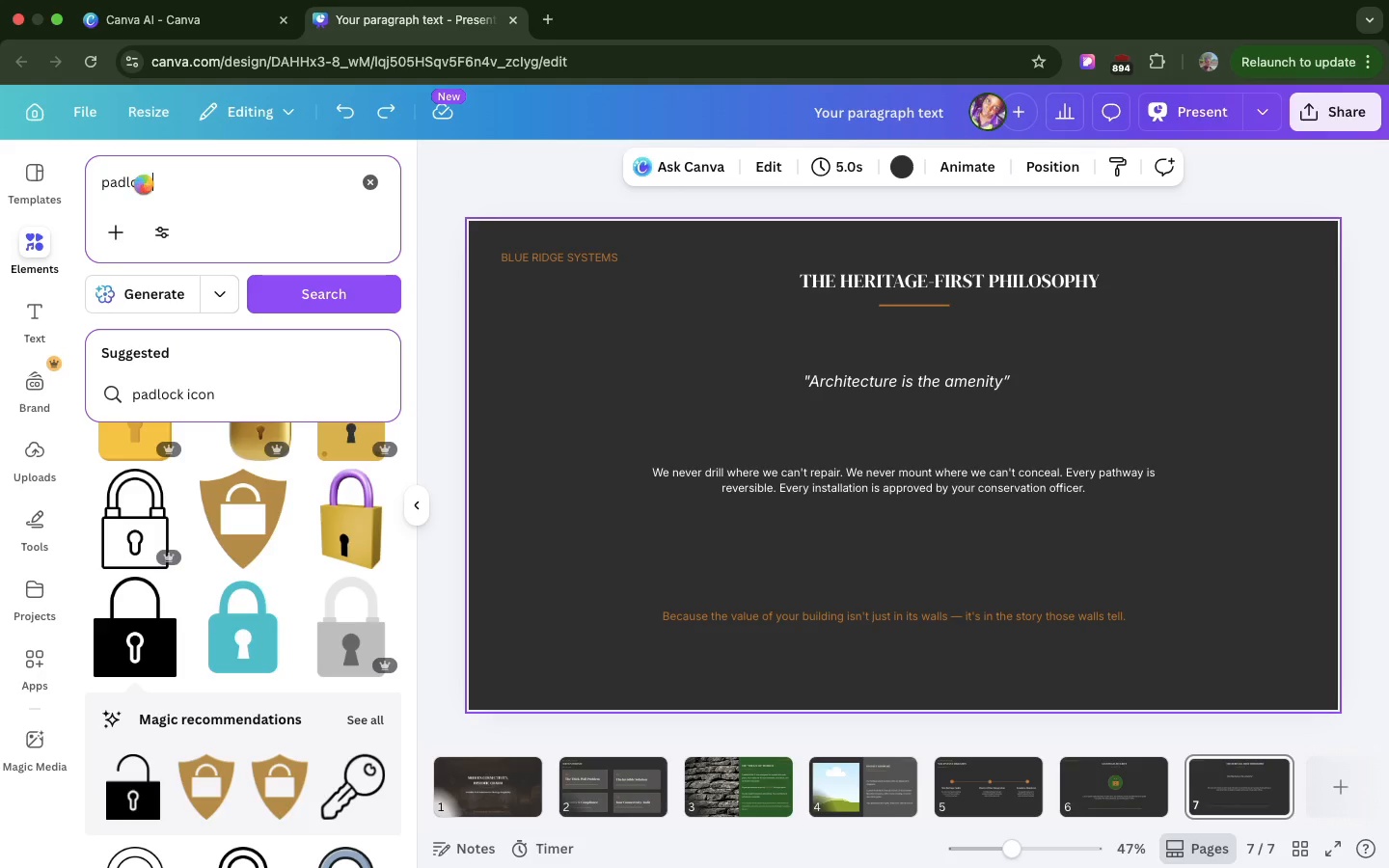 
double_click([144, 184])
 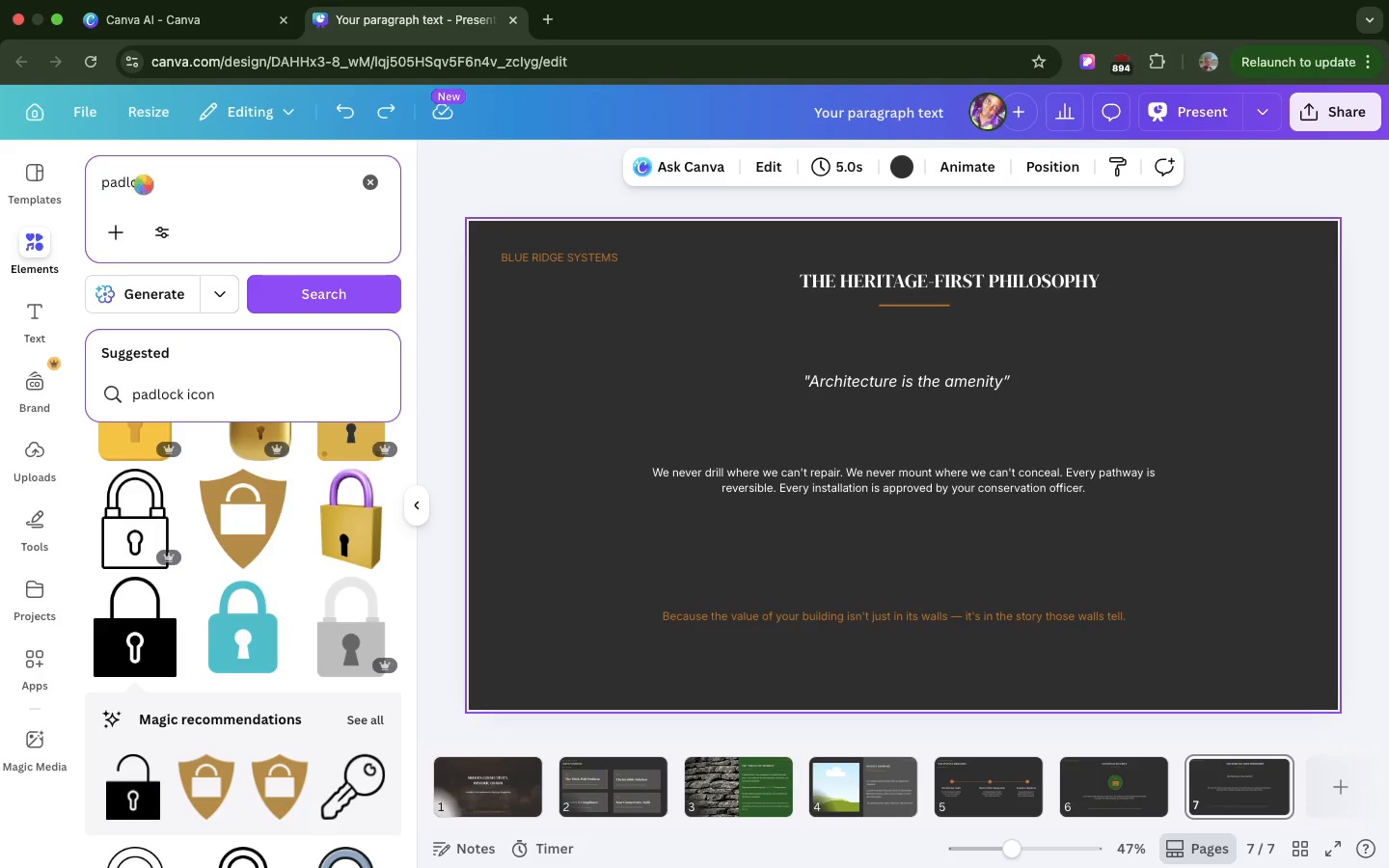 
triple_click([144, 184])
 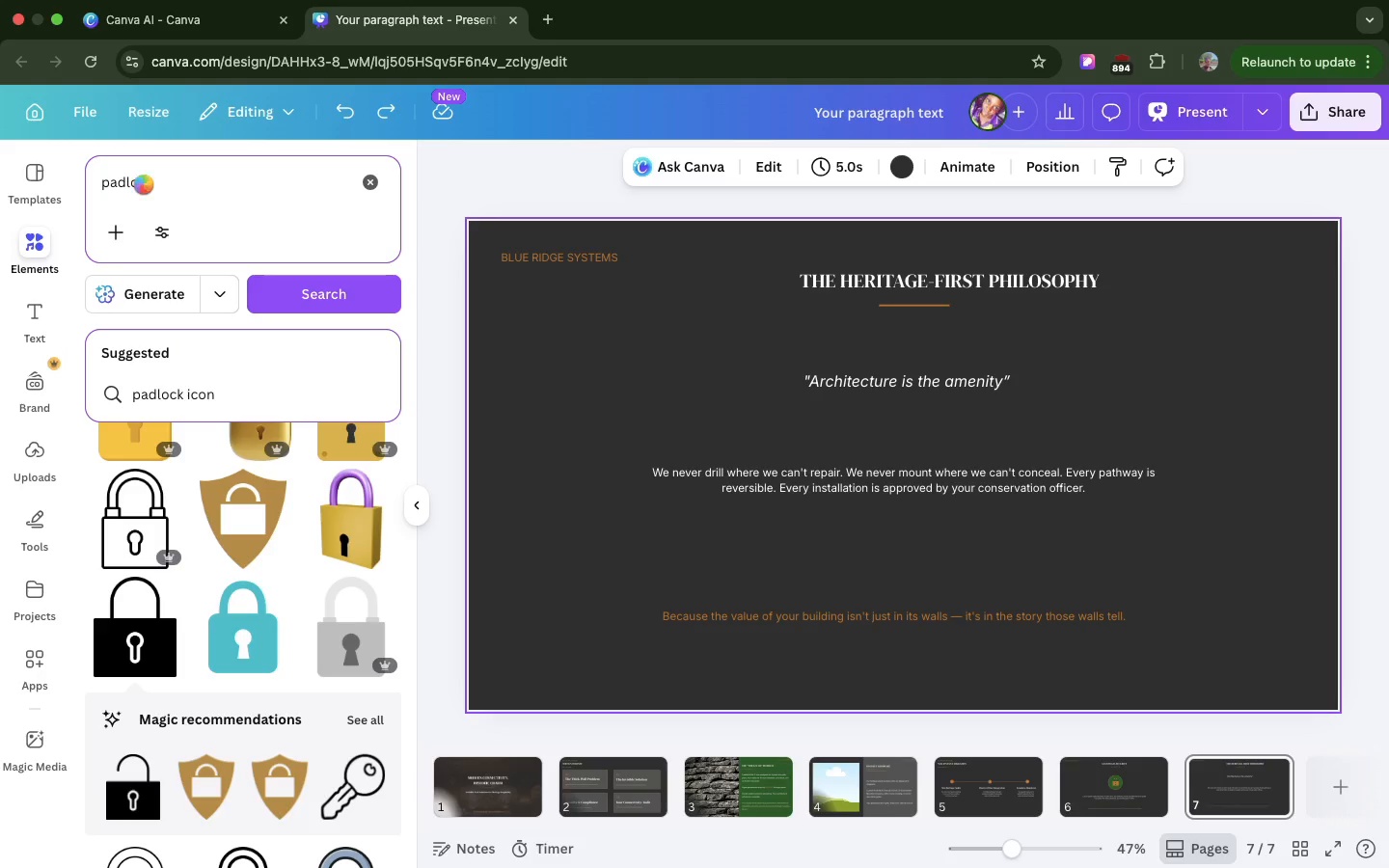 
triple_click([144, 184])
 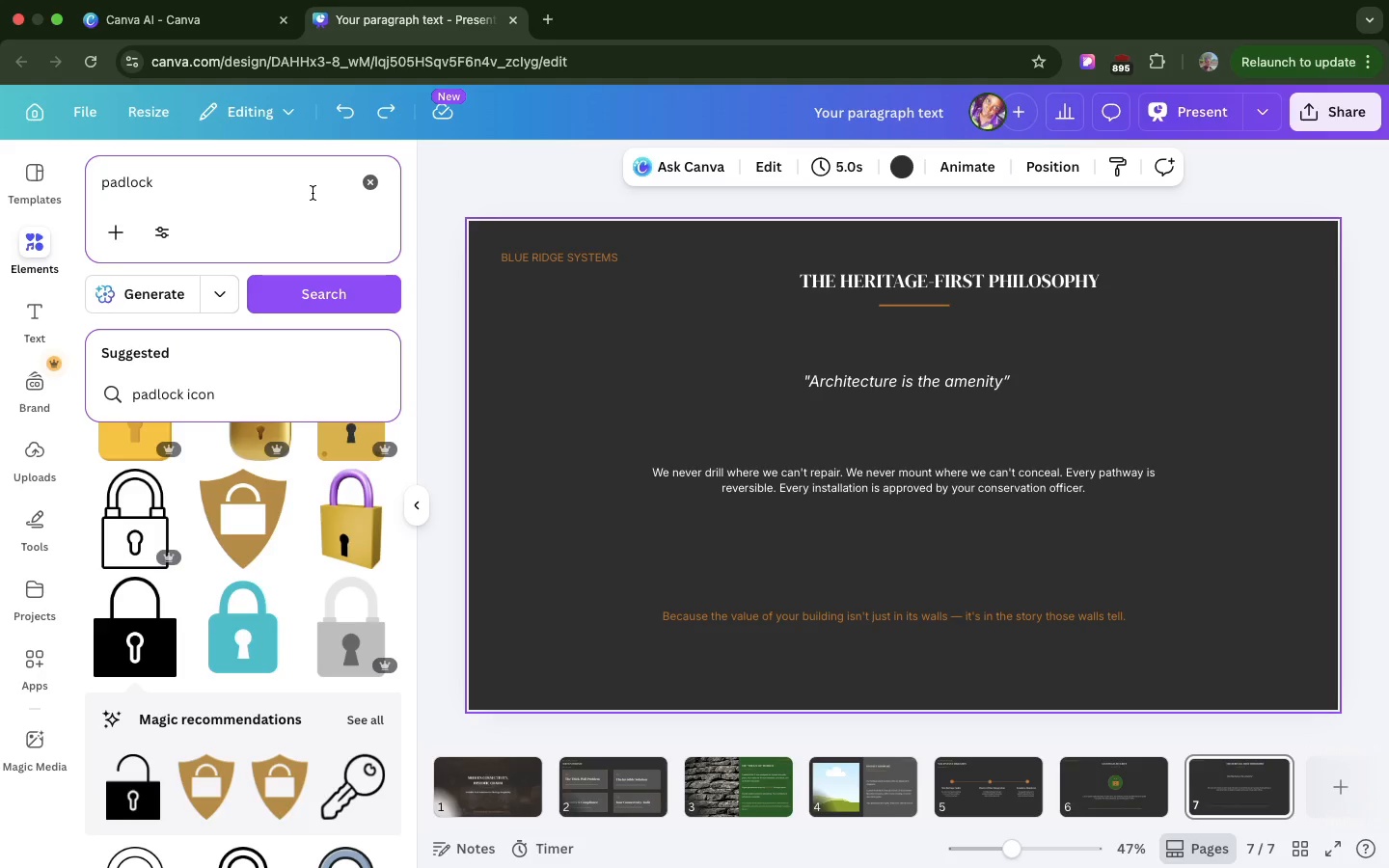 
left_click([313, 193])
 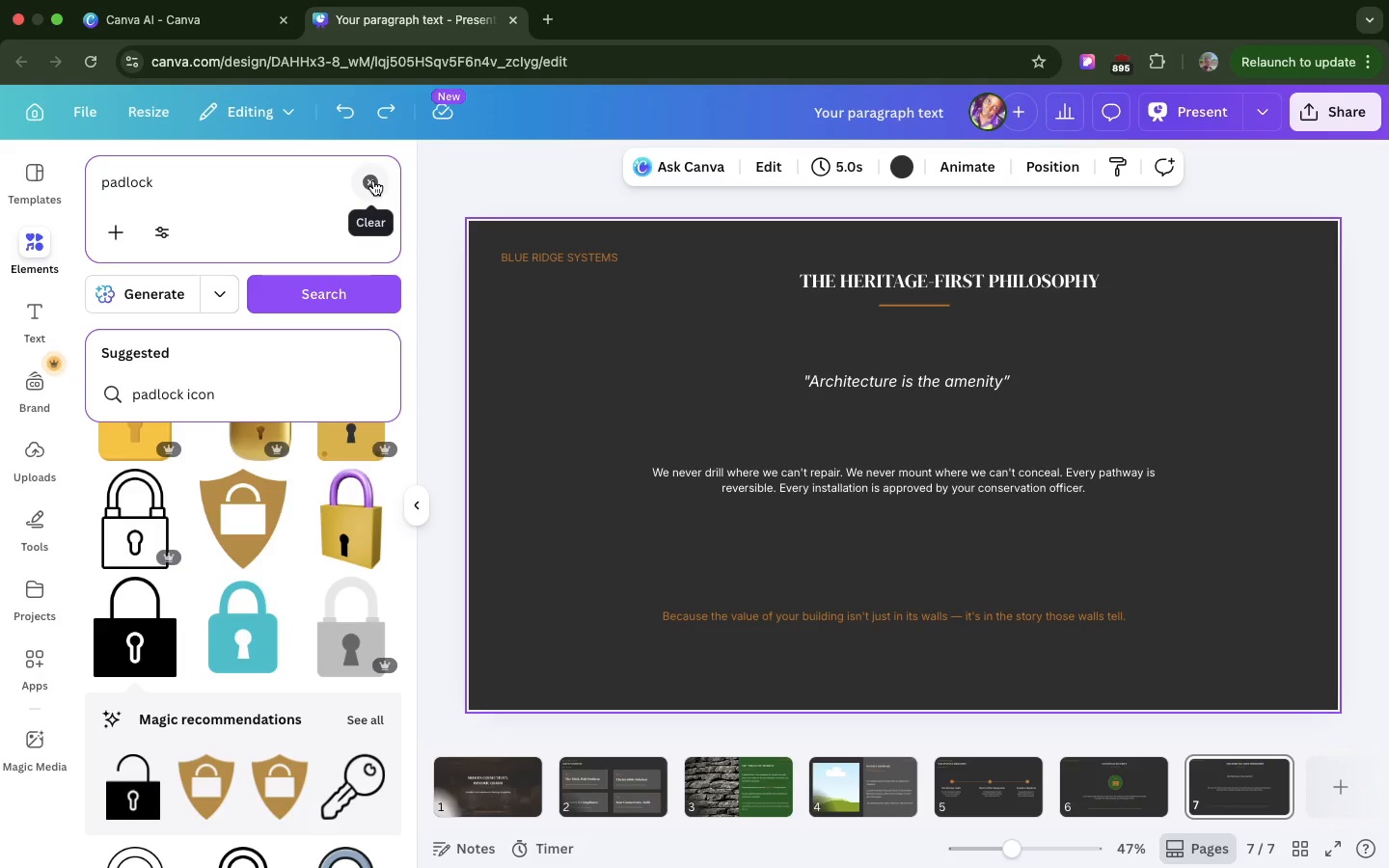 
left_click([373, 180])
 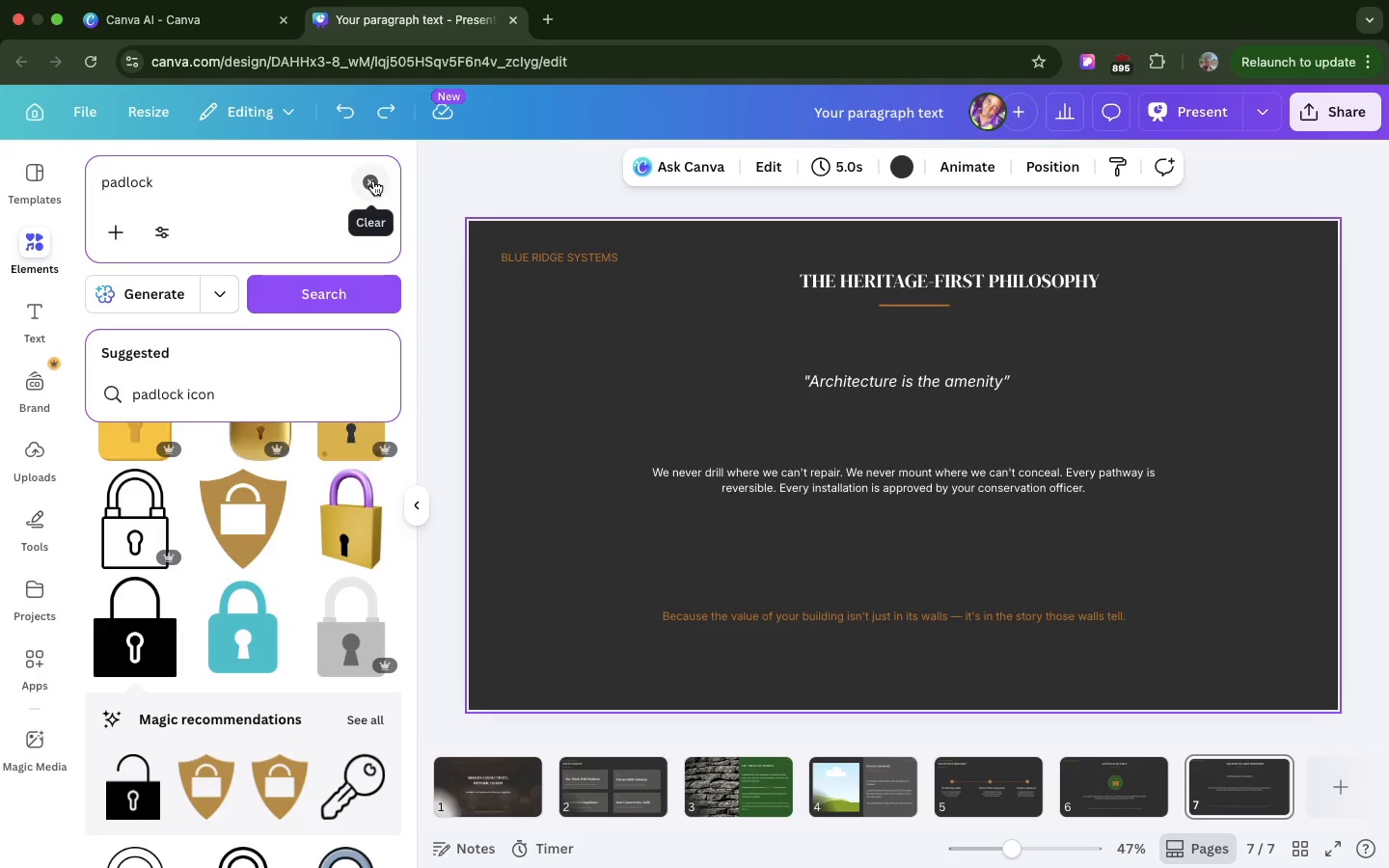 
left_click([373, 180])
 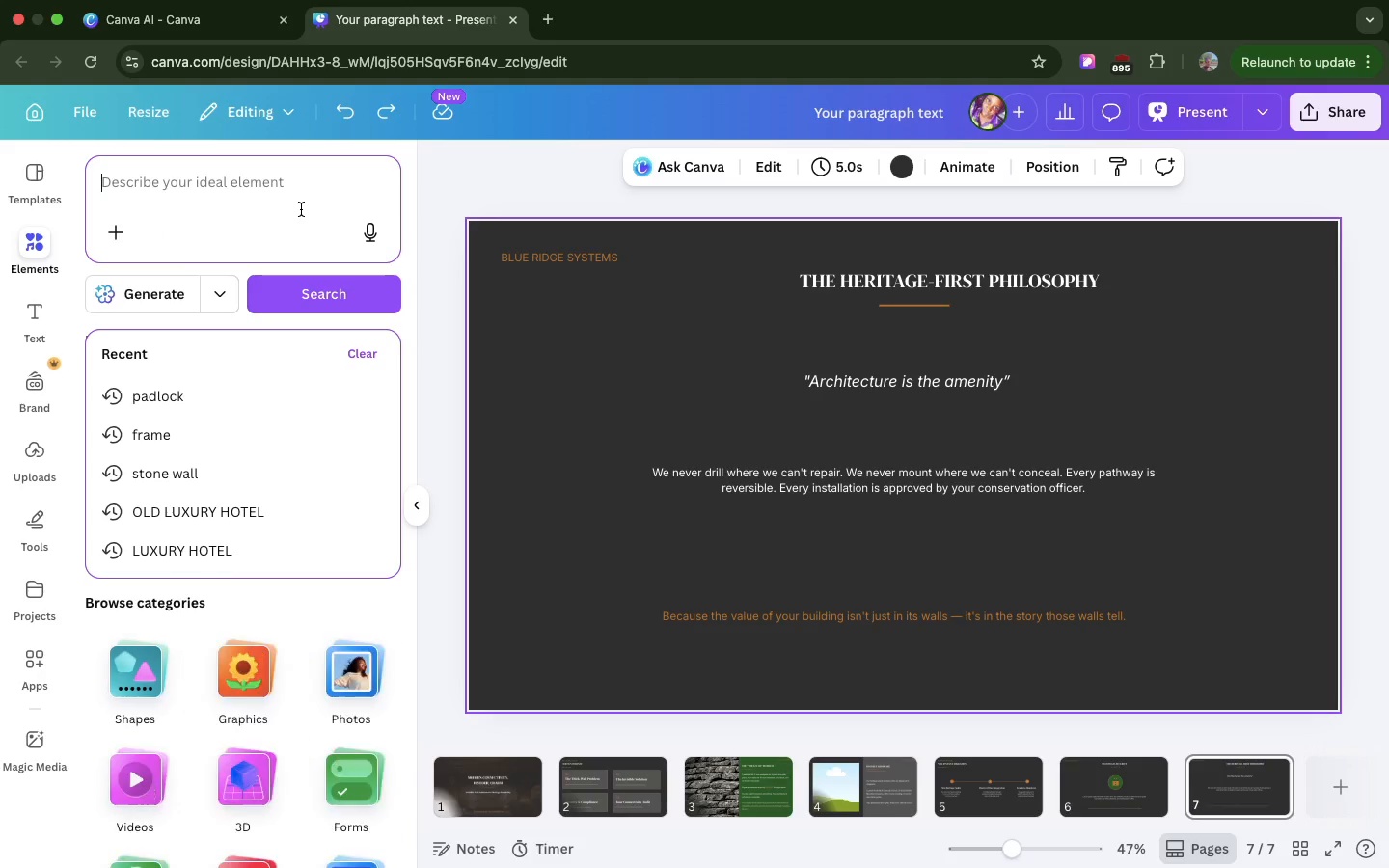 
left_click([301, 209])
 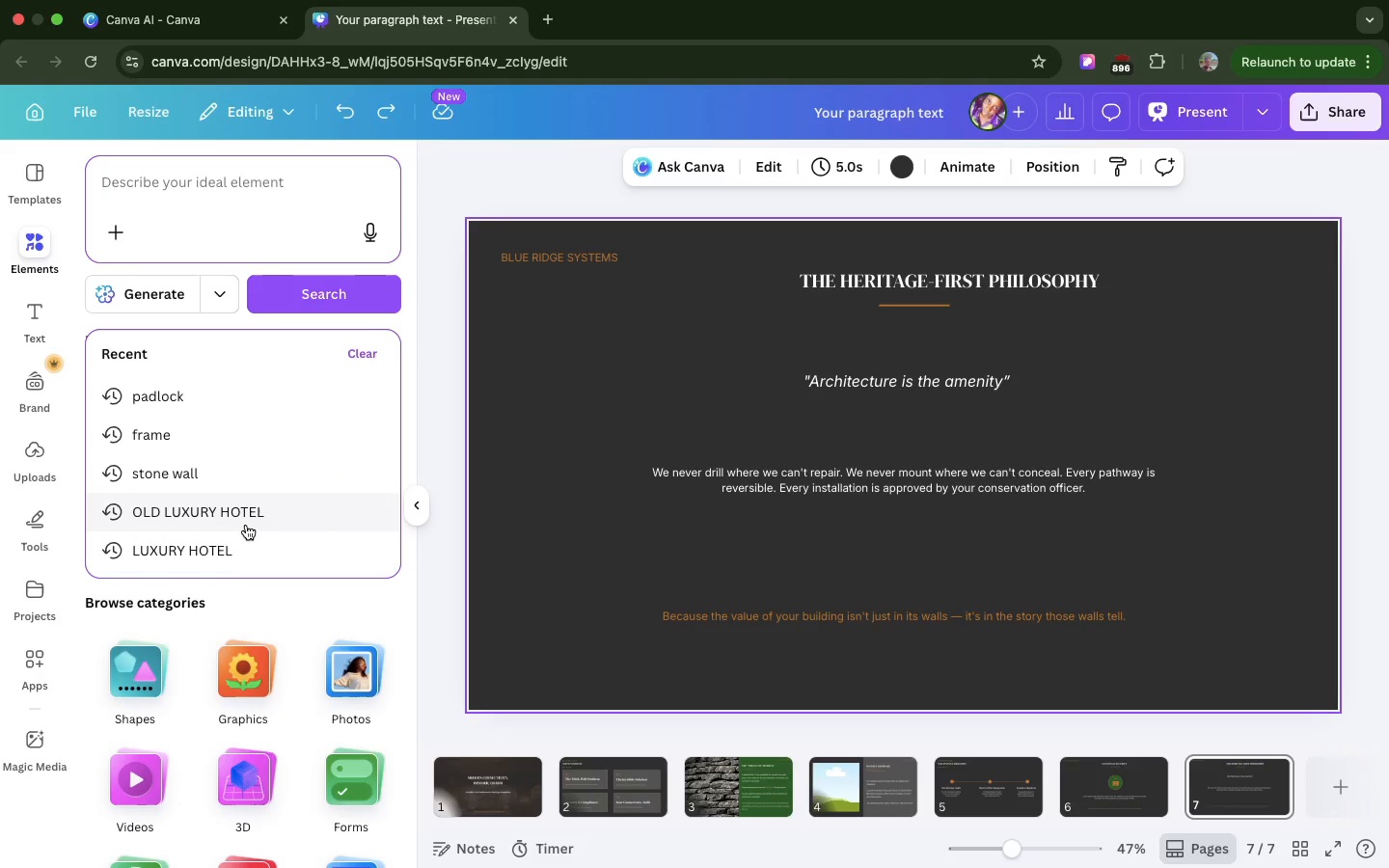 
left_click([246, 525])
 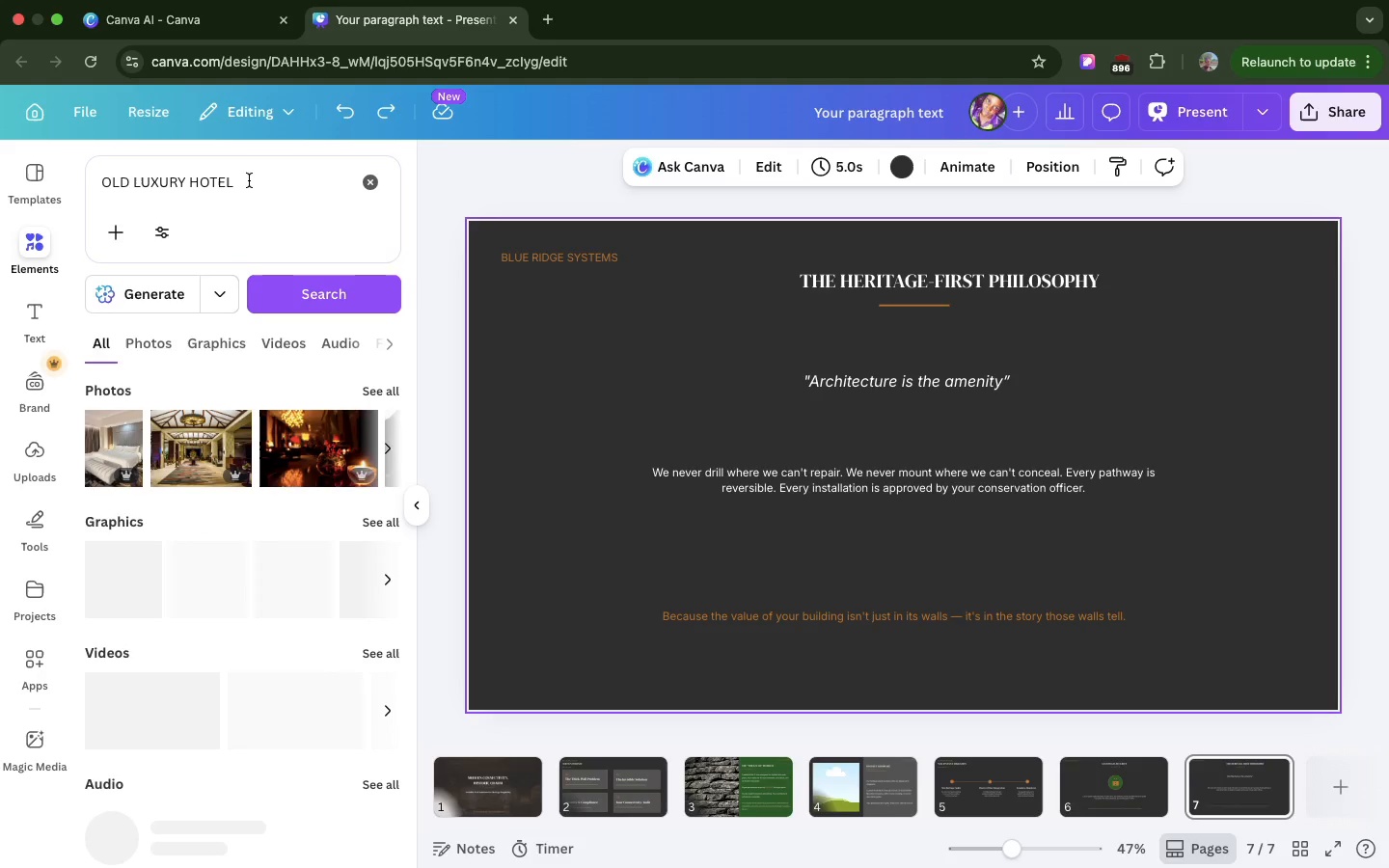 
double_click([249, 180])
 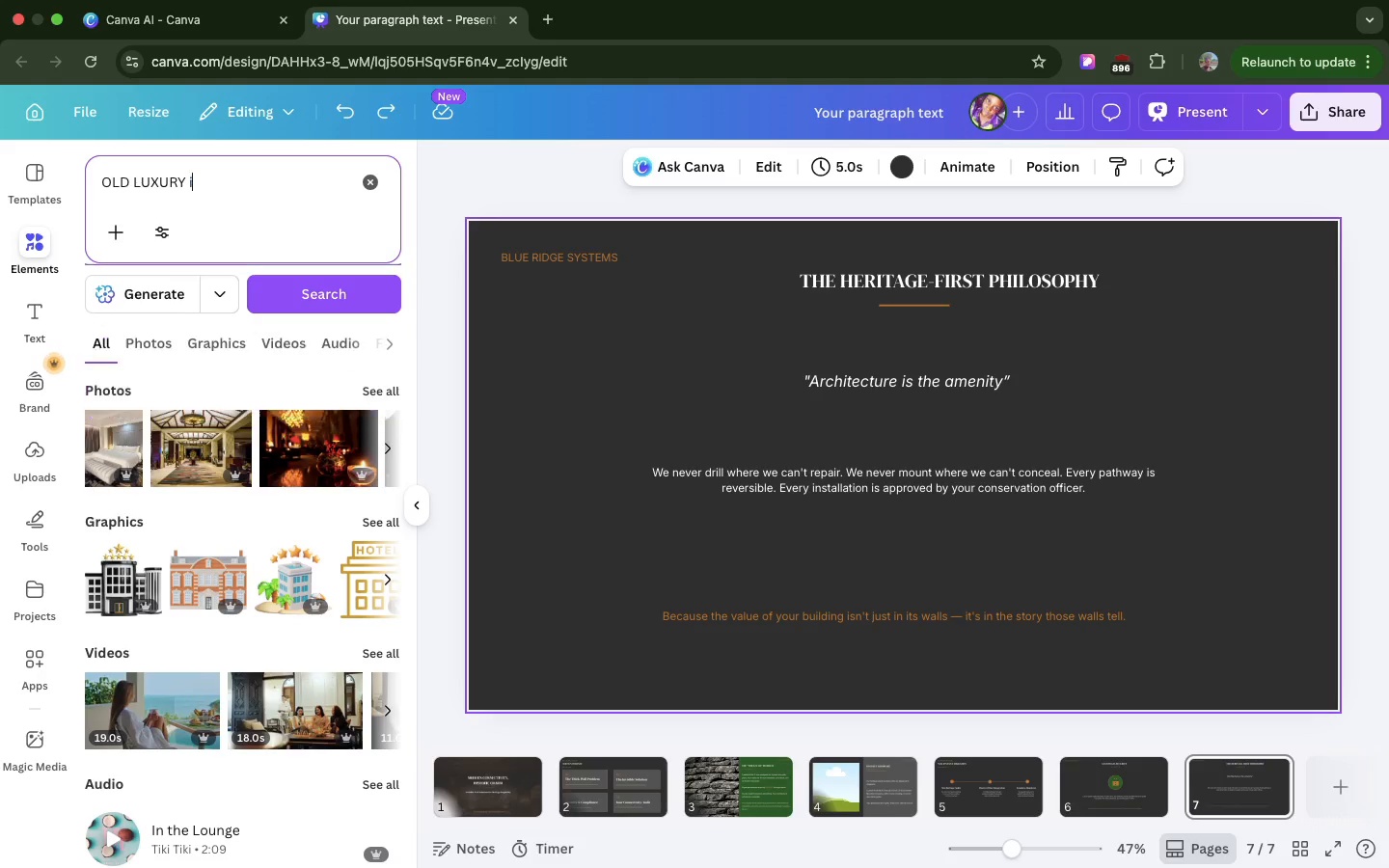 
type(IMN)
key(Backspace)
key(Backspace)
type(NTERIOR)
 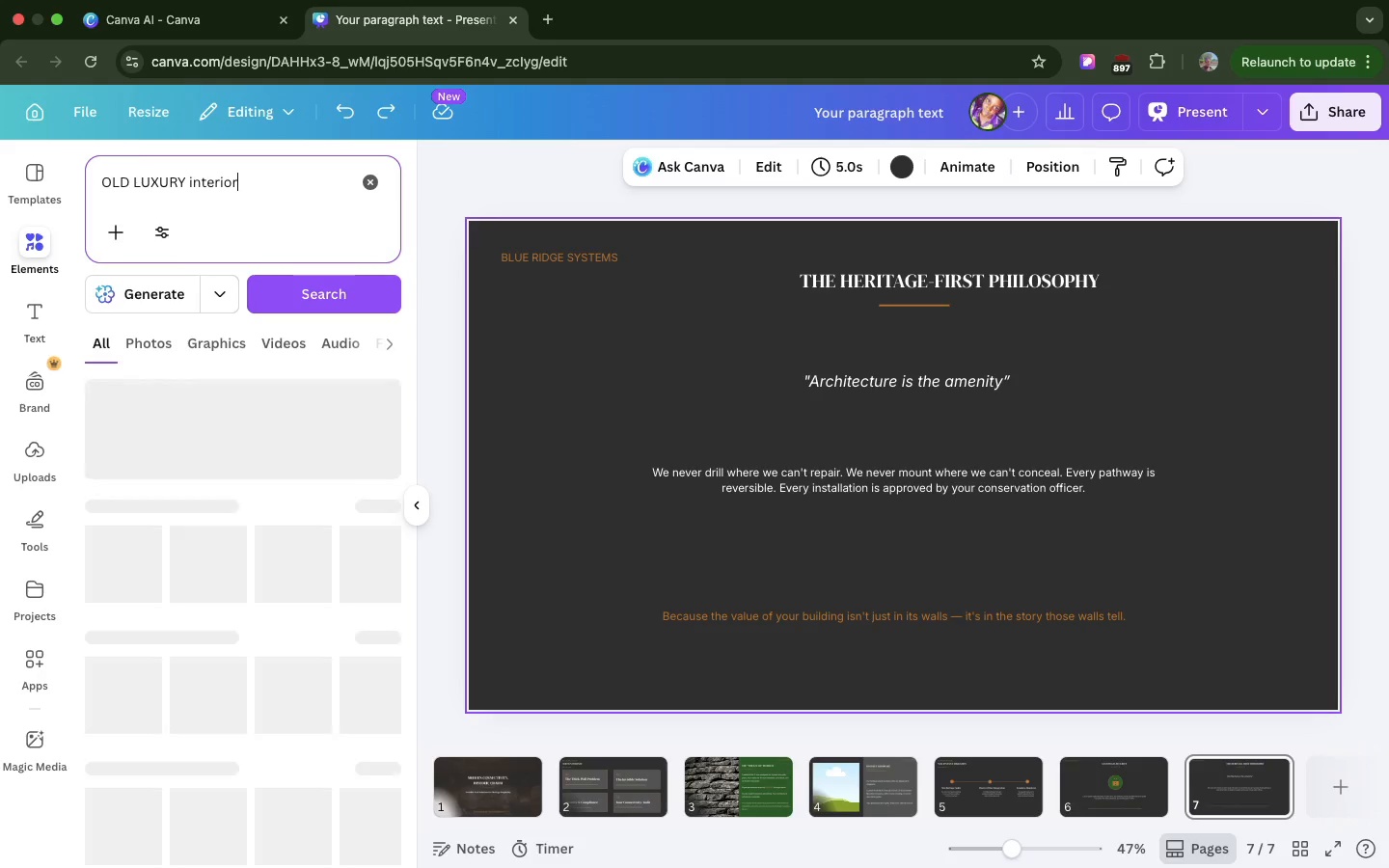 
hold_key(key=Enter, duration=0.3)
 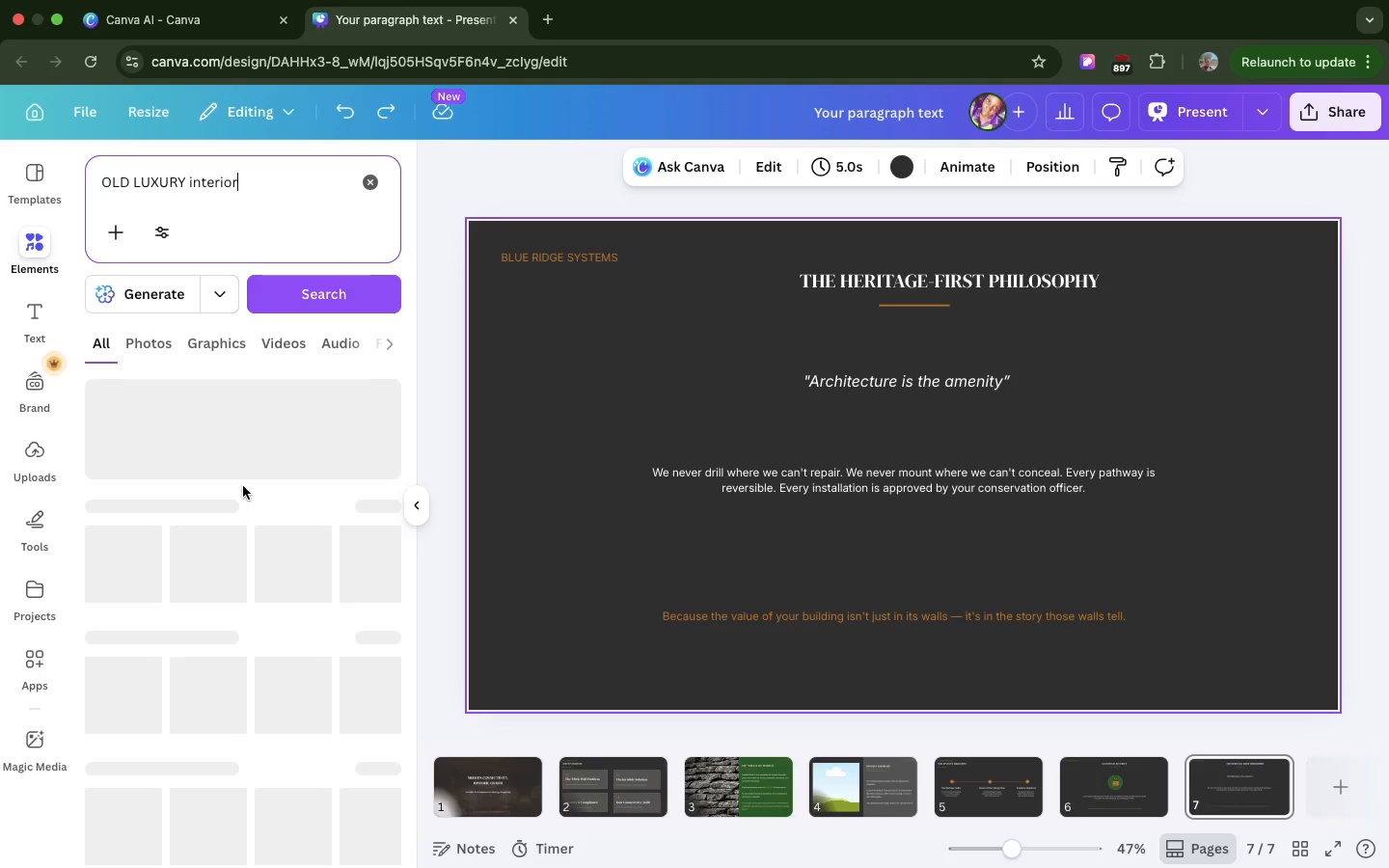 
mouse_move([249, 497])
 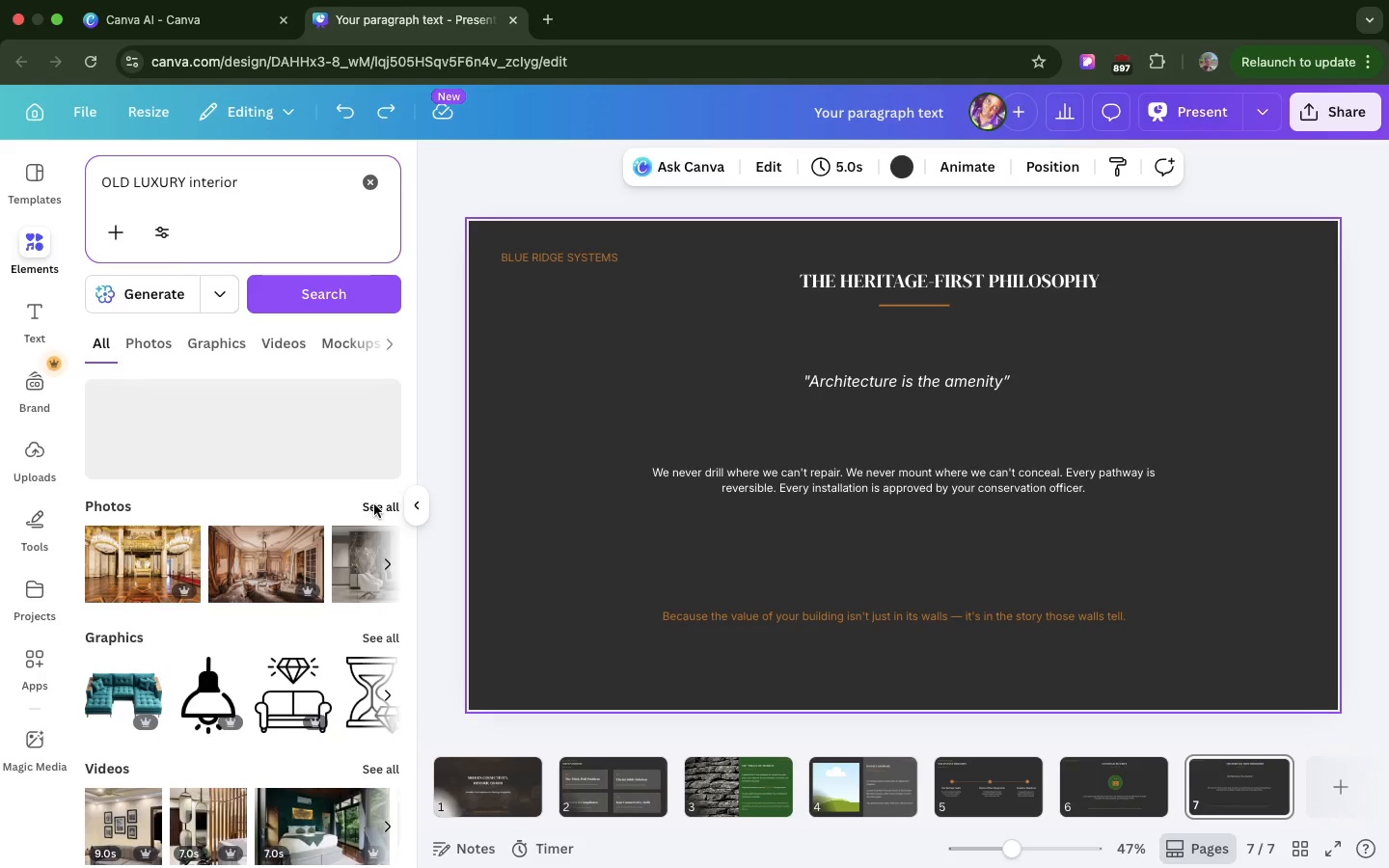 
left_click([374, 504])
 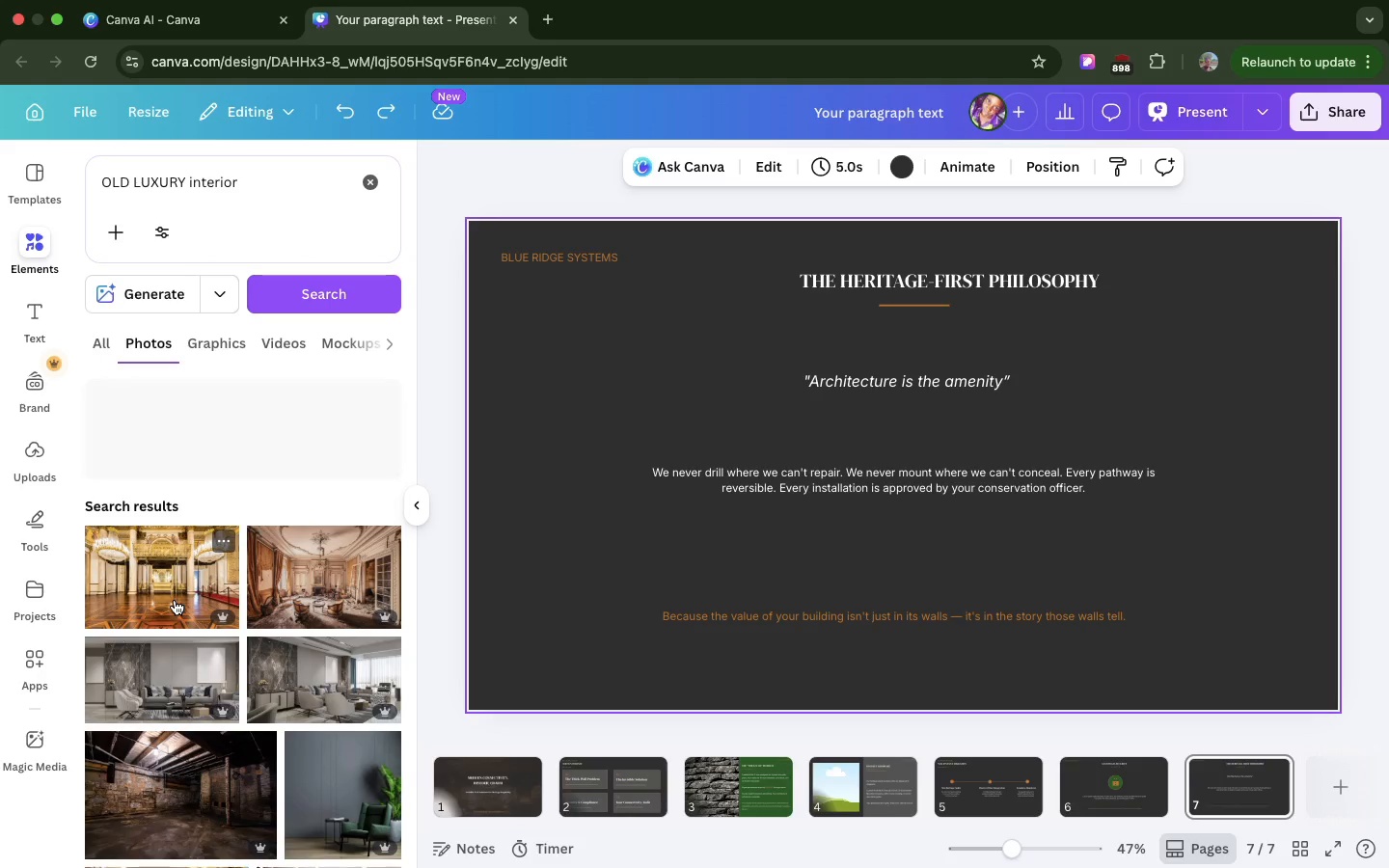 
left_click_drag(start_coordinate=[175, 600], to_coordinate=[210, 563])
 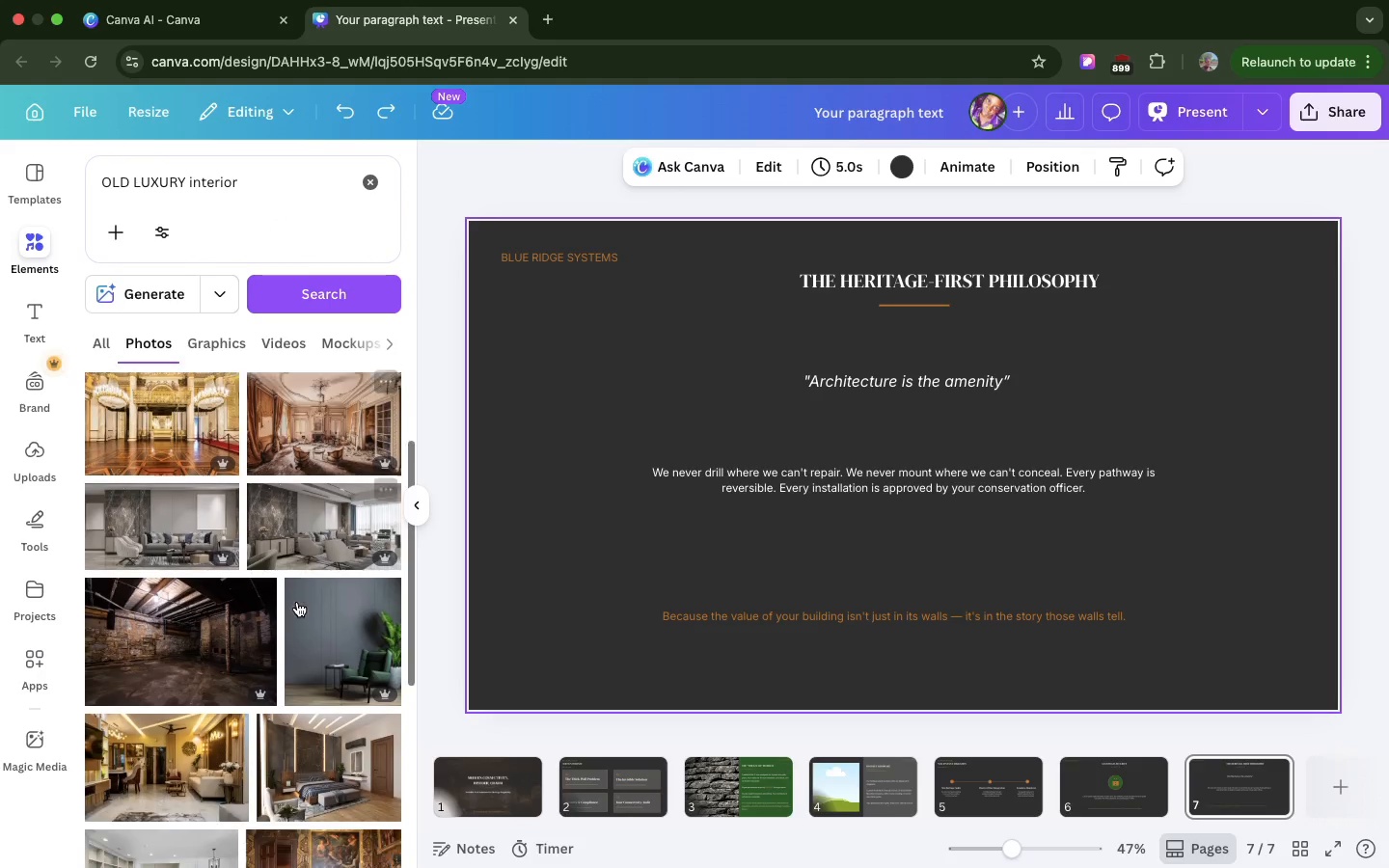 
scroll: coordinate [297, 602], scroll_direction: down, amount: 29.0
 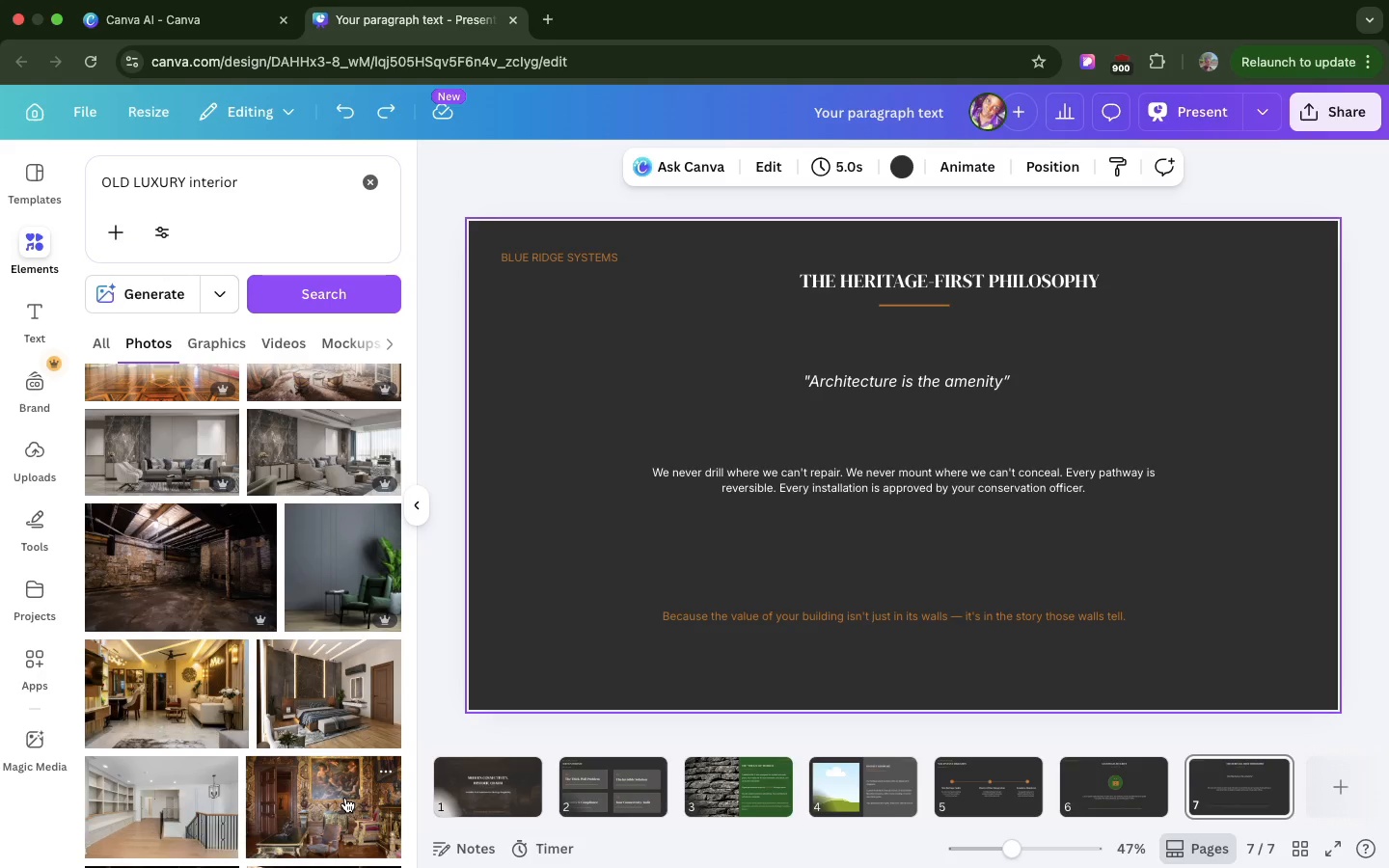 
left_click_drag(start_coordinate=[345, 798], to_coordinate=[582, 611])
 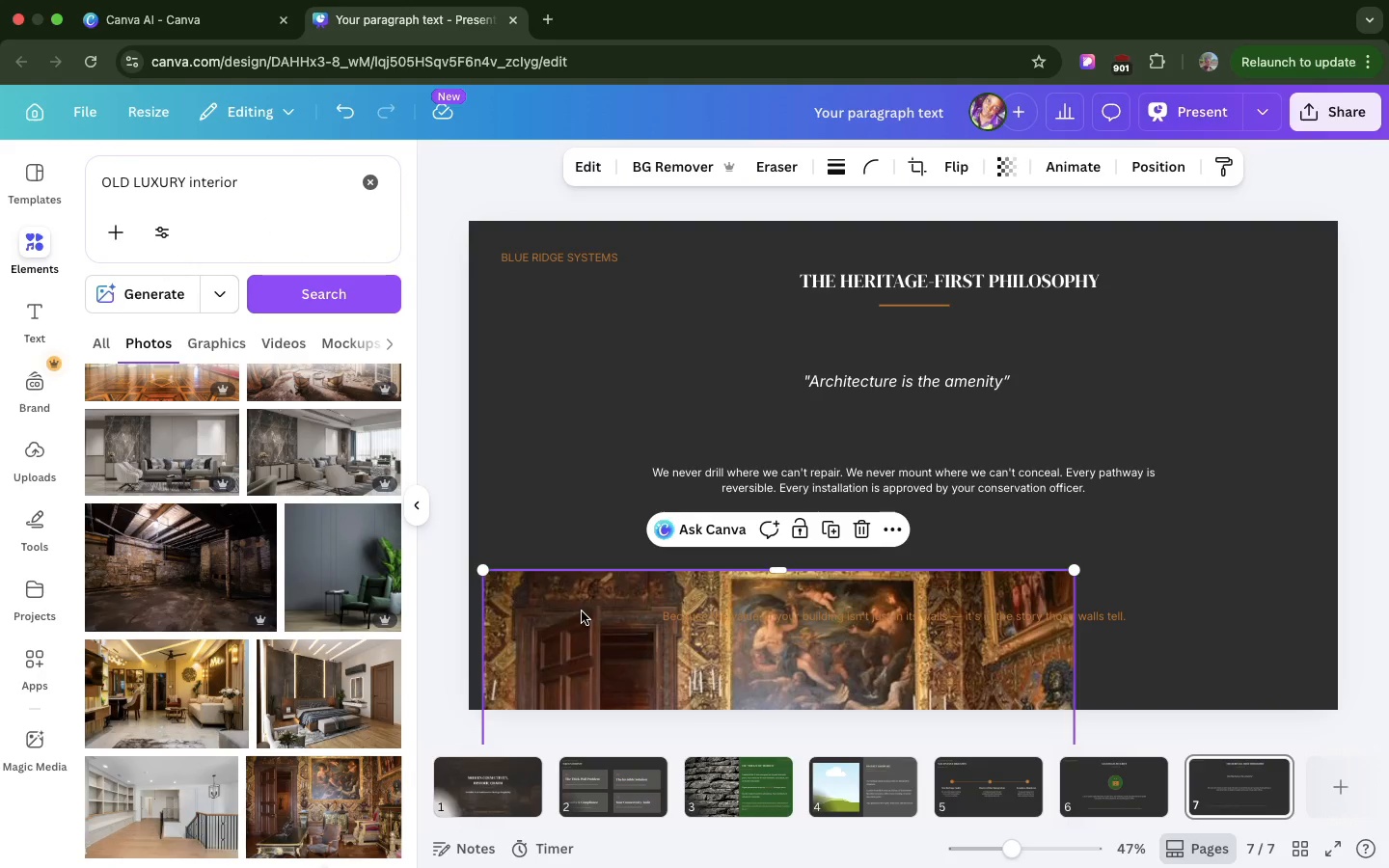 
left_click_drag(start_coordinate=[582, 611], to_coordinate=[563, 262])
 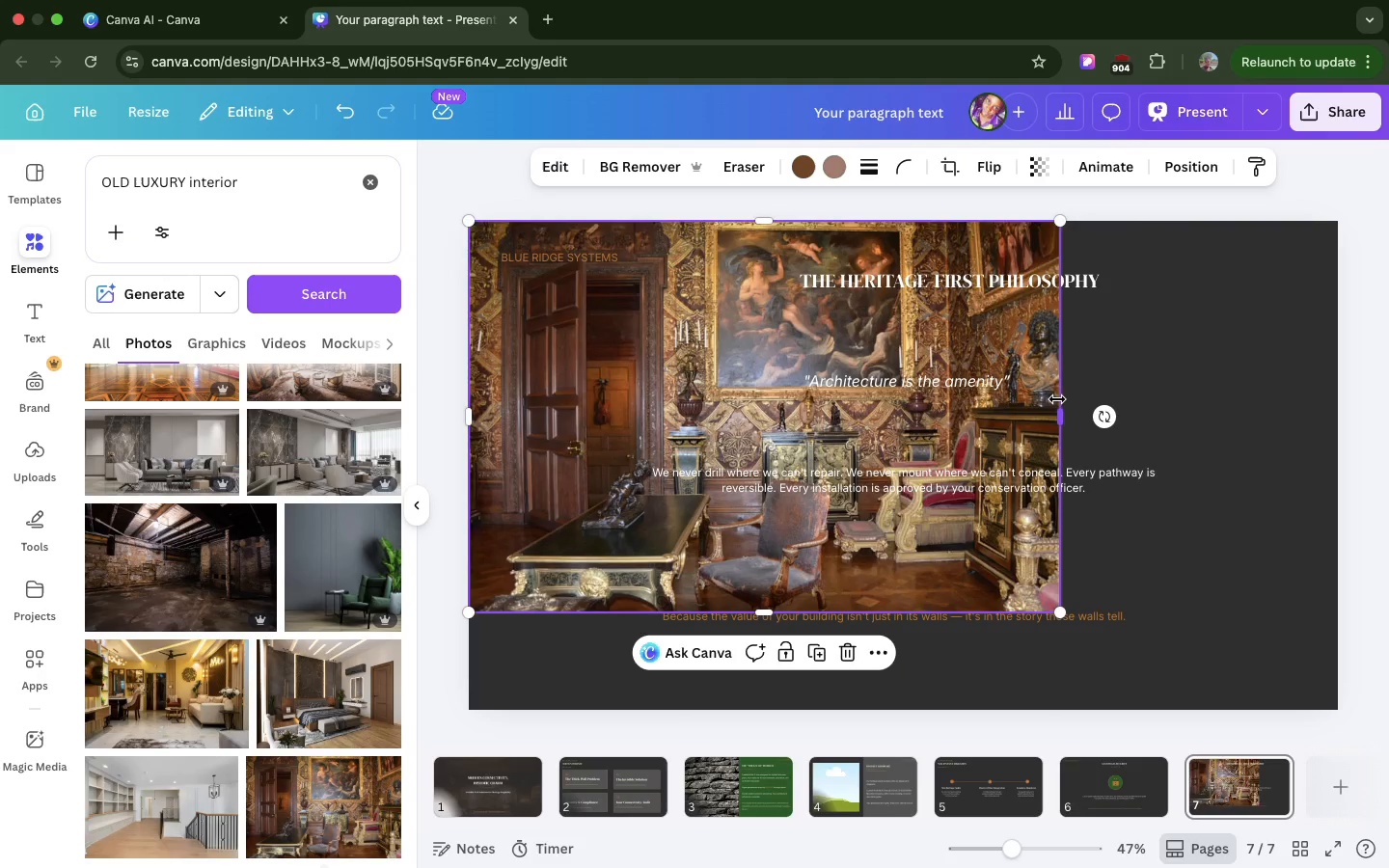 
left_click_drag(start_coordinate=[1058, 399], to_coordinate=[1339, 412])
 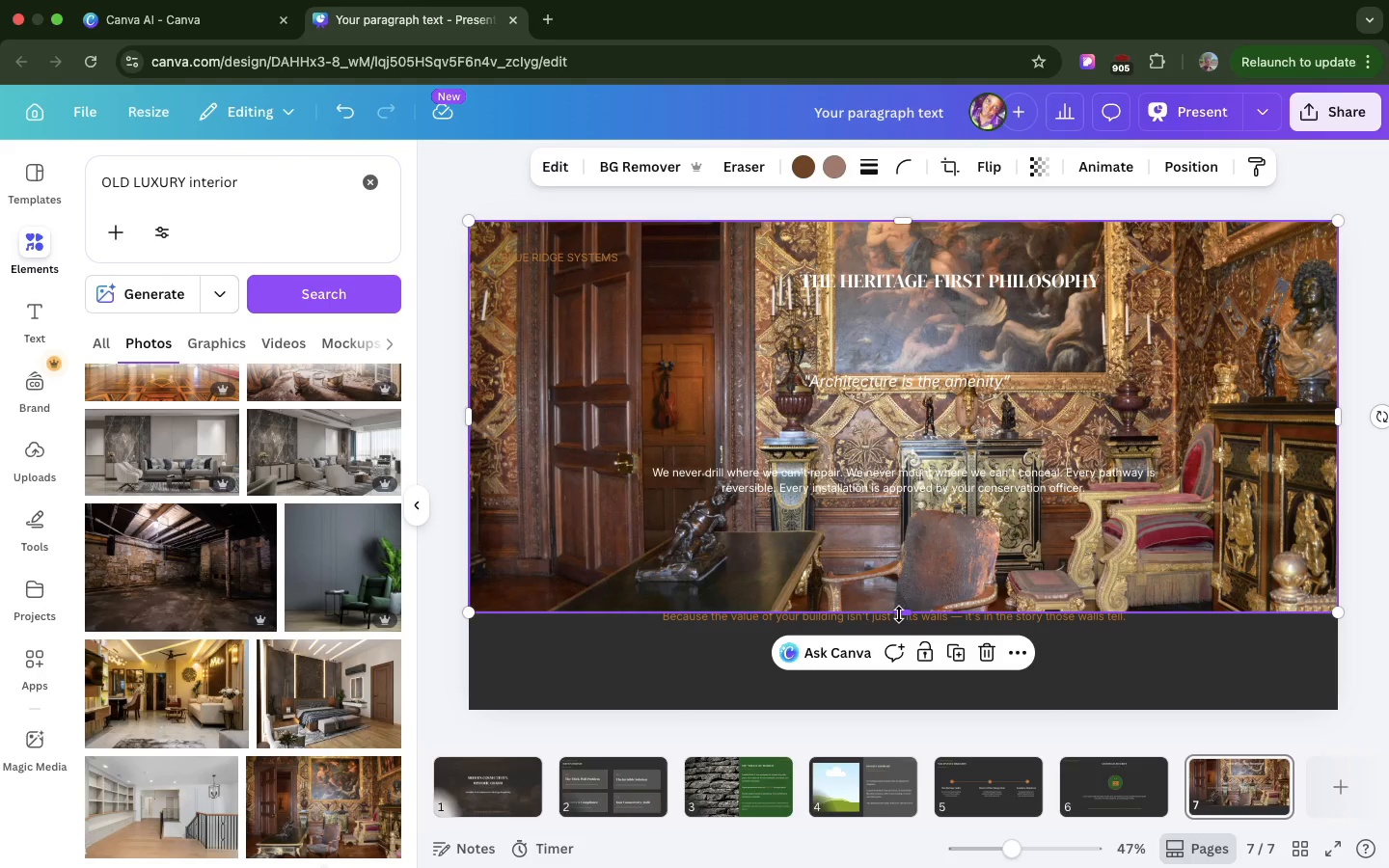 
left_click_drag(start_coordinate=[899, 614], to_coordinate=[885, 707])
 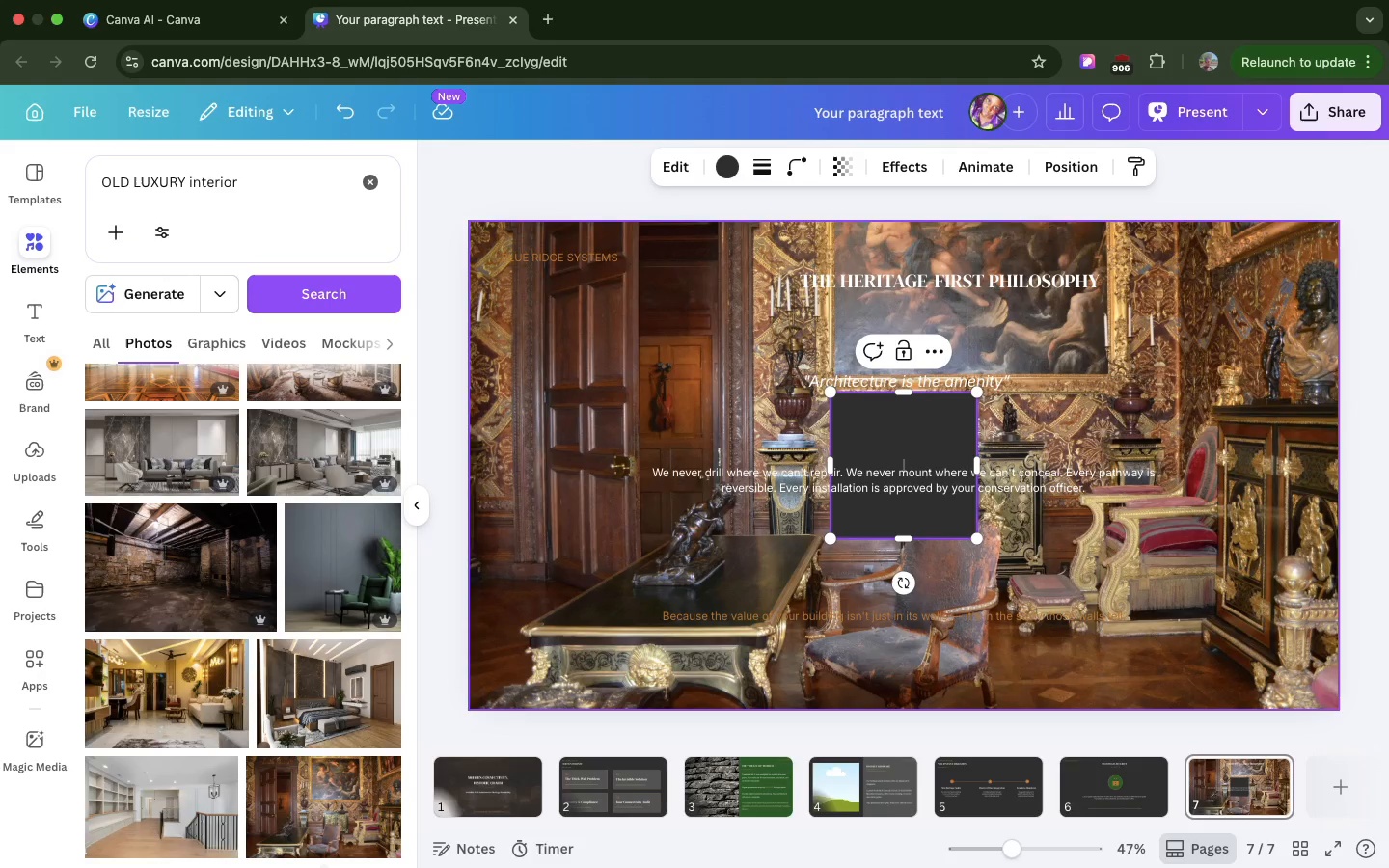 
key(R)
 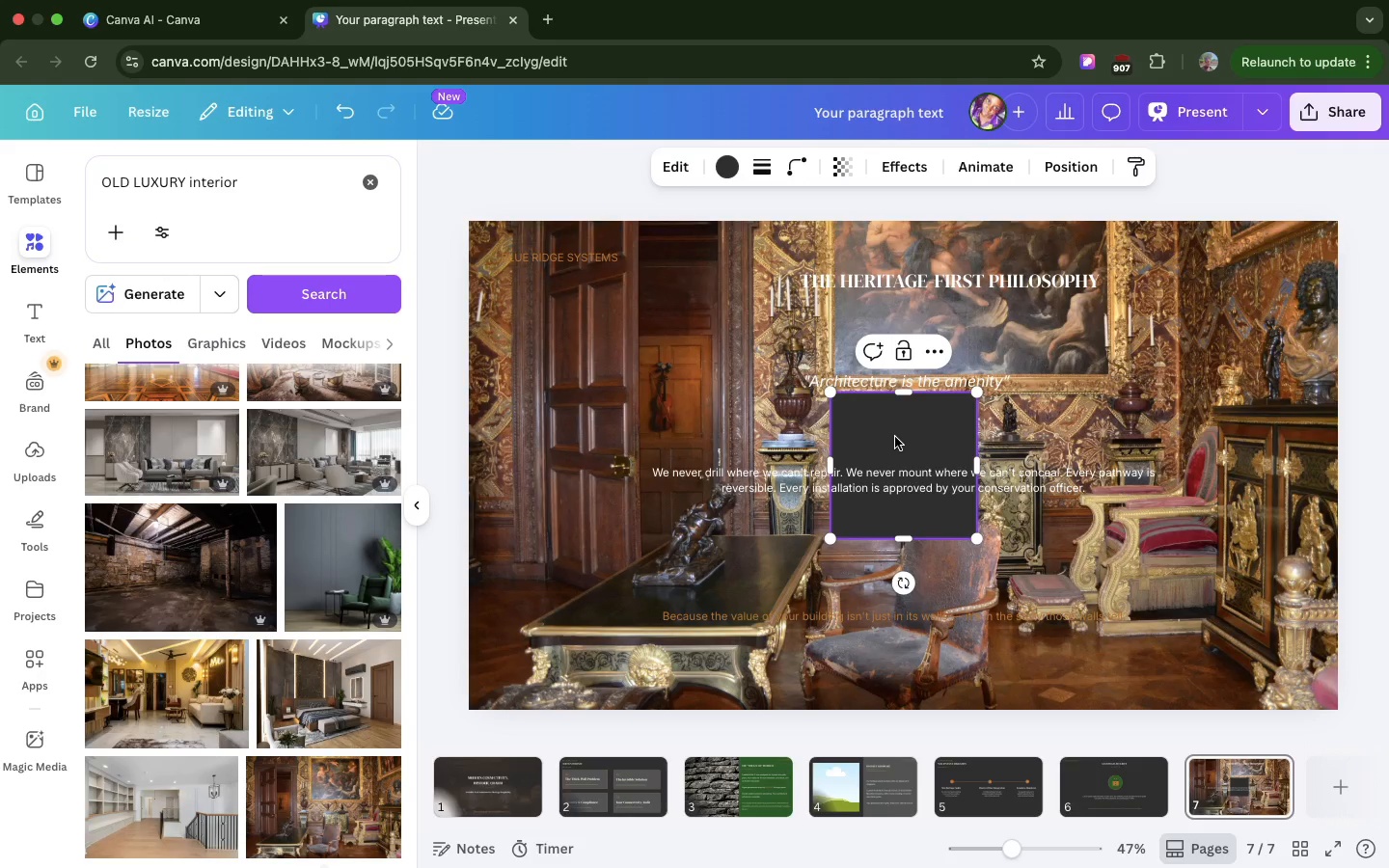 
left_click_drag(start_coordinate=[895, 437], to_coordinate=[531, 266])
 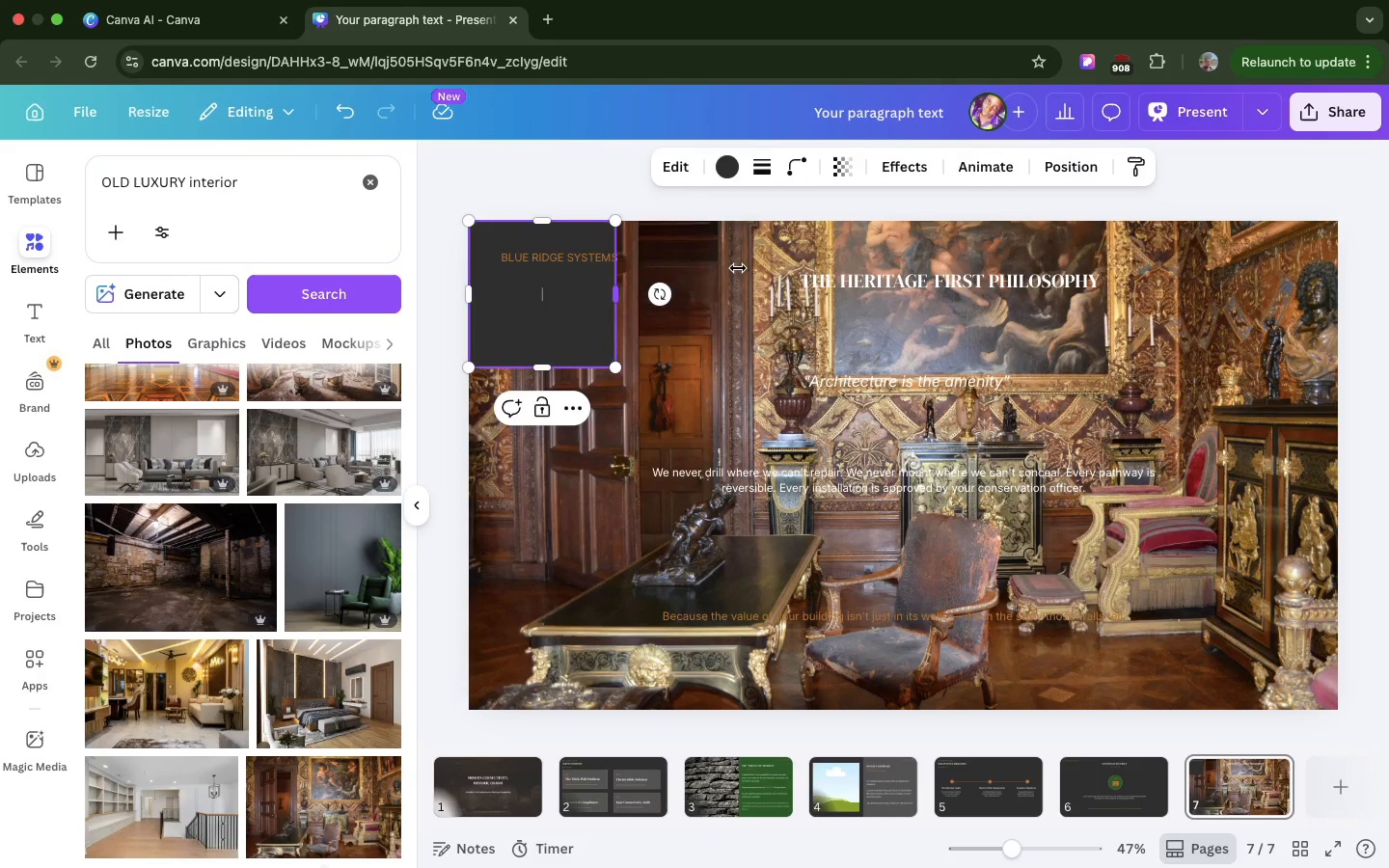 
left_click_drag(start_coordinate=[613, 276], to_coordinate=[1342, 246])
 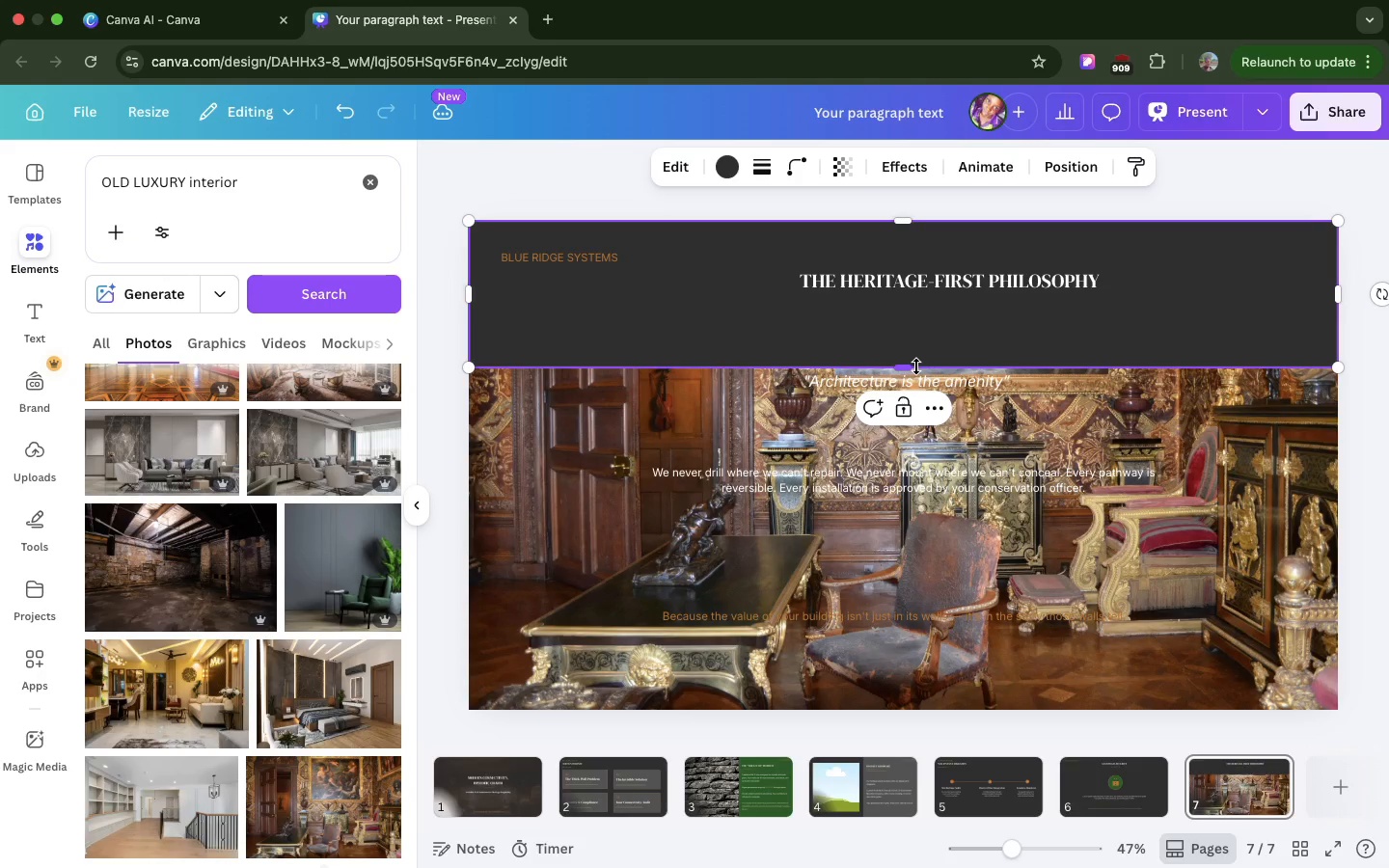 
left_click_drag(start_coordinate=[916, 366], to_coordinate=[936, 709])
 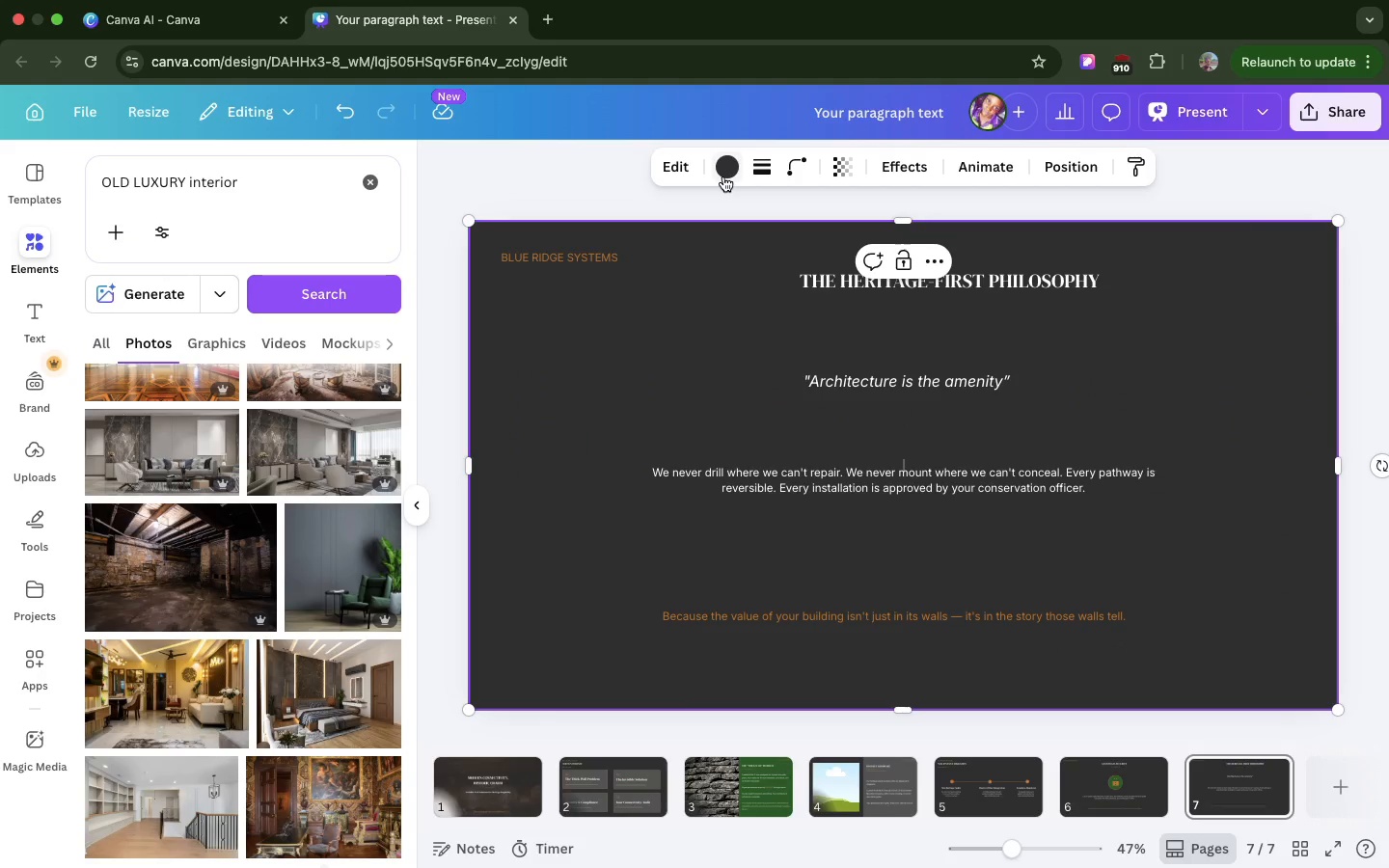 
left_click([723, 176])
 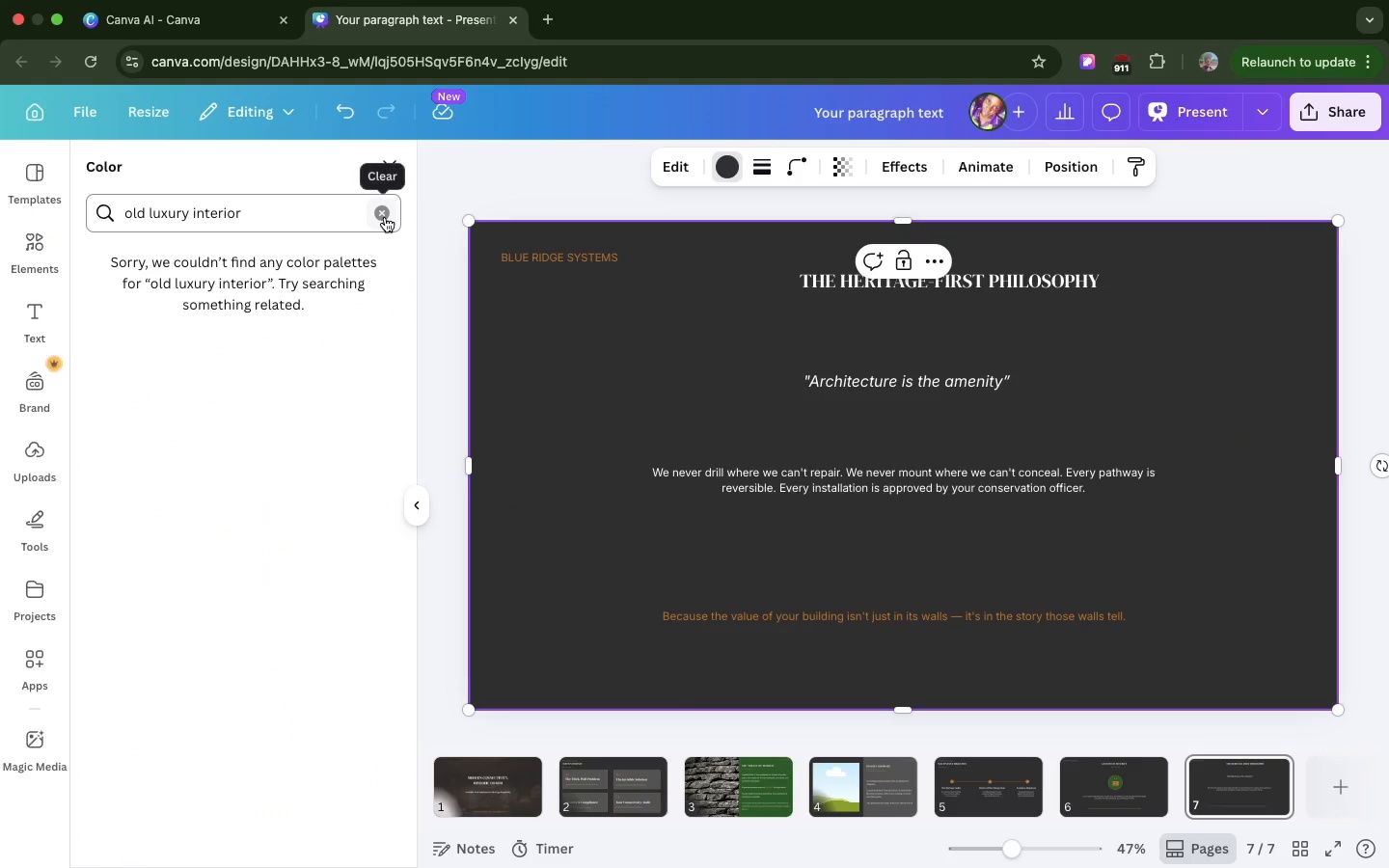 
left_click([385, 217])
 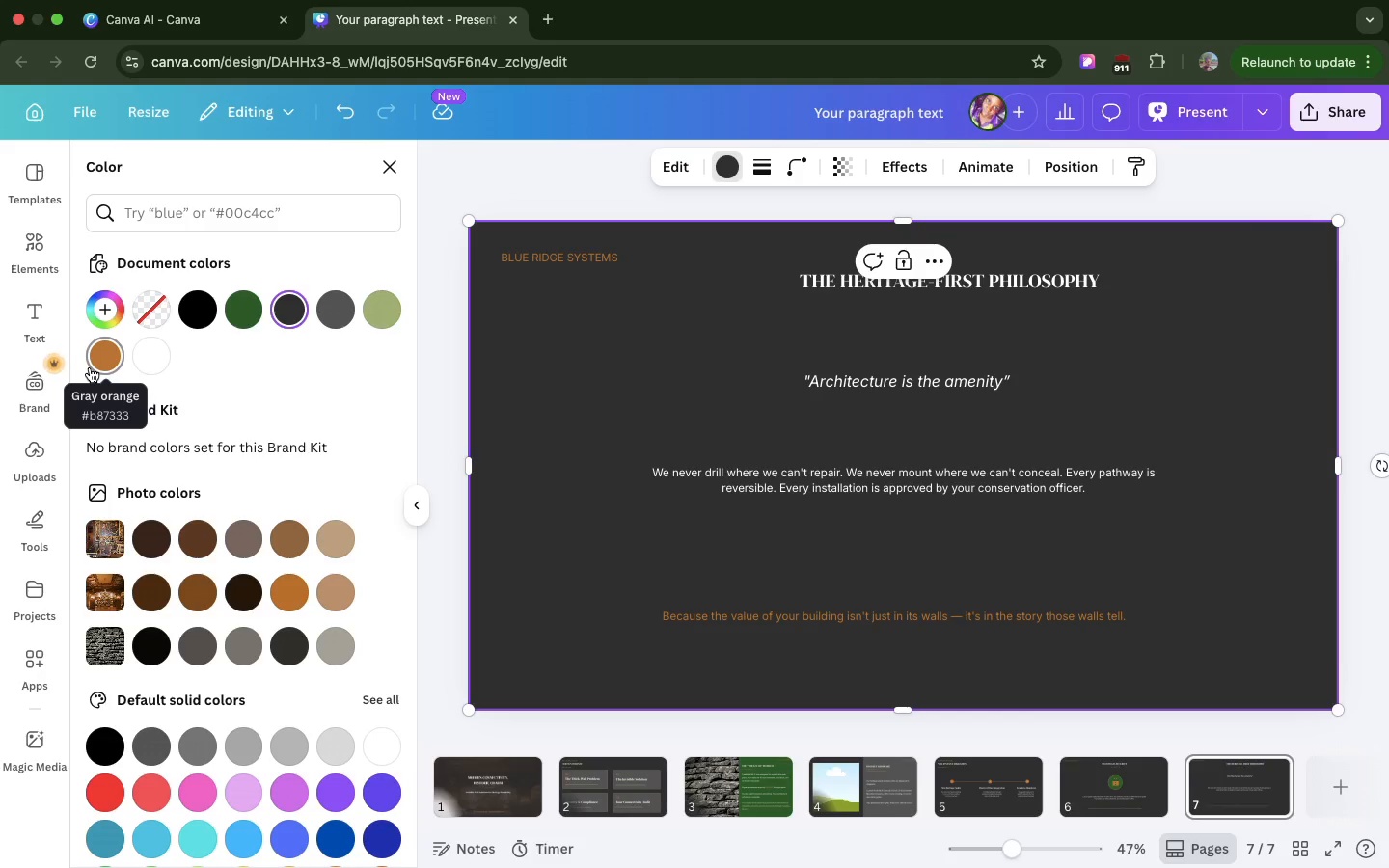 
left_click([90, 367])
 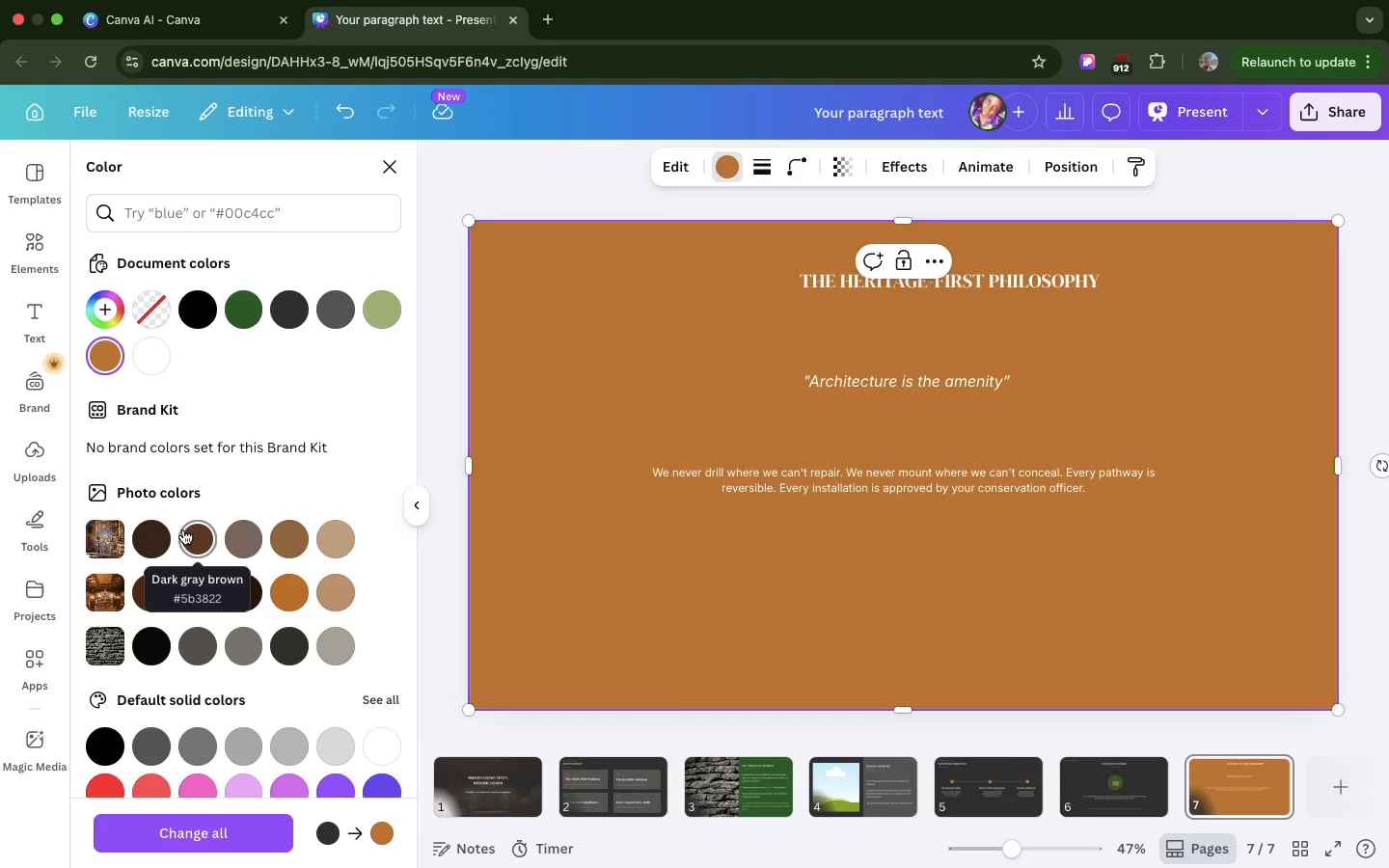 
left_click([183, 529])
 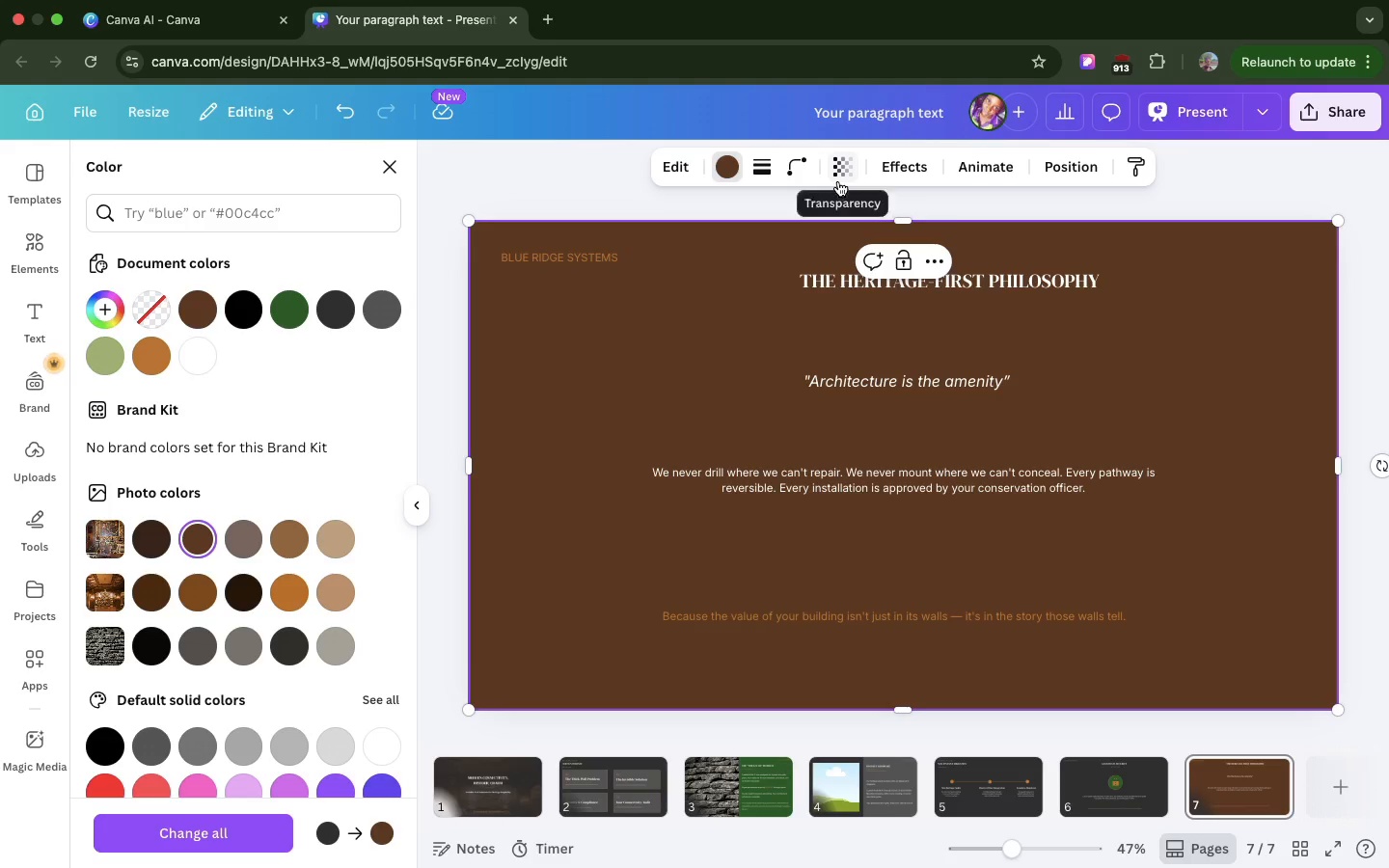 
left_click([838, 181])
 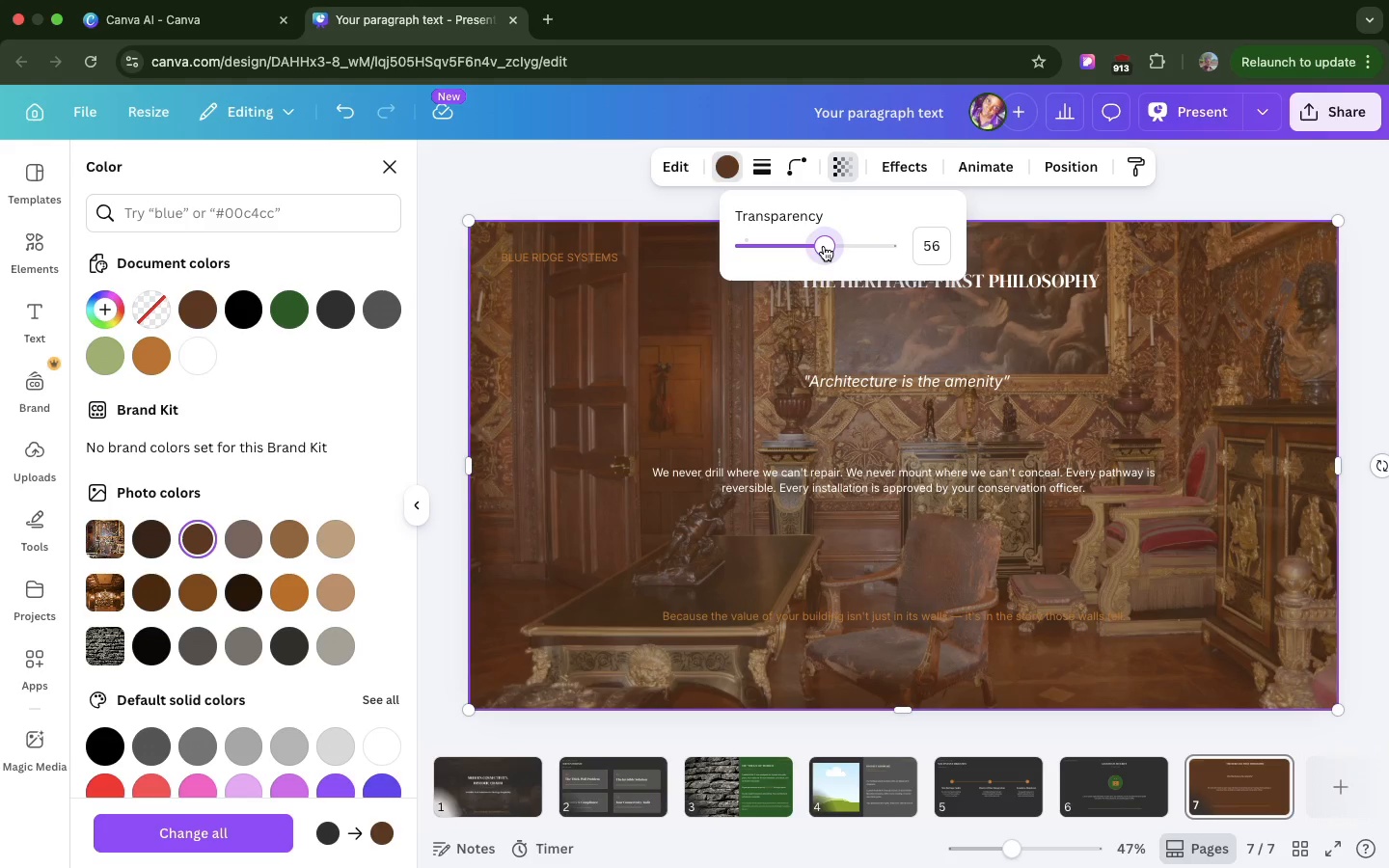 
left_click([824, 246])
 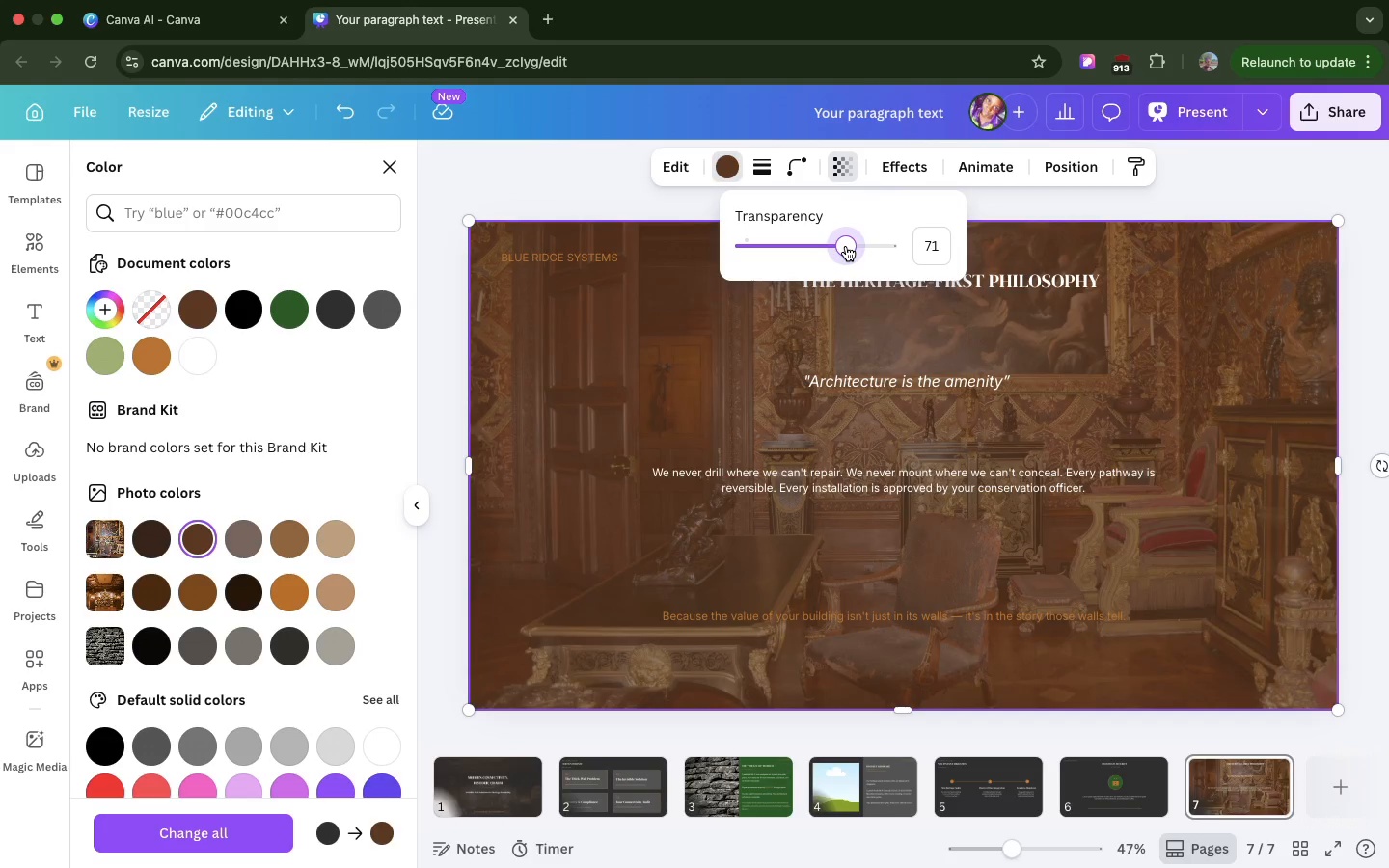 
left_click([846, 246])
 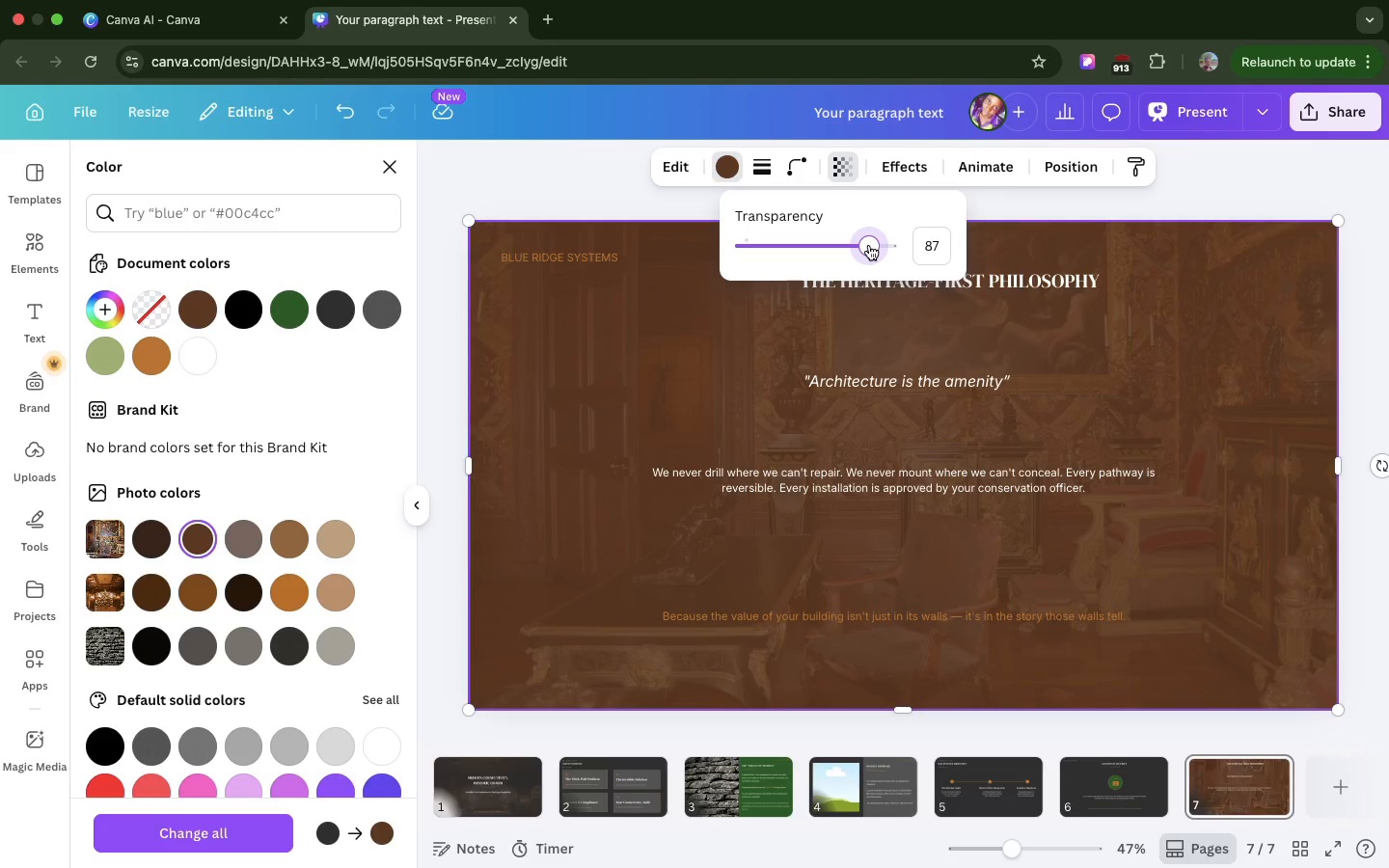 
left_click([869, 245])
 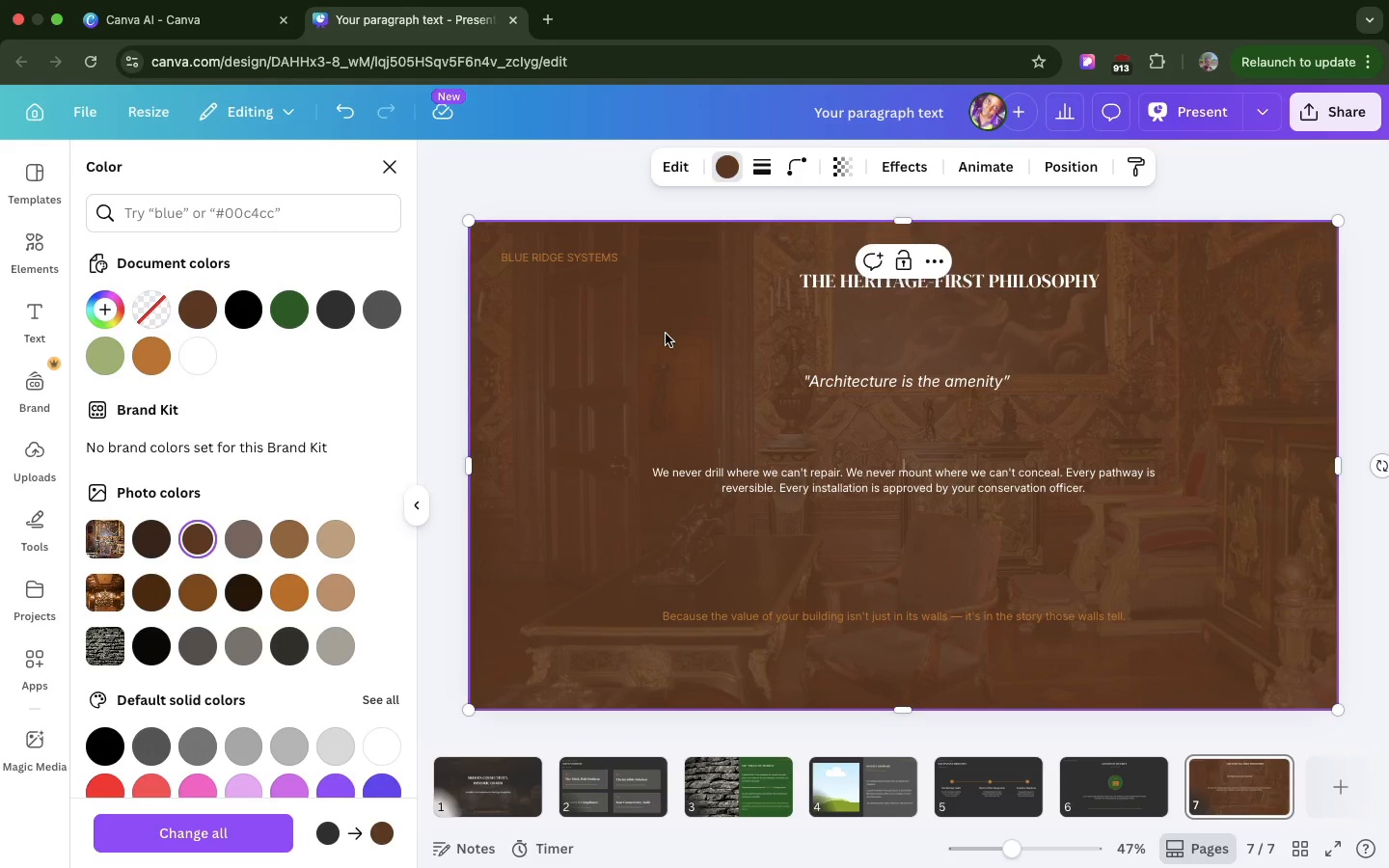 
left_click([666, 334])
 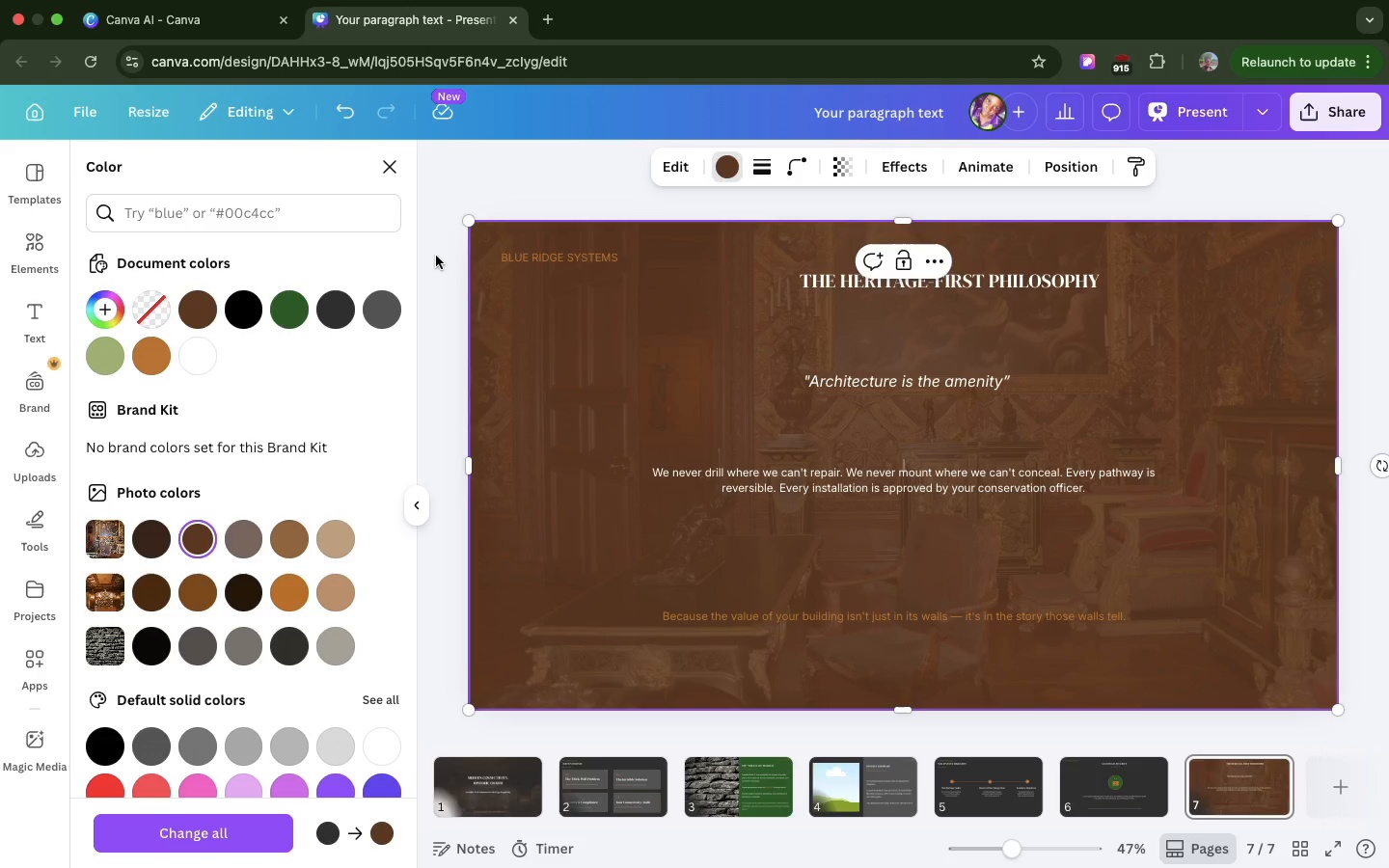 
left_click([383, 297])
 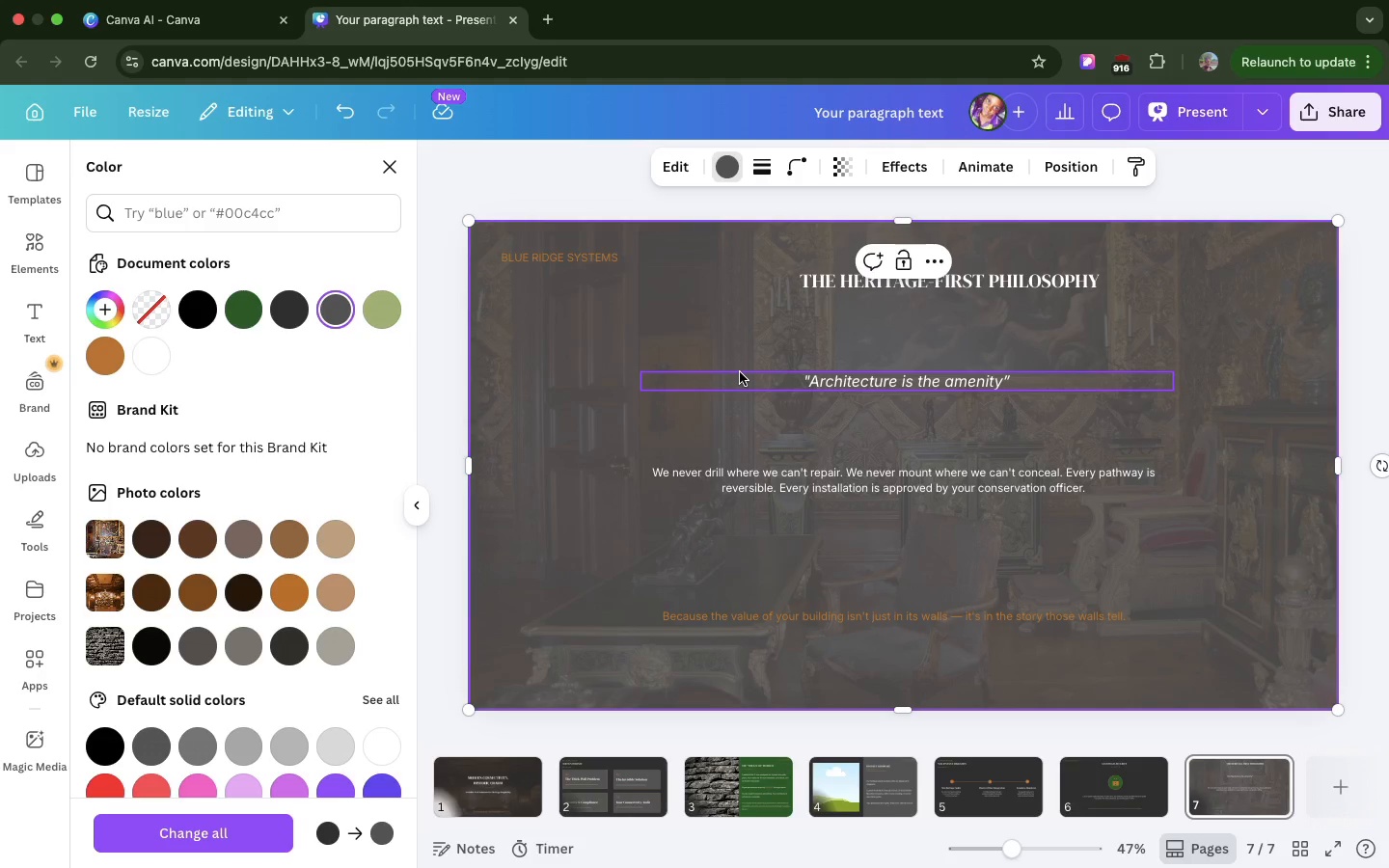 
left_click([740, 372])
 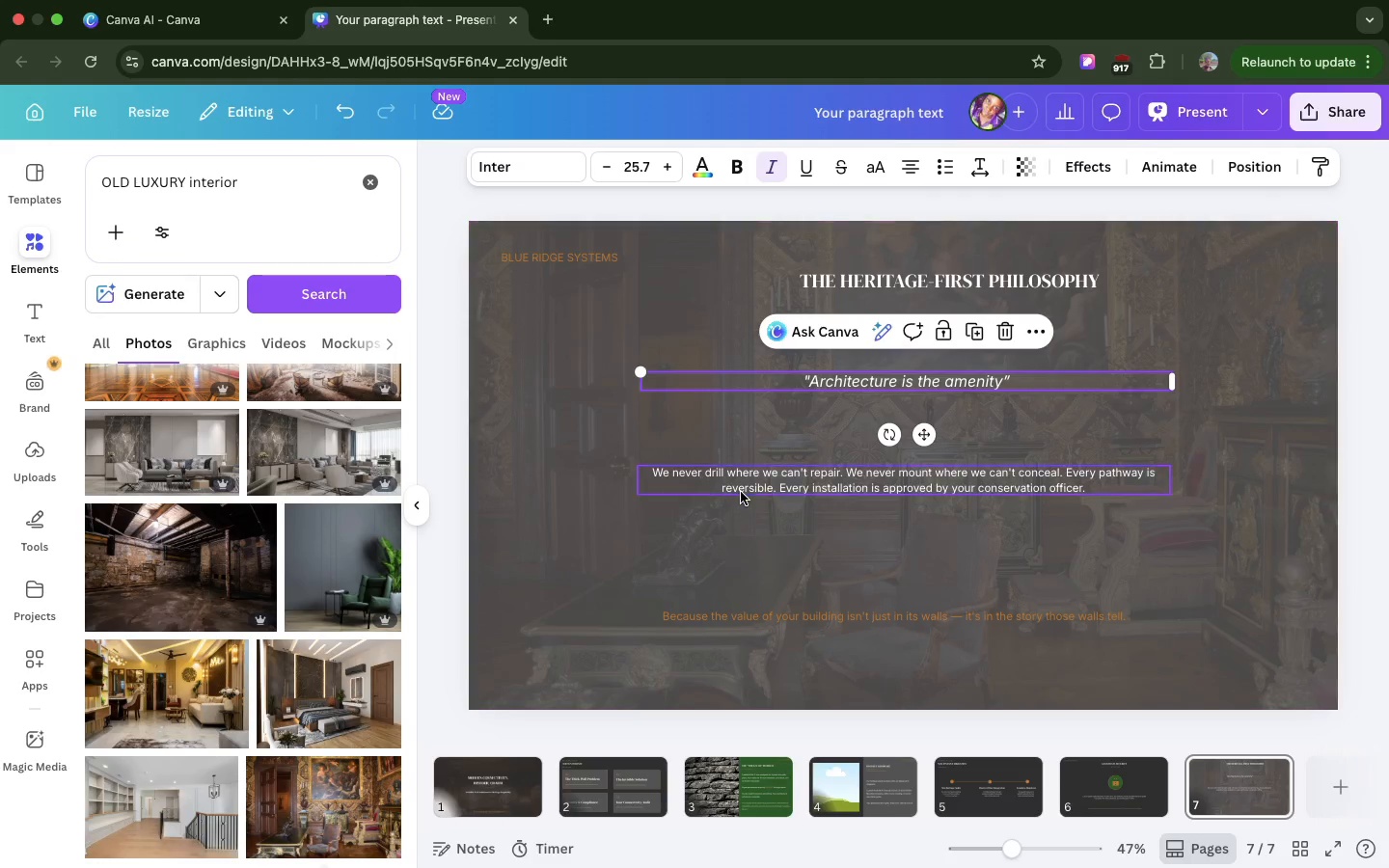 
left_click([743, 491])
 